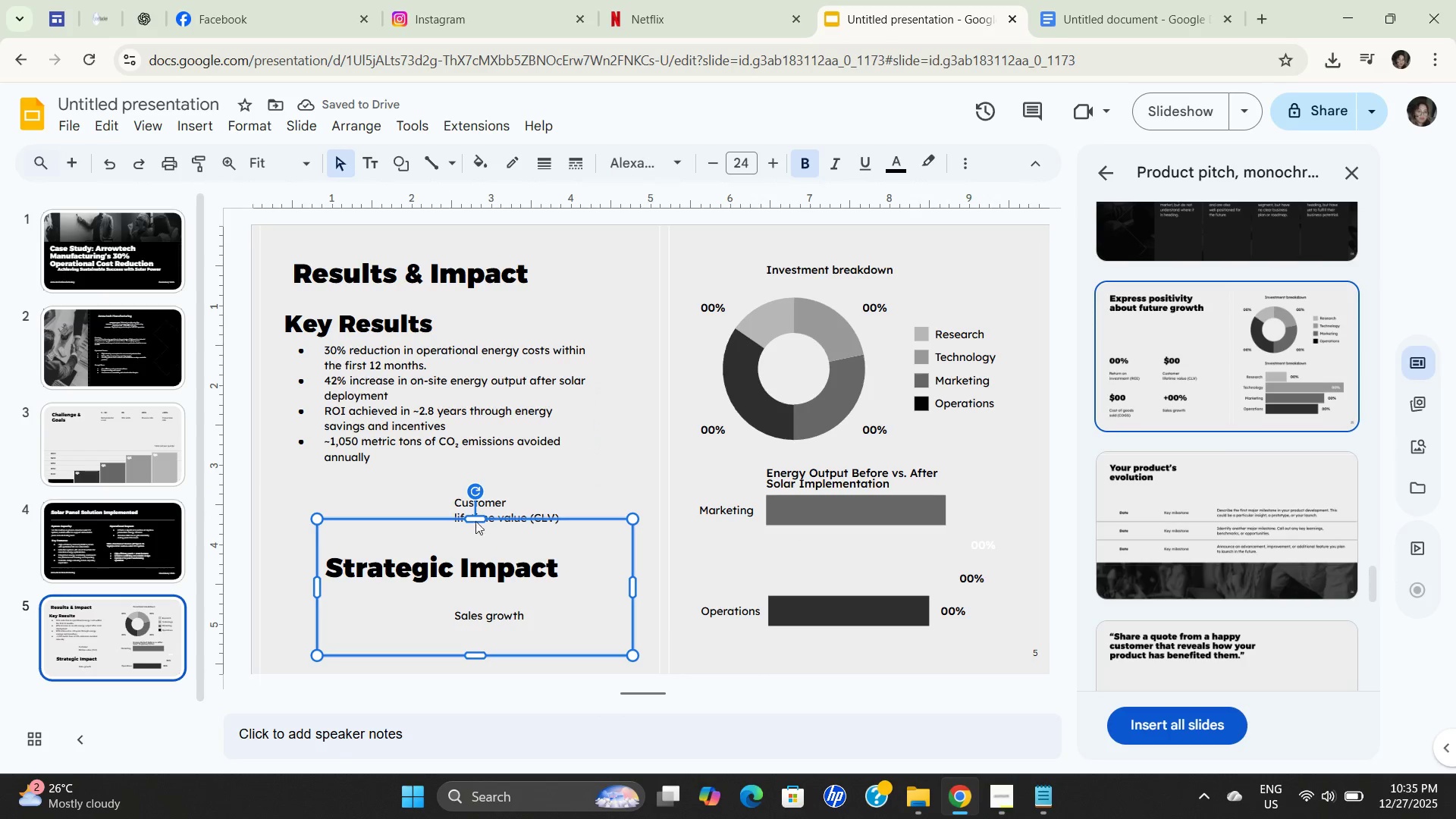 
left_click_drag(start_coordinate=[475, 517], to_coordinate=[466, 563])
 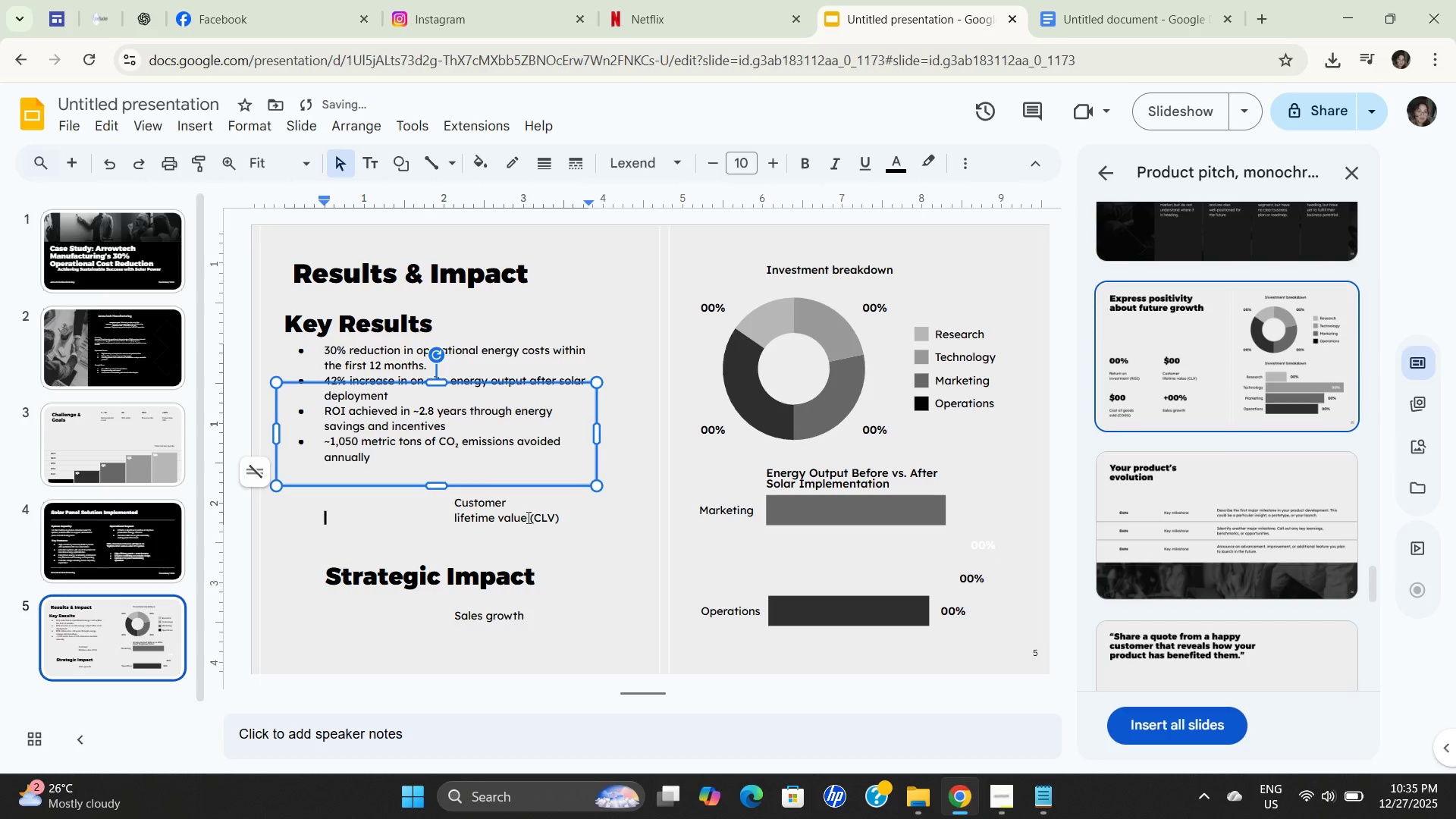 
double_click([528, 521])
 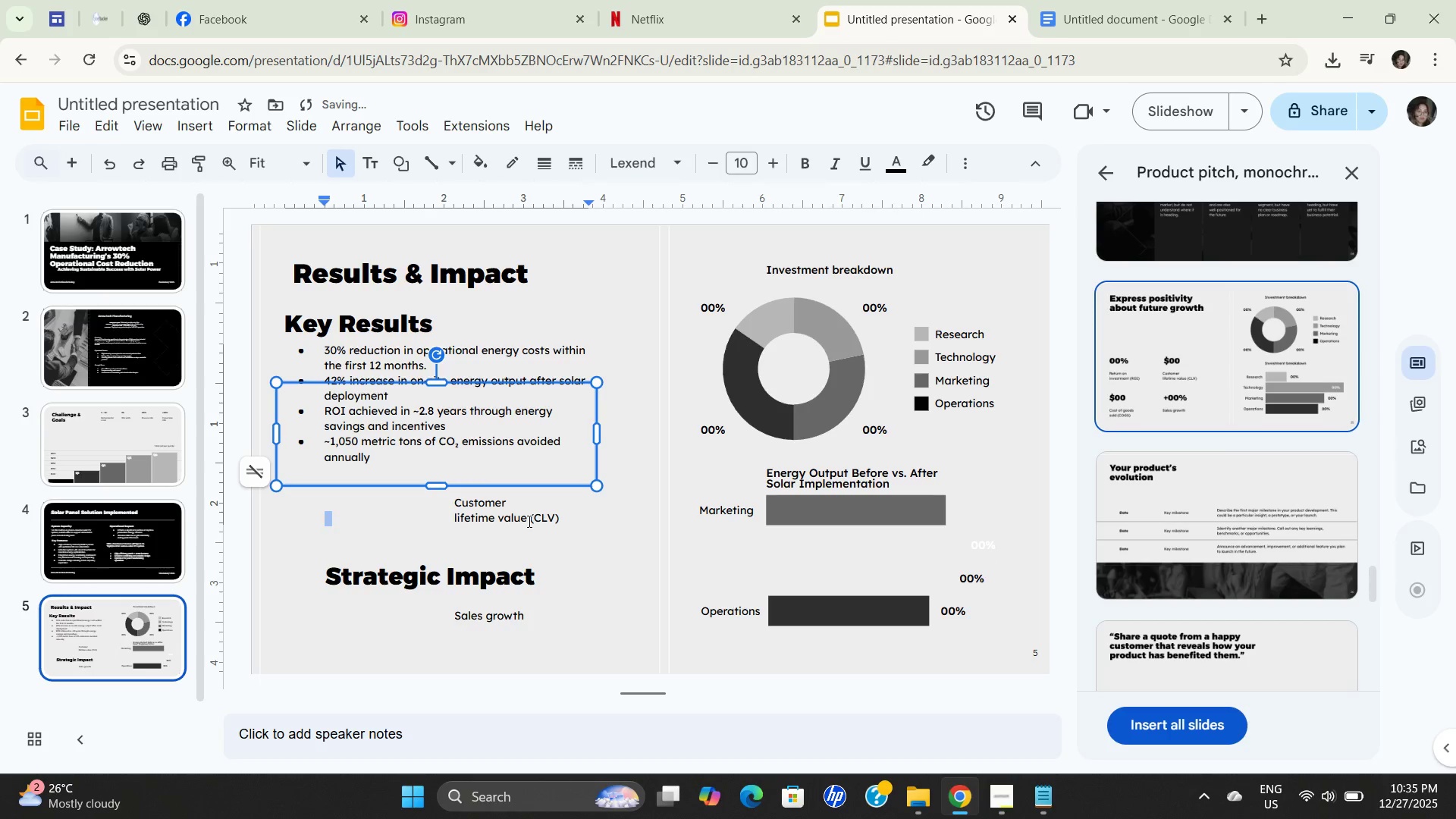 
triple_click([528, 521])
 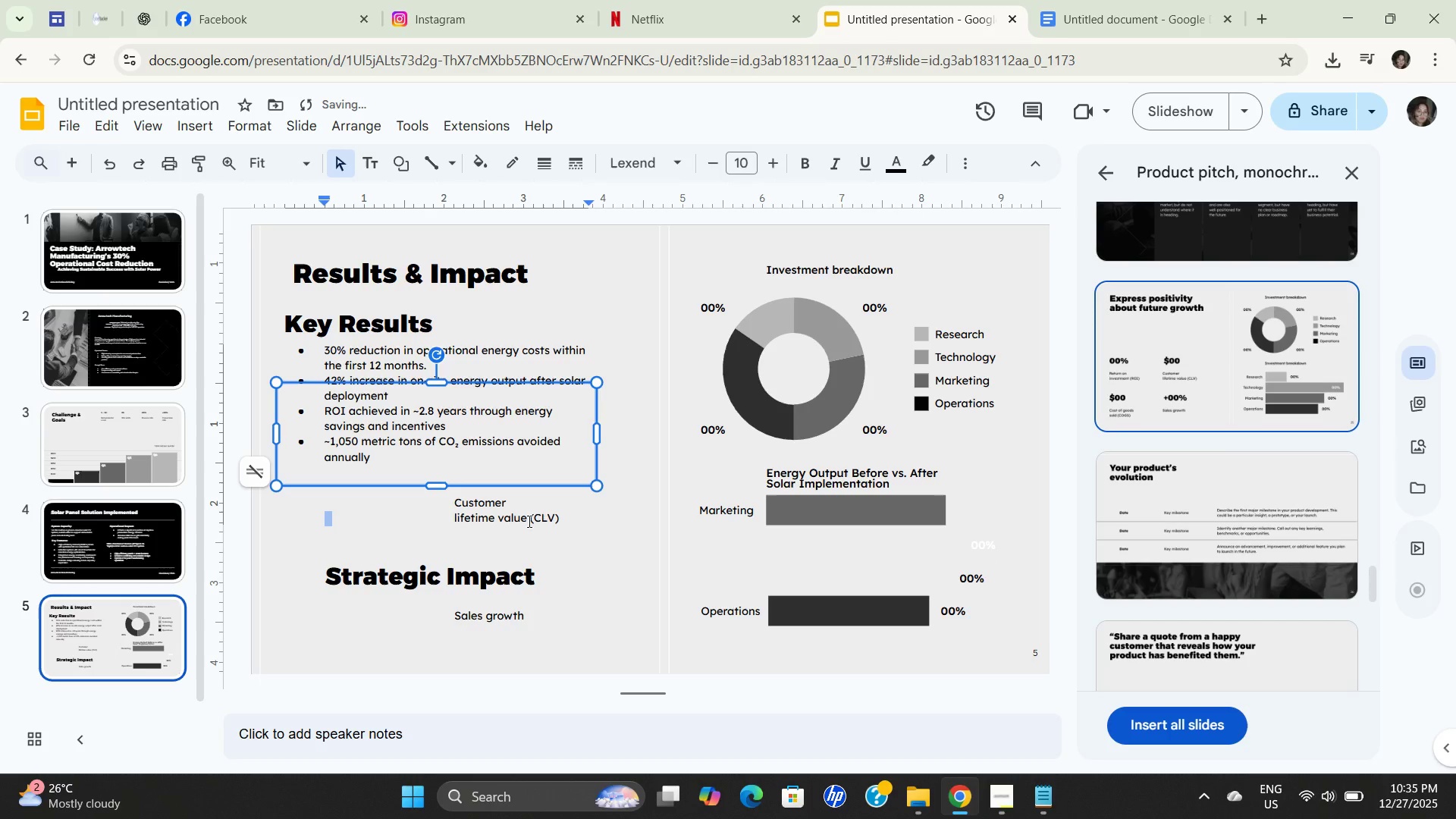 
triple_click([528, 521])
 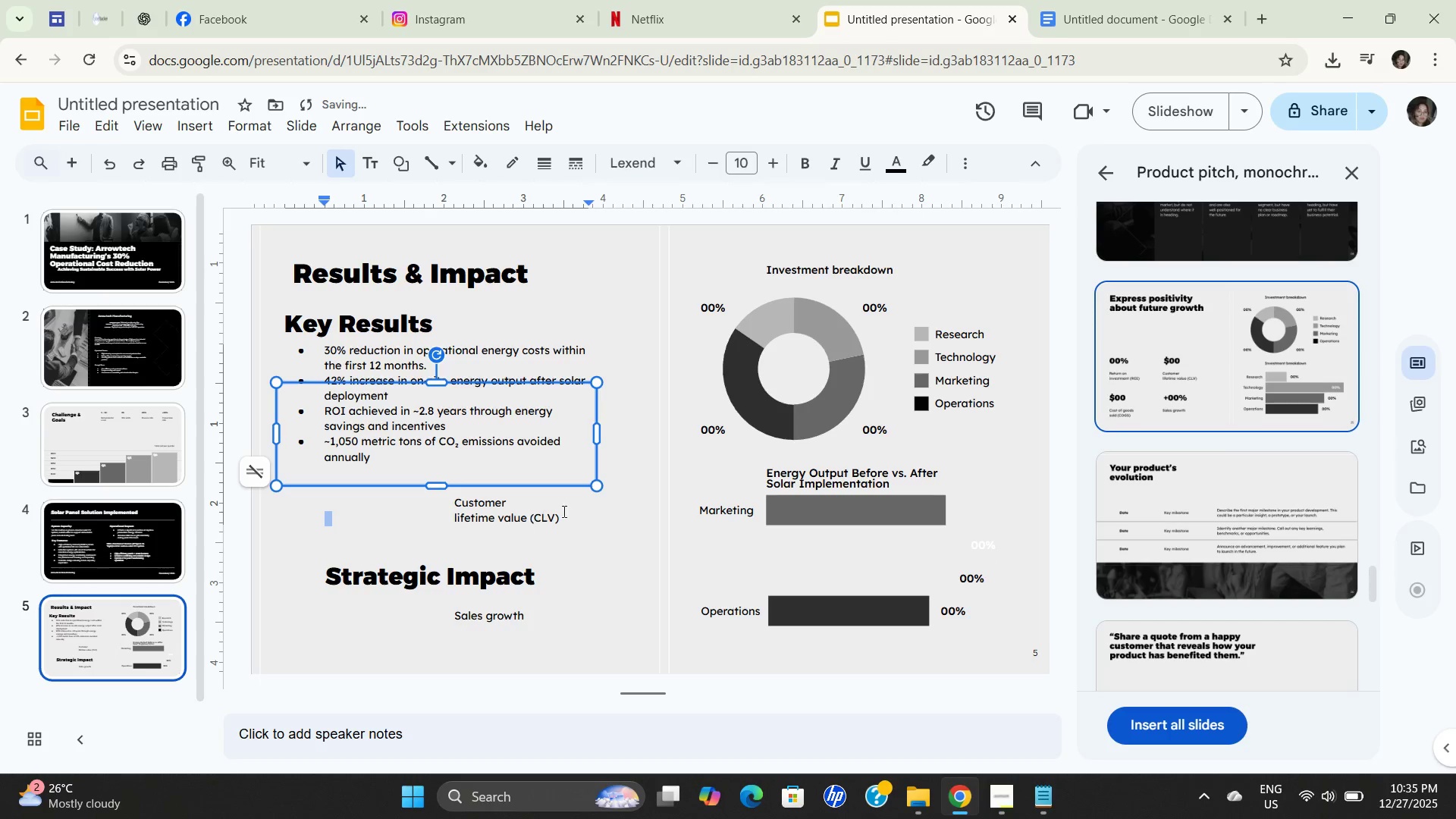 
triple_click([566, 511])
 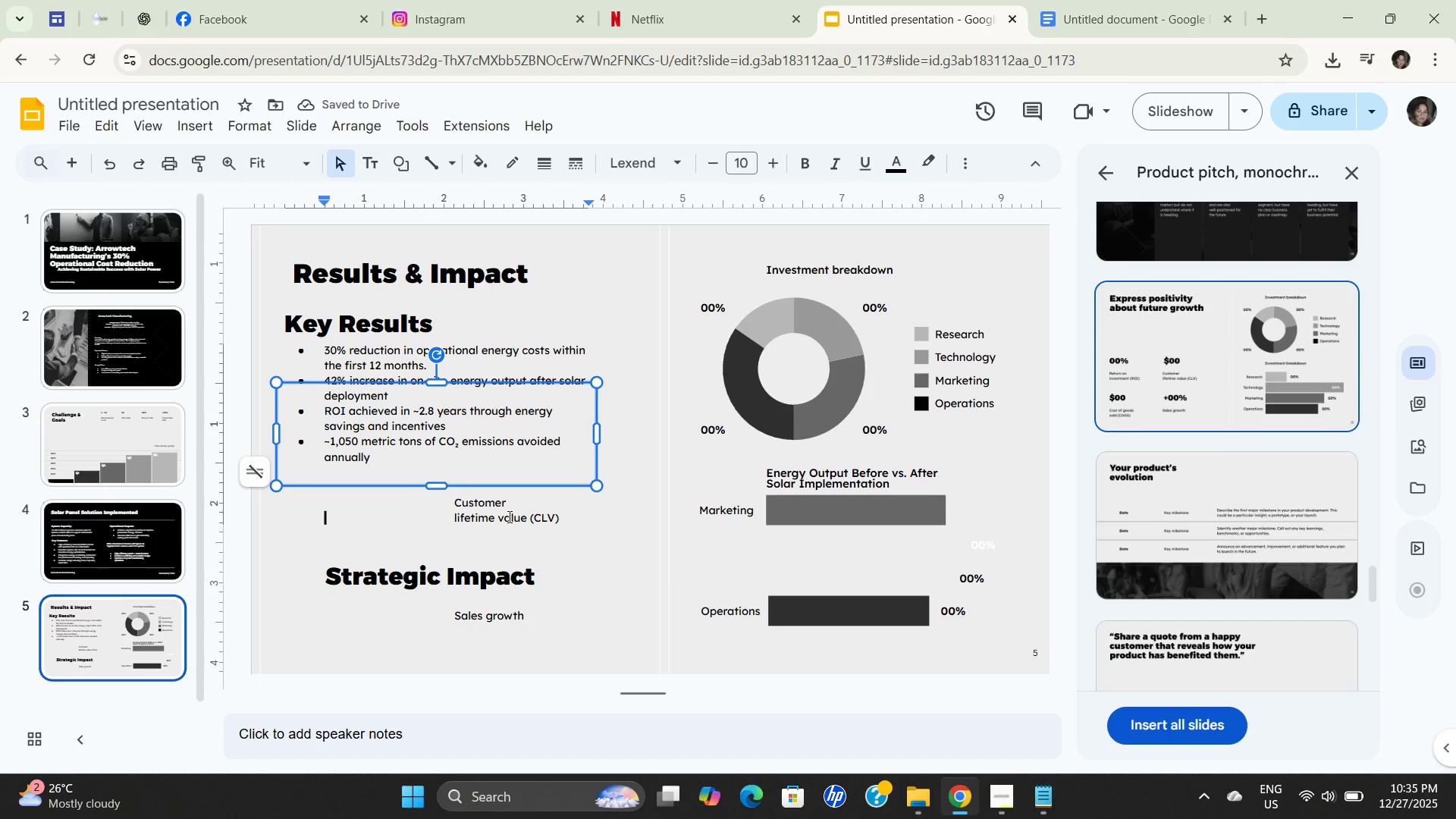 
double_click([508, 515])
 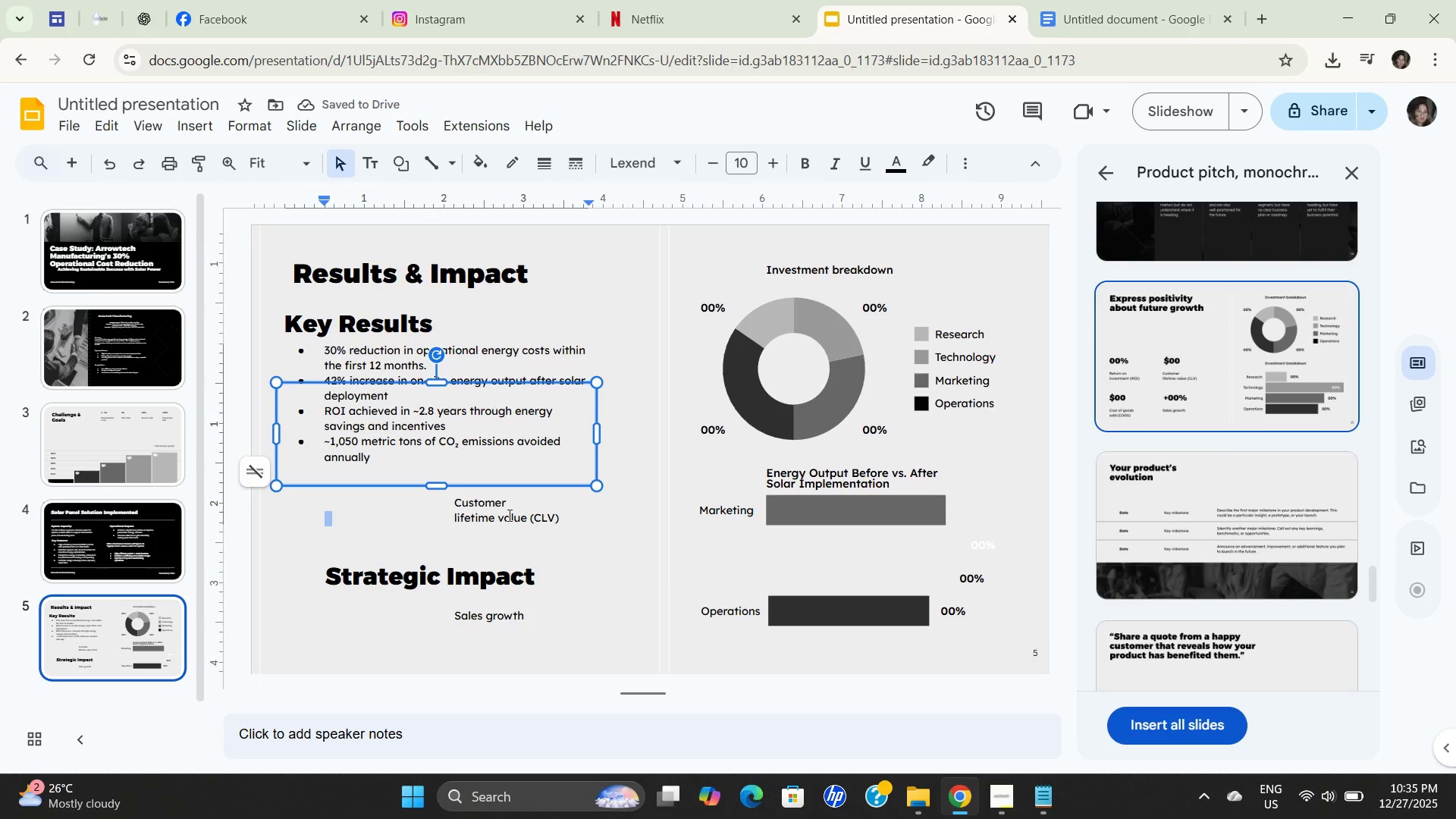 
triple_click([508, 515])
 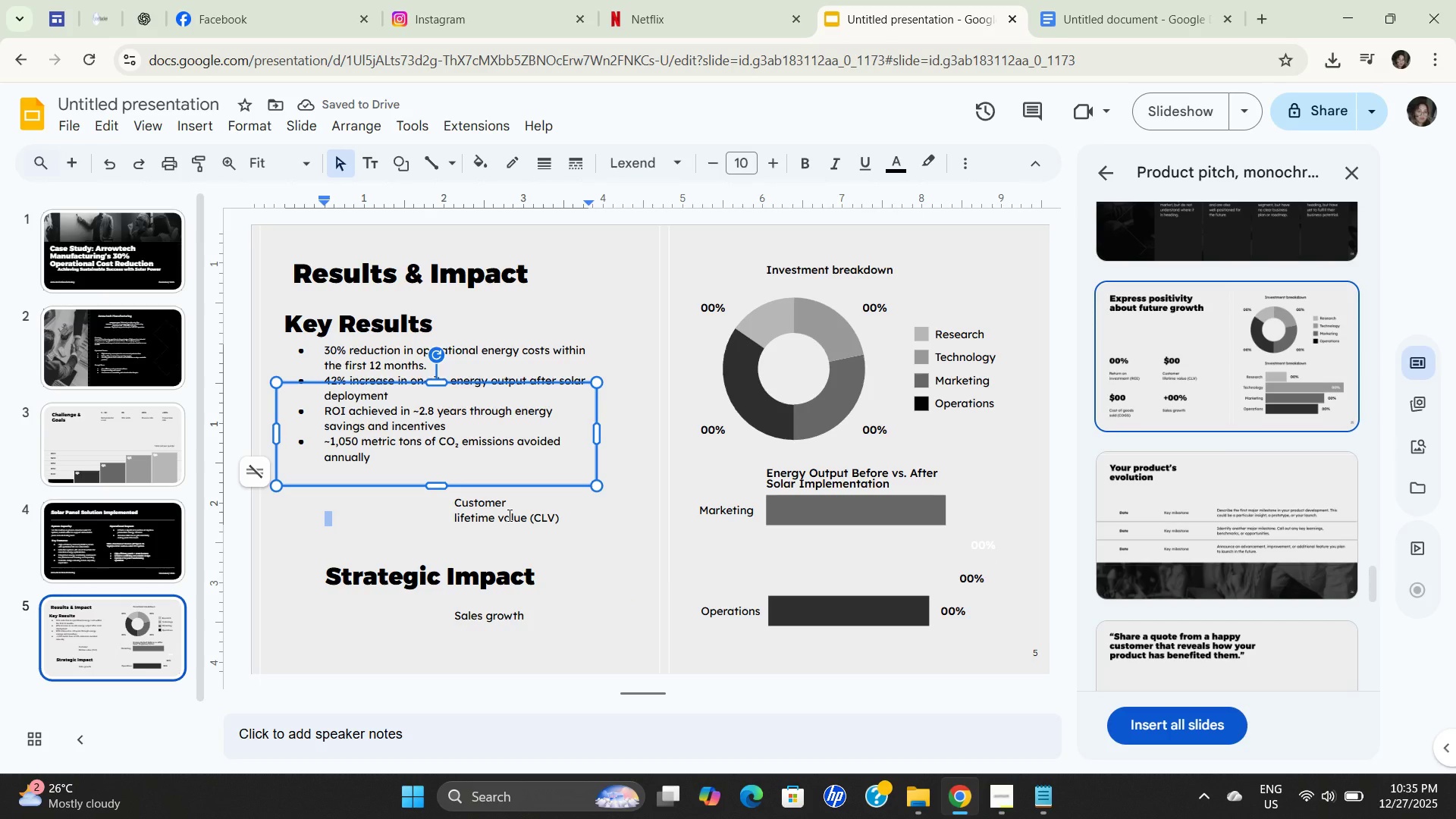 
key(Control+A)
 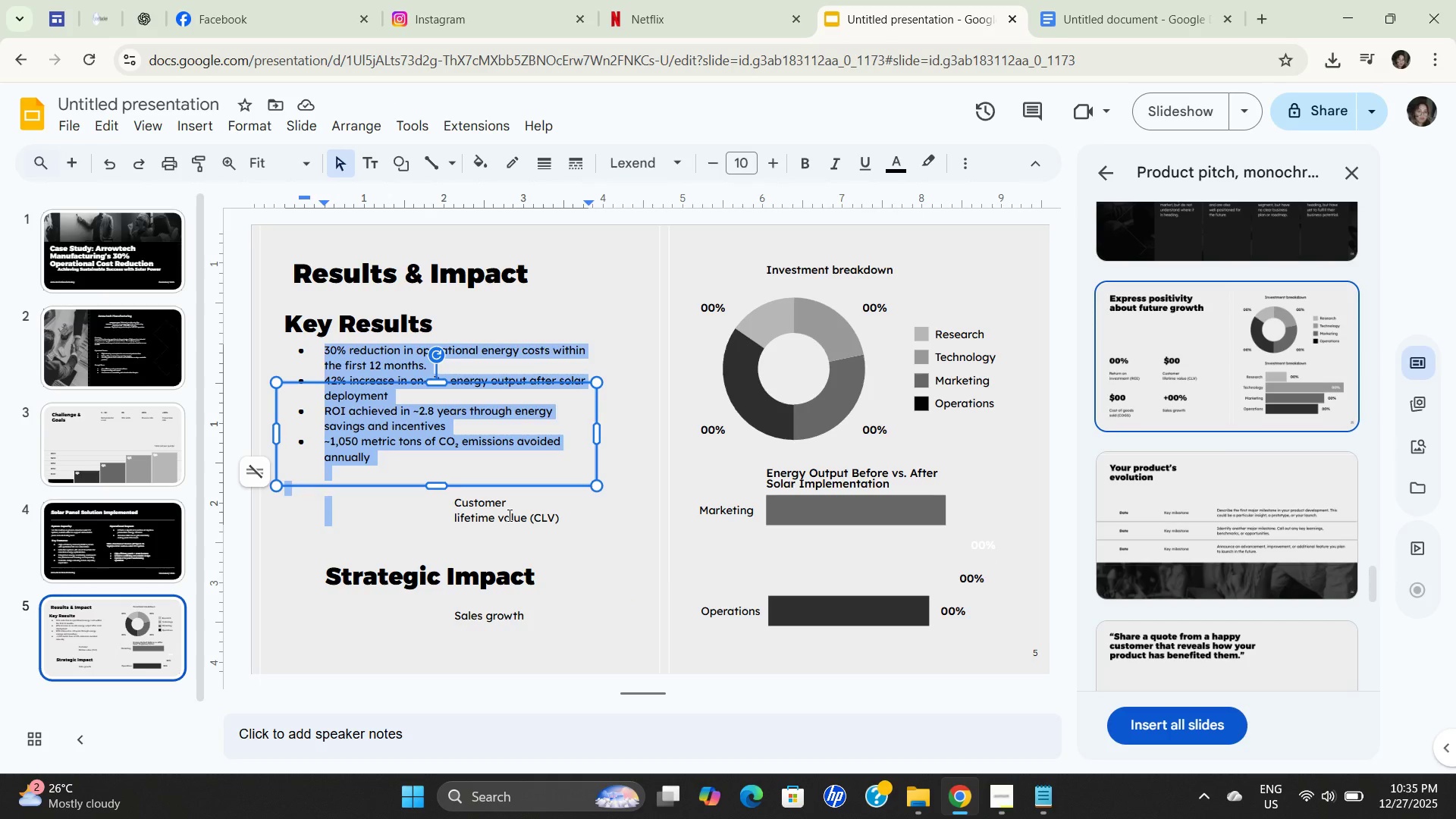 
double_click([508, 515])
 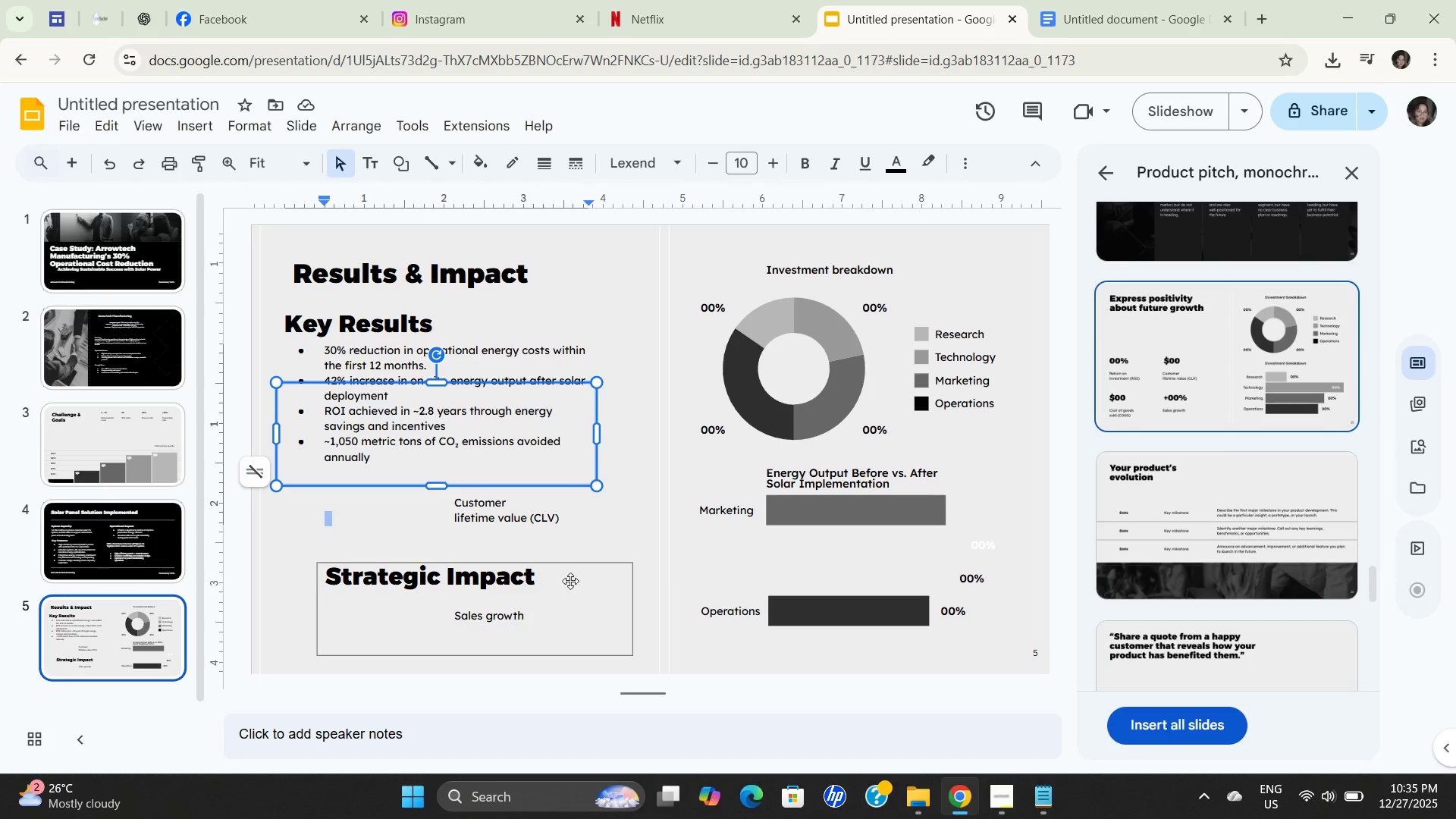 
left_click([582, 522])
 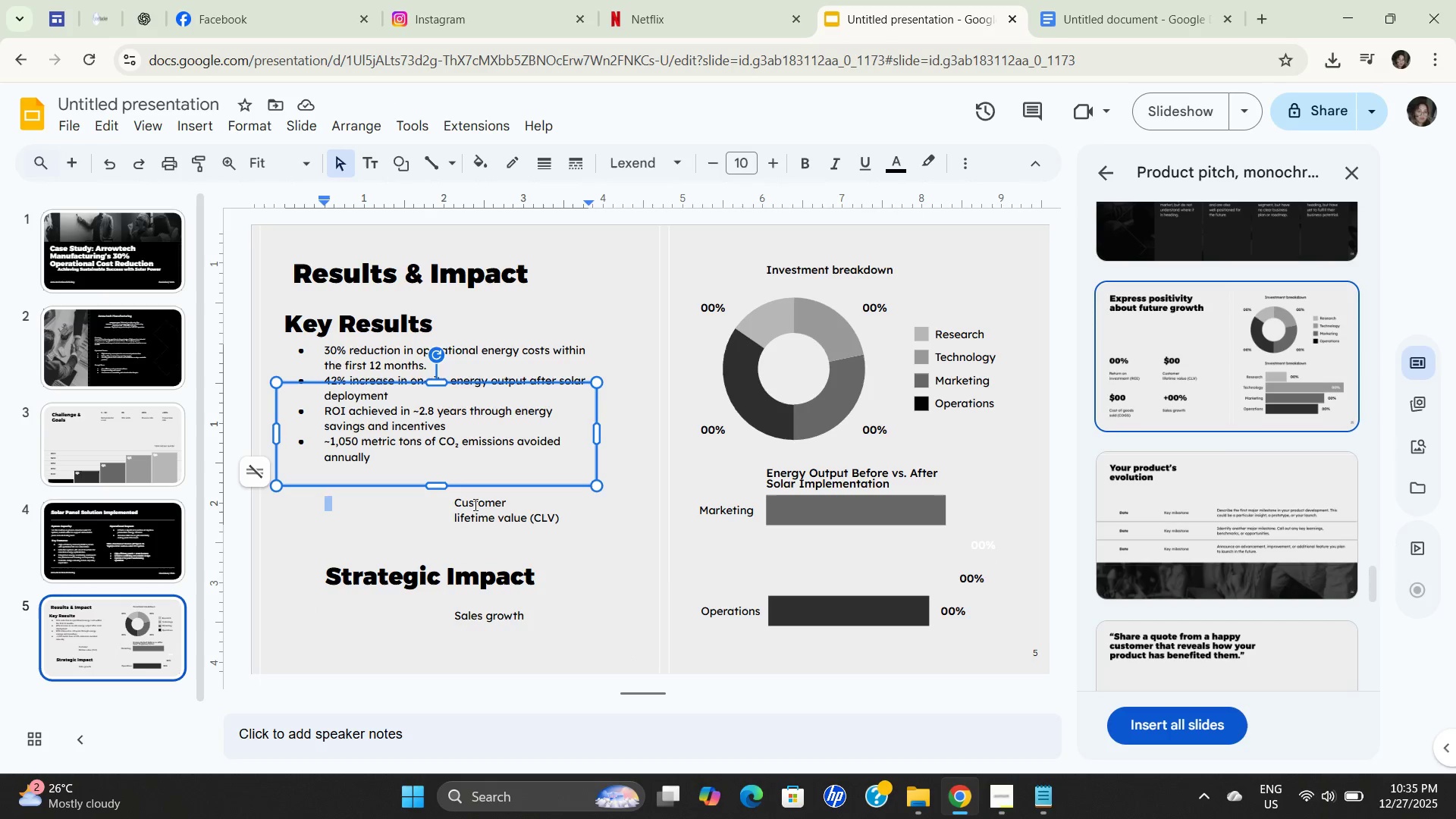 
left_click_drag(start_coordinate=[508, 514], to_coordinate=[513, 520])
 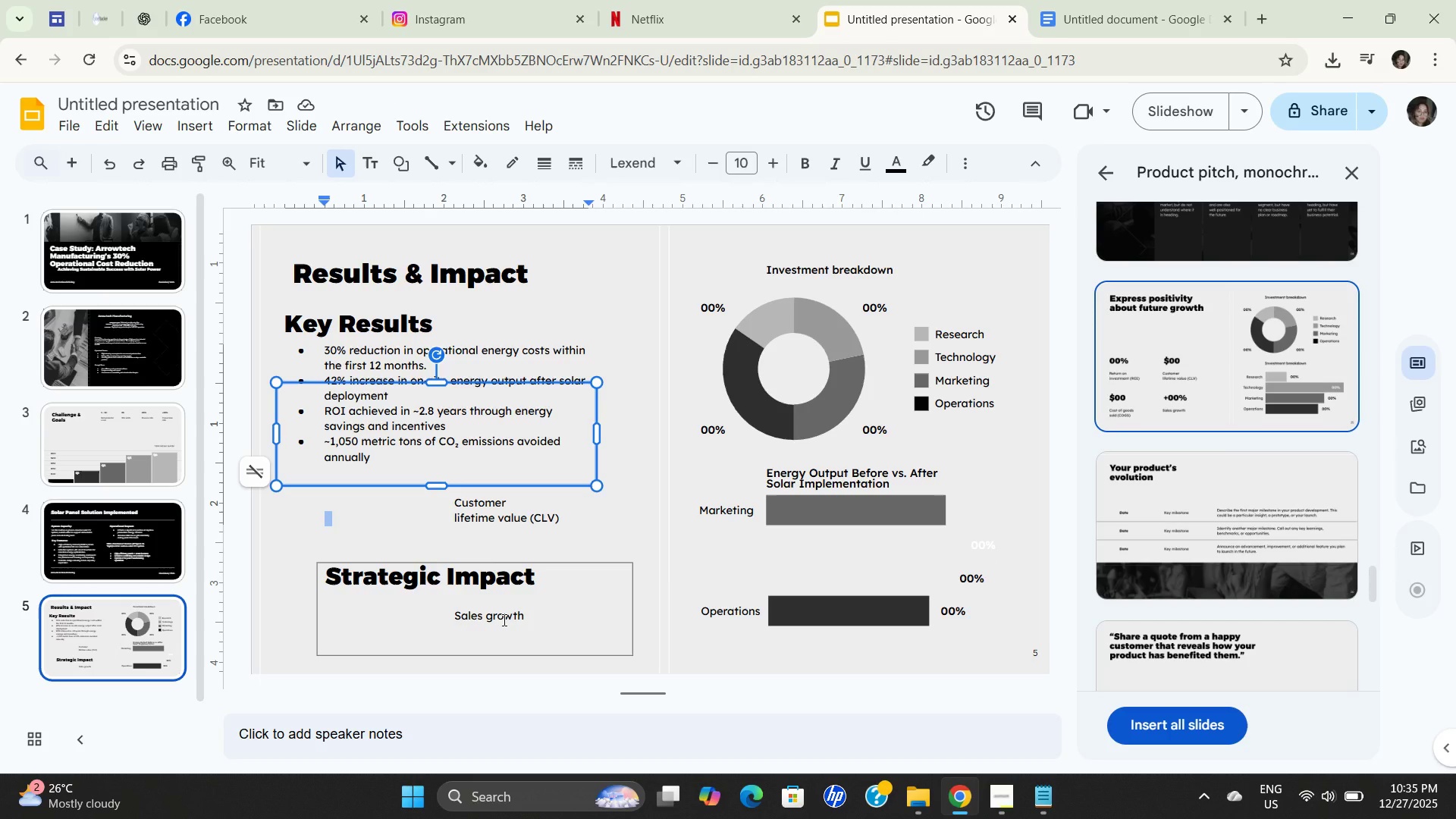 
double_click([503, 620])
 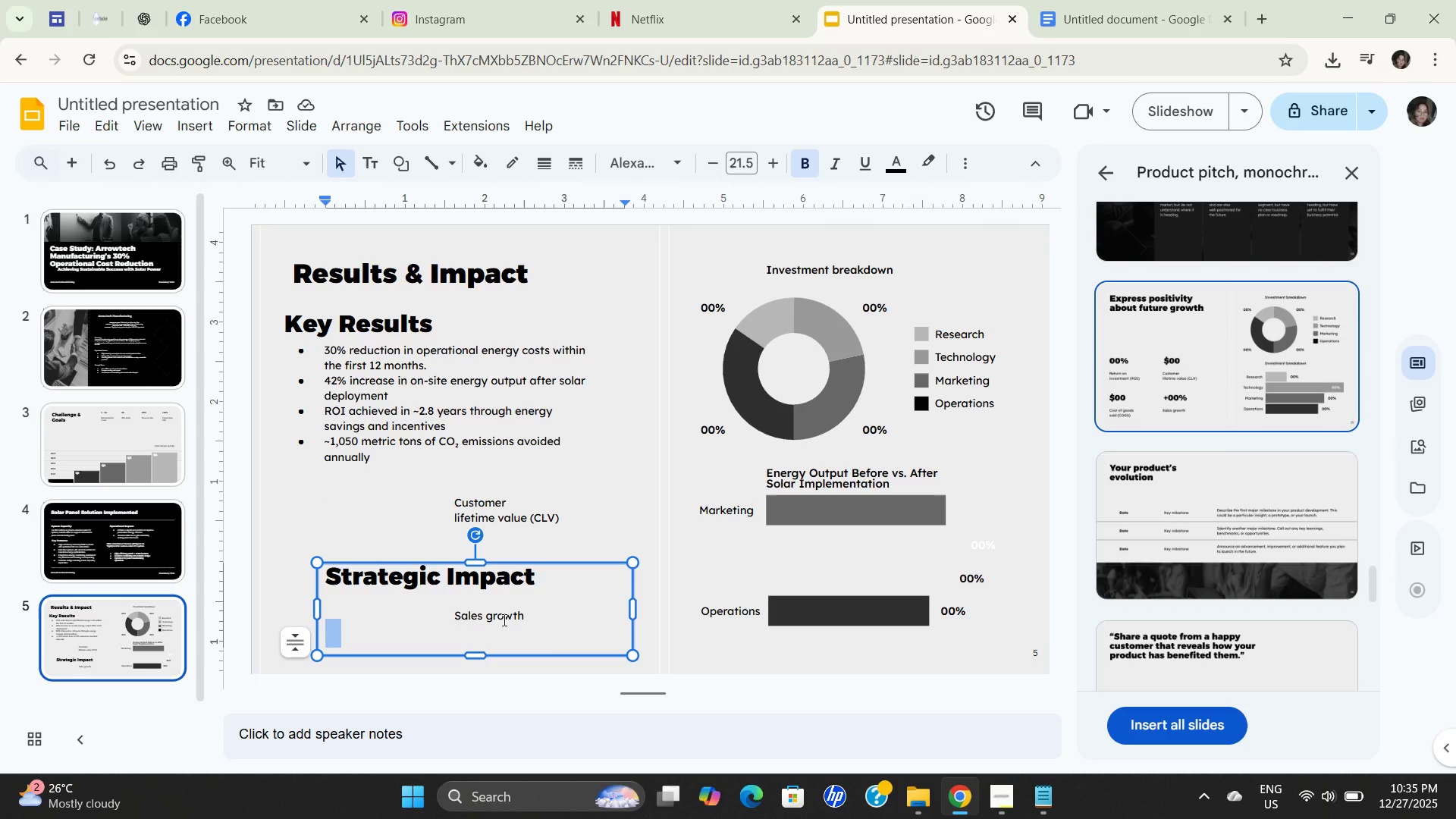 
triple_click([503, 620])
 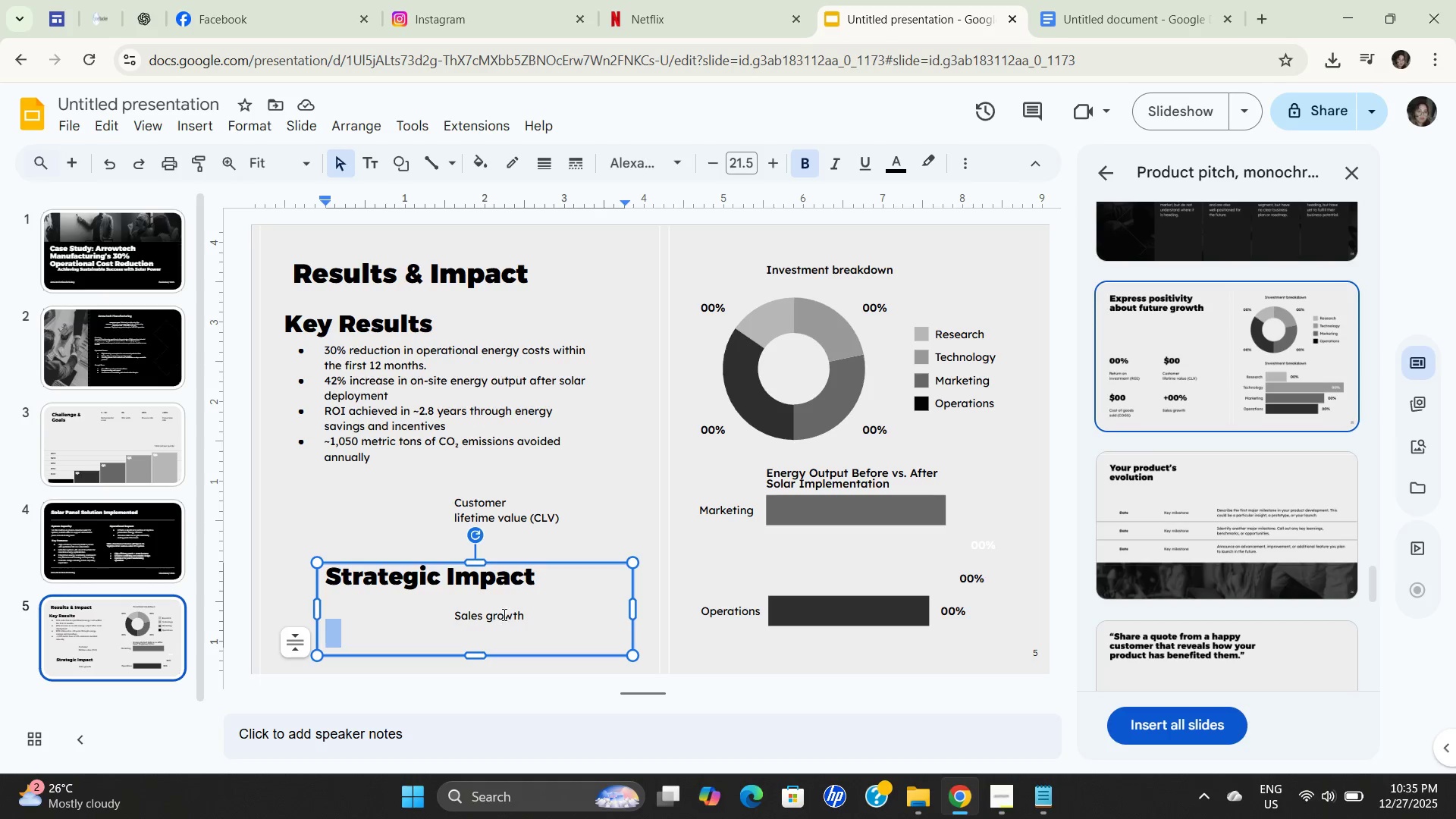 
left_click([503, 613])
 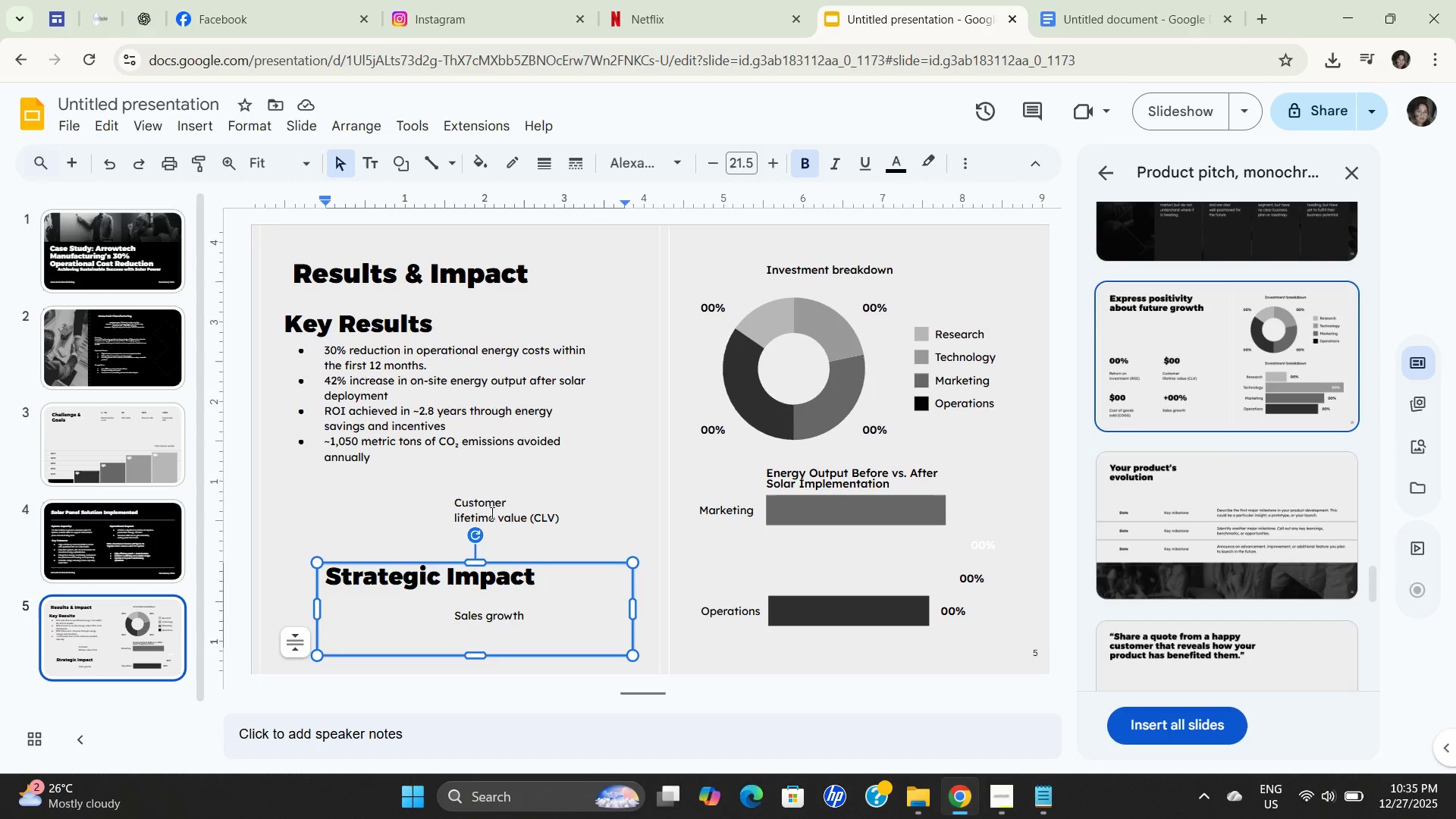 
double_click([492, 513])
 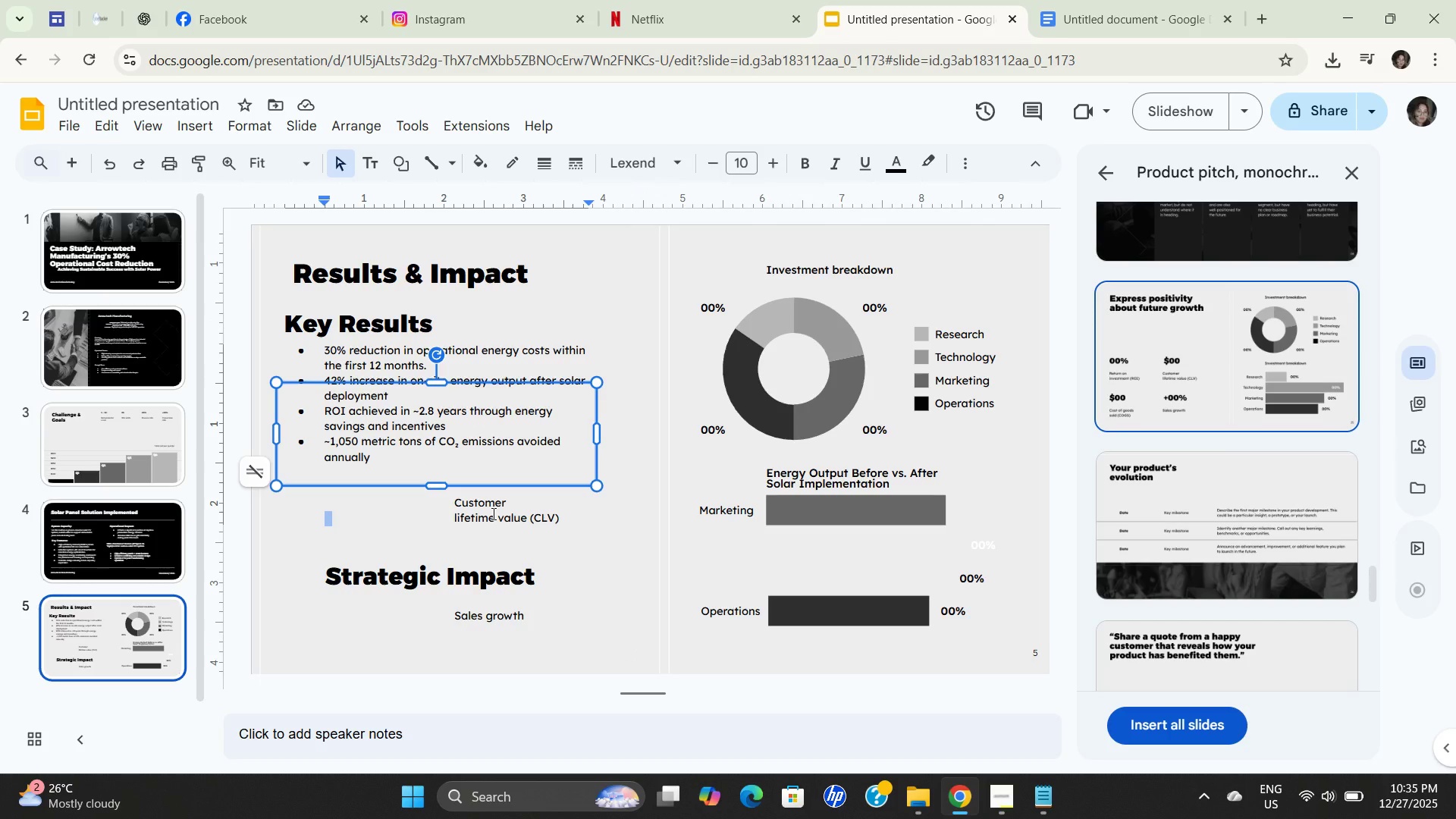 
triple_click([492, 513])
 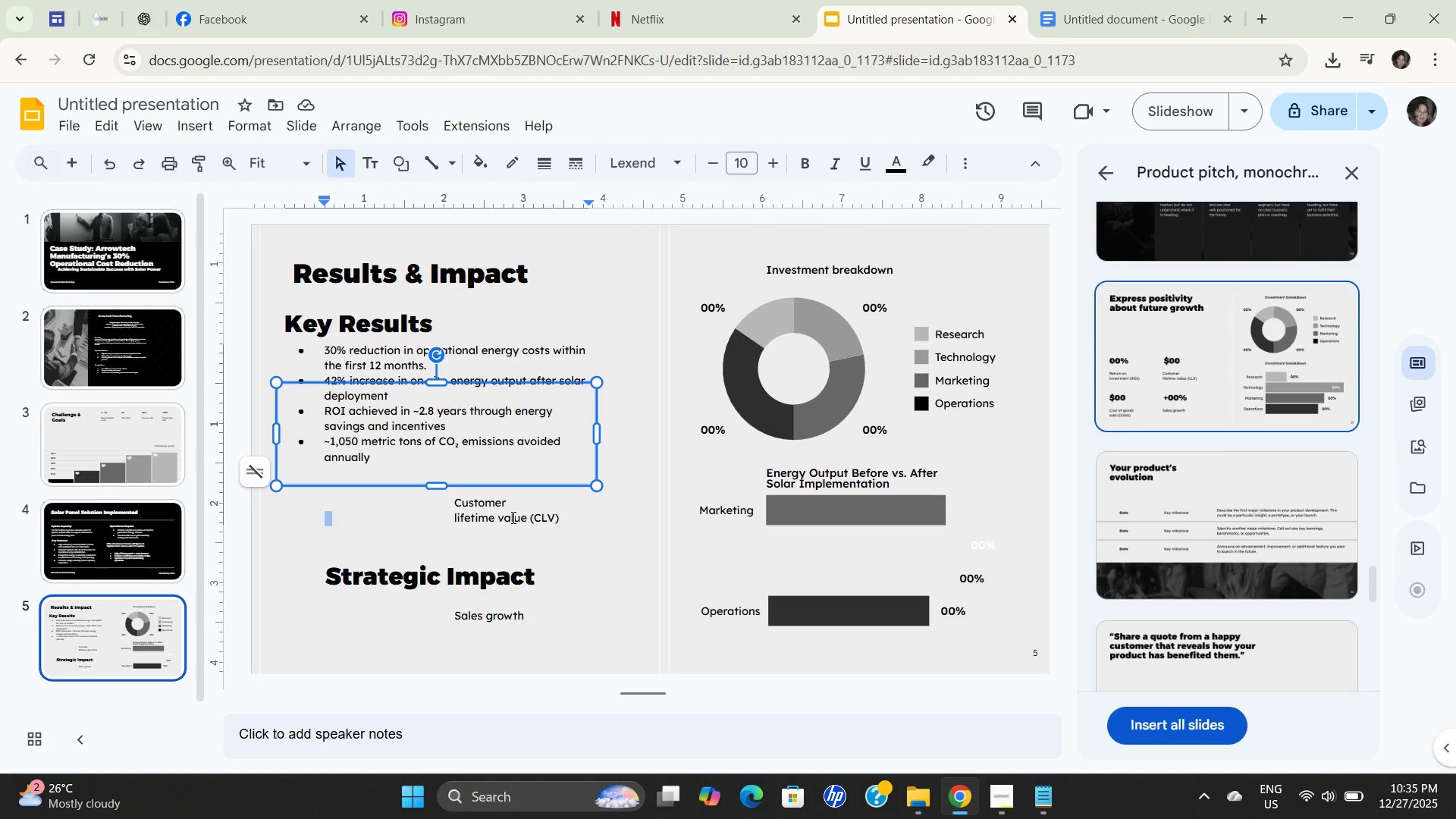 
left_click_drag(start_coordinate=[513, 518], to_coordinate=[521, 522])
 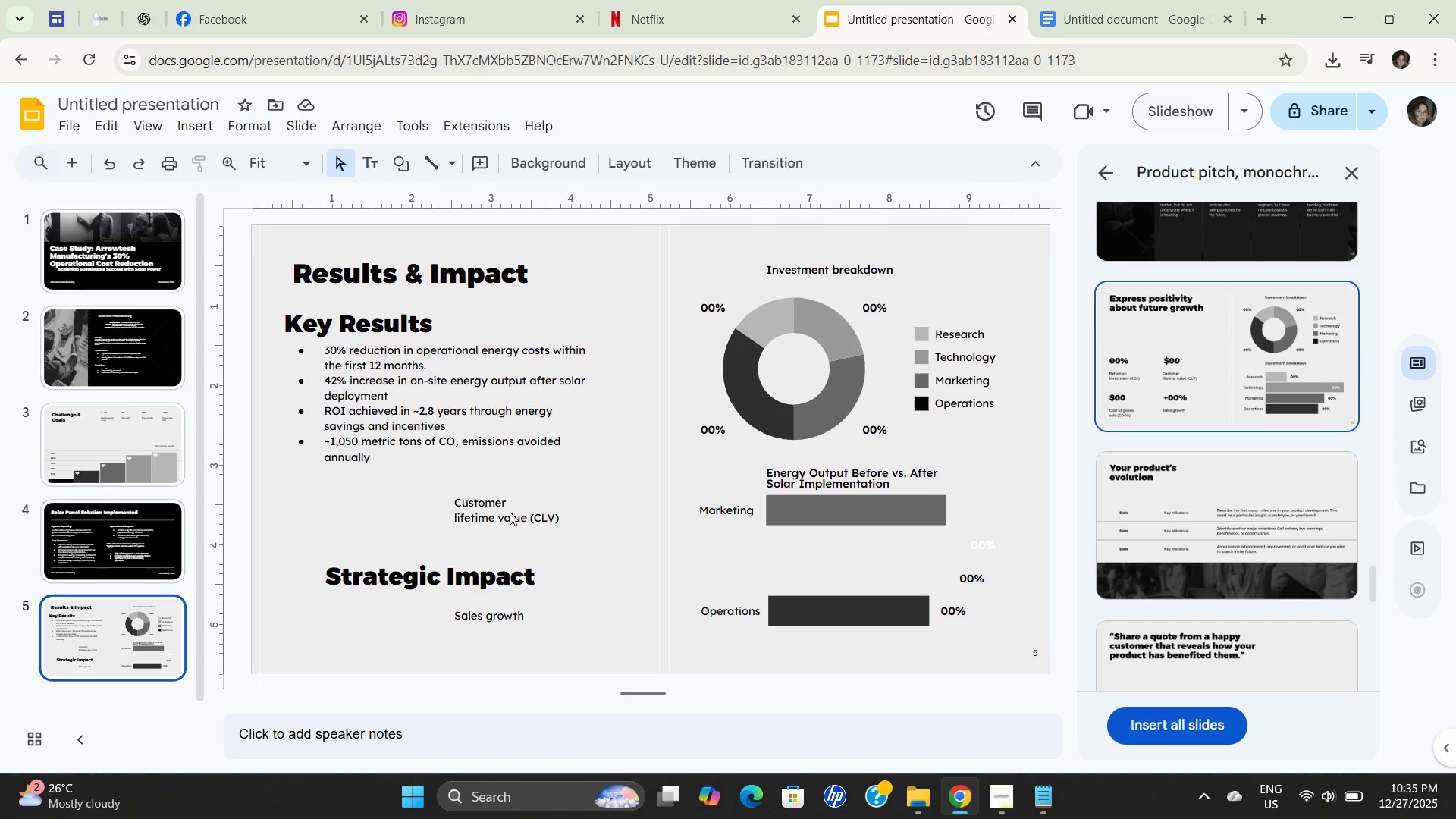 
left_click([499, 510])
 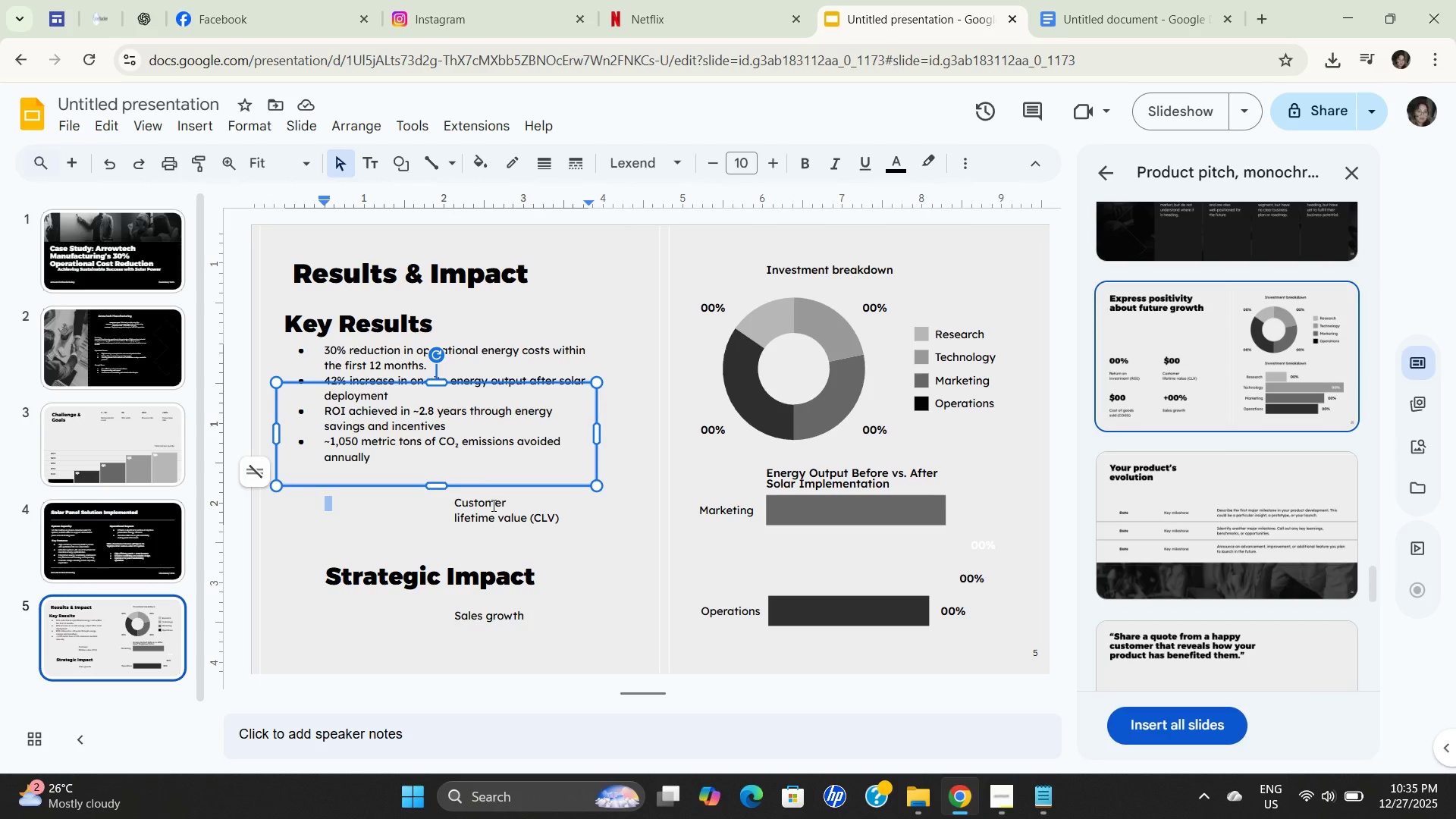 
double_click([491, 505])
 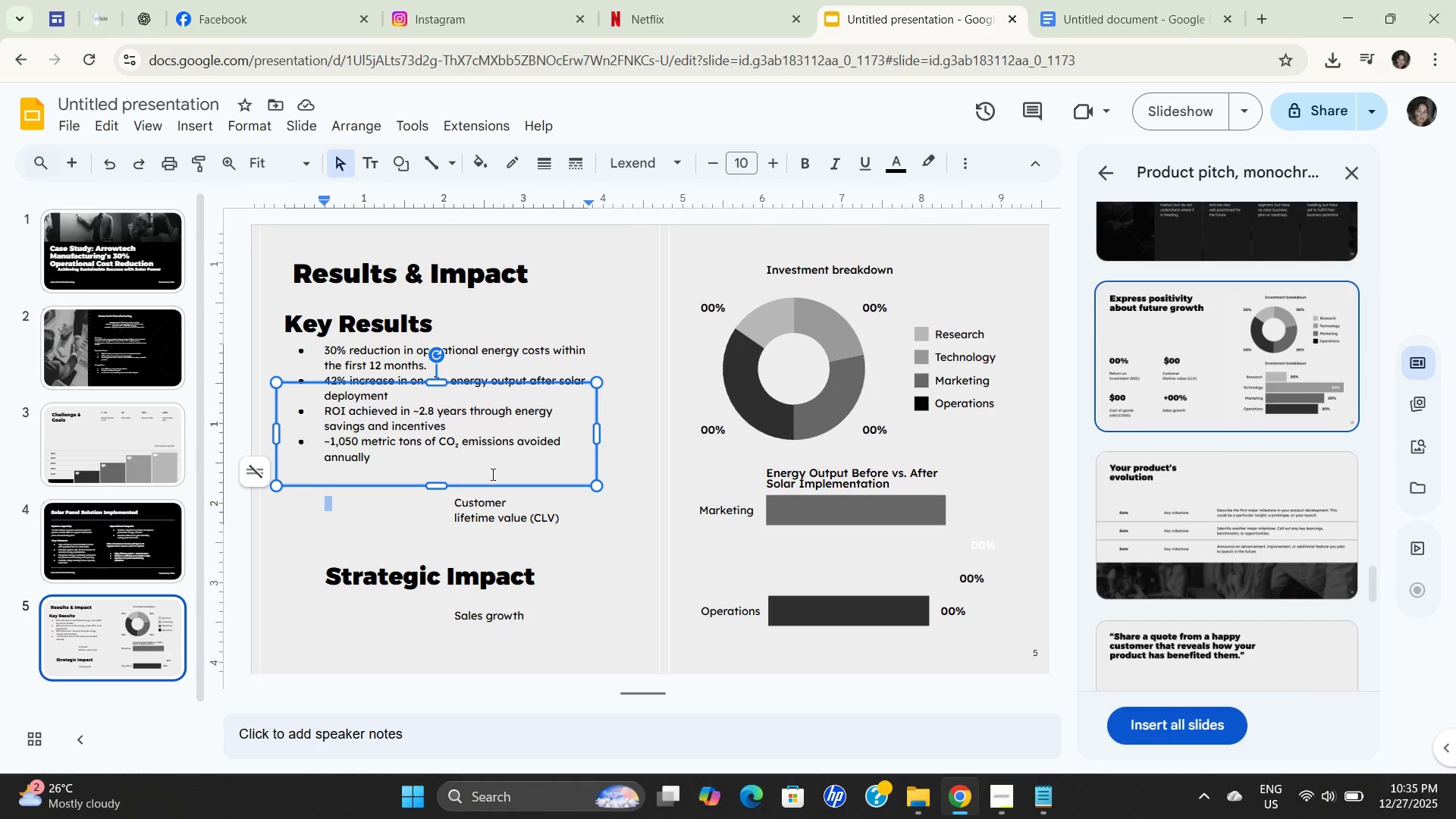 
left_click_drag(start_coordinate=[491, 475], to_coordinate=[492, 482])
 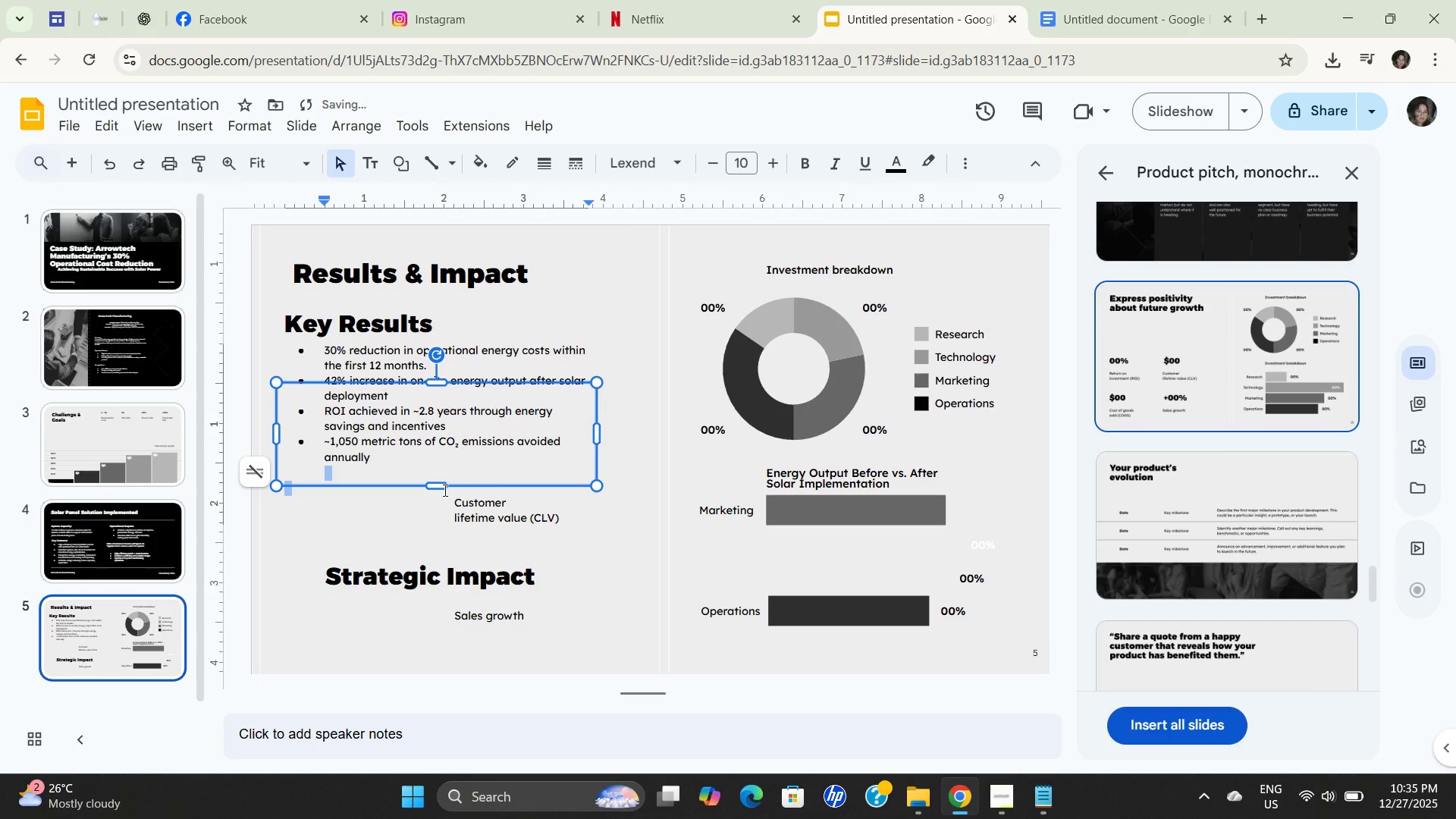 
left_click_drag(start_coordinate=[494, 513], to_coordinate=[500, 518])
 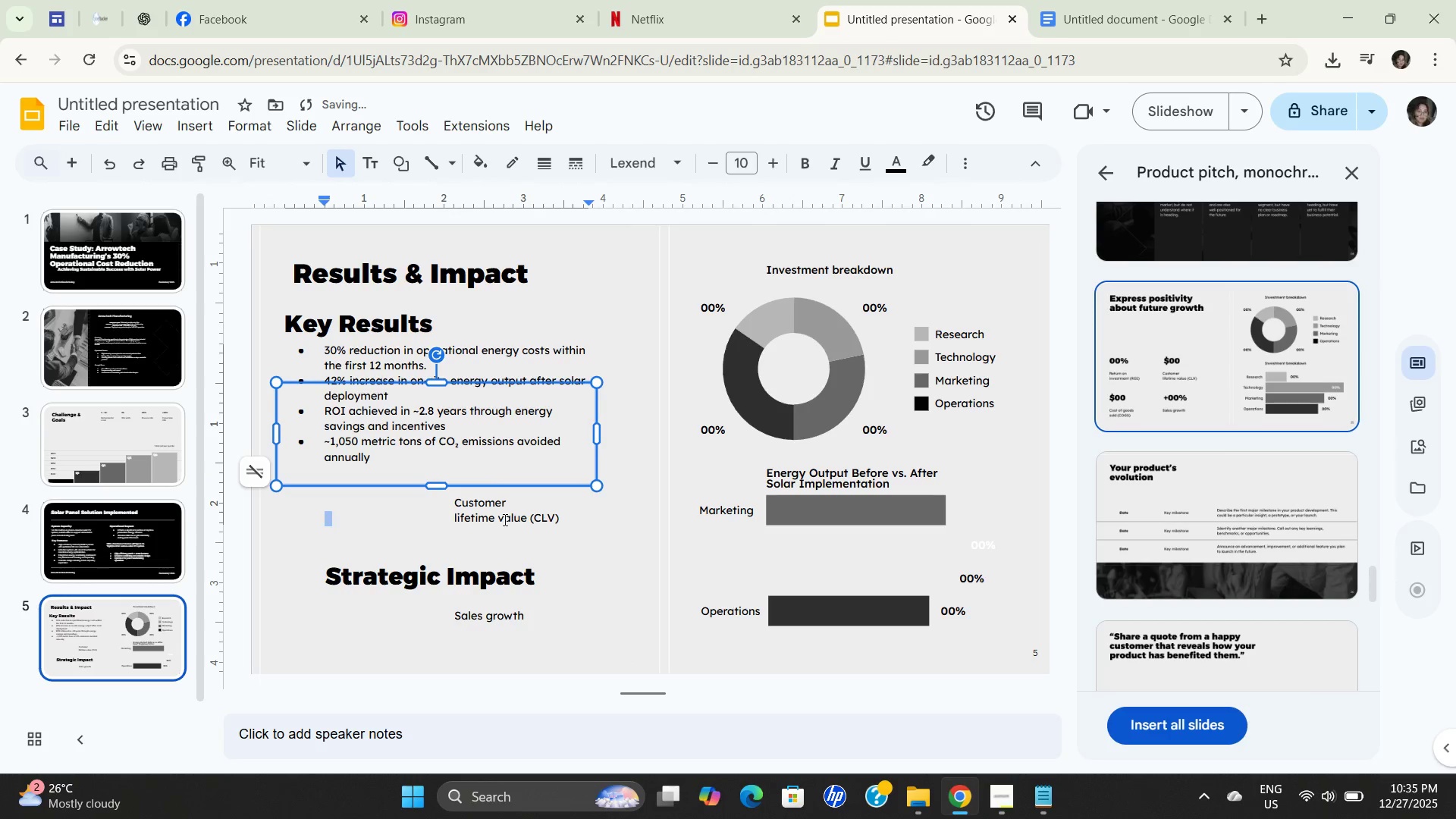 
triple_click([504, 519])
 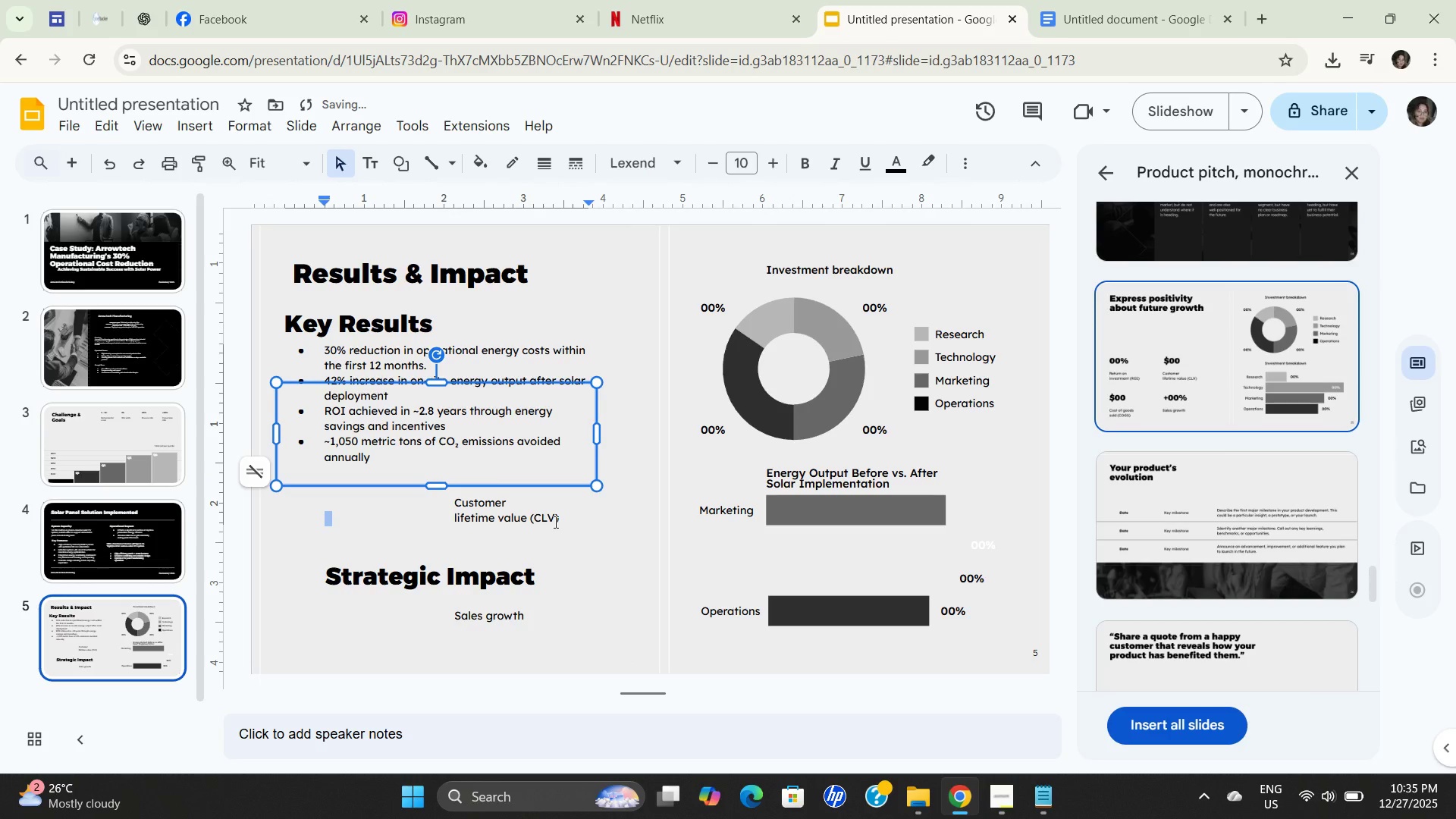 
triple_click([554, 522])
 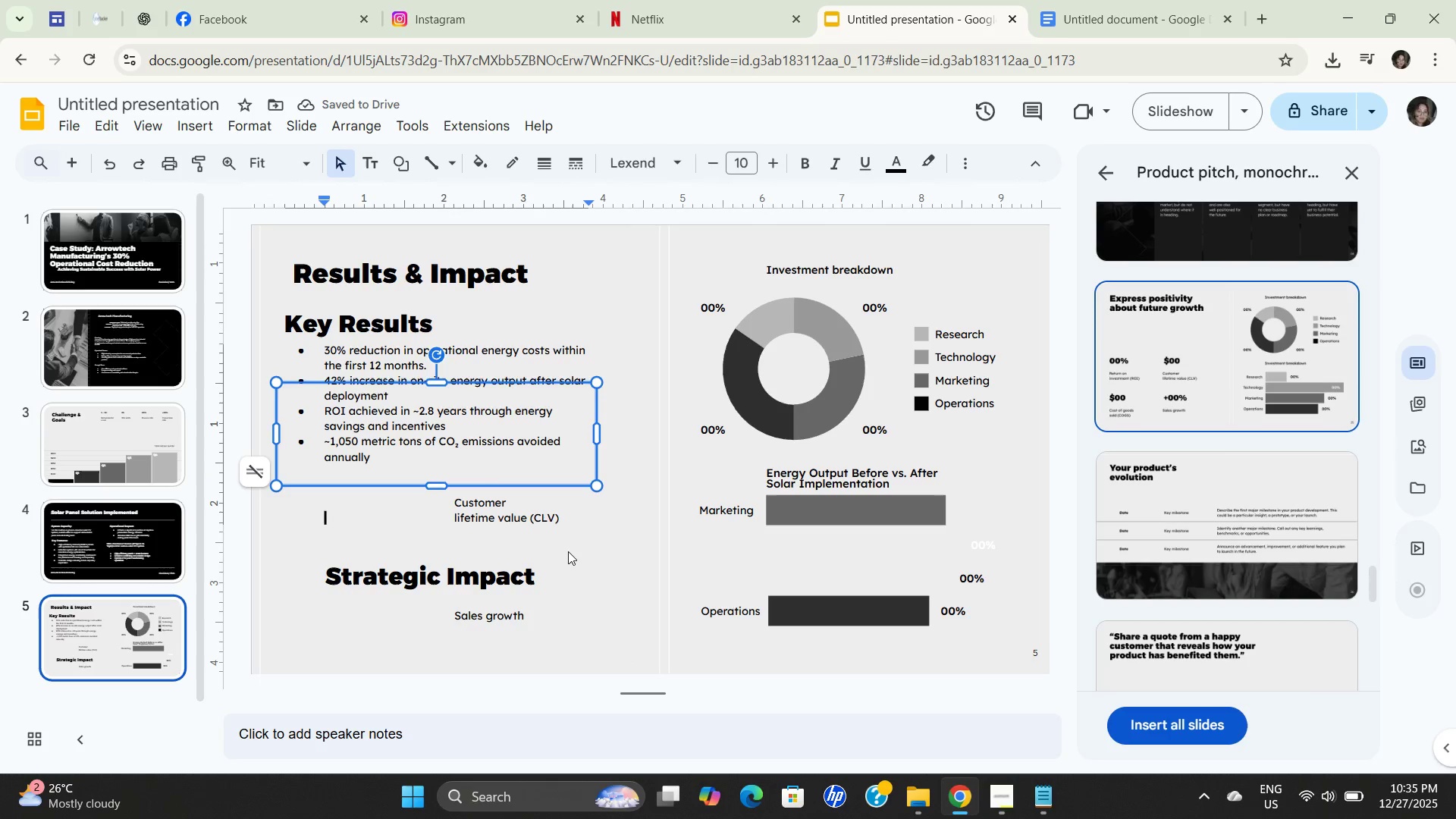 
triple_click([568, 551])
 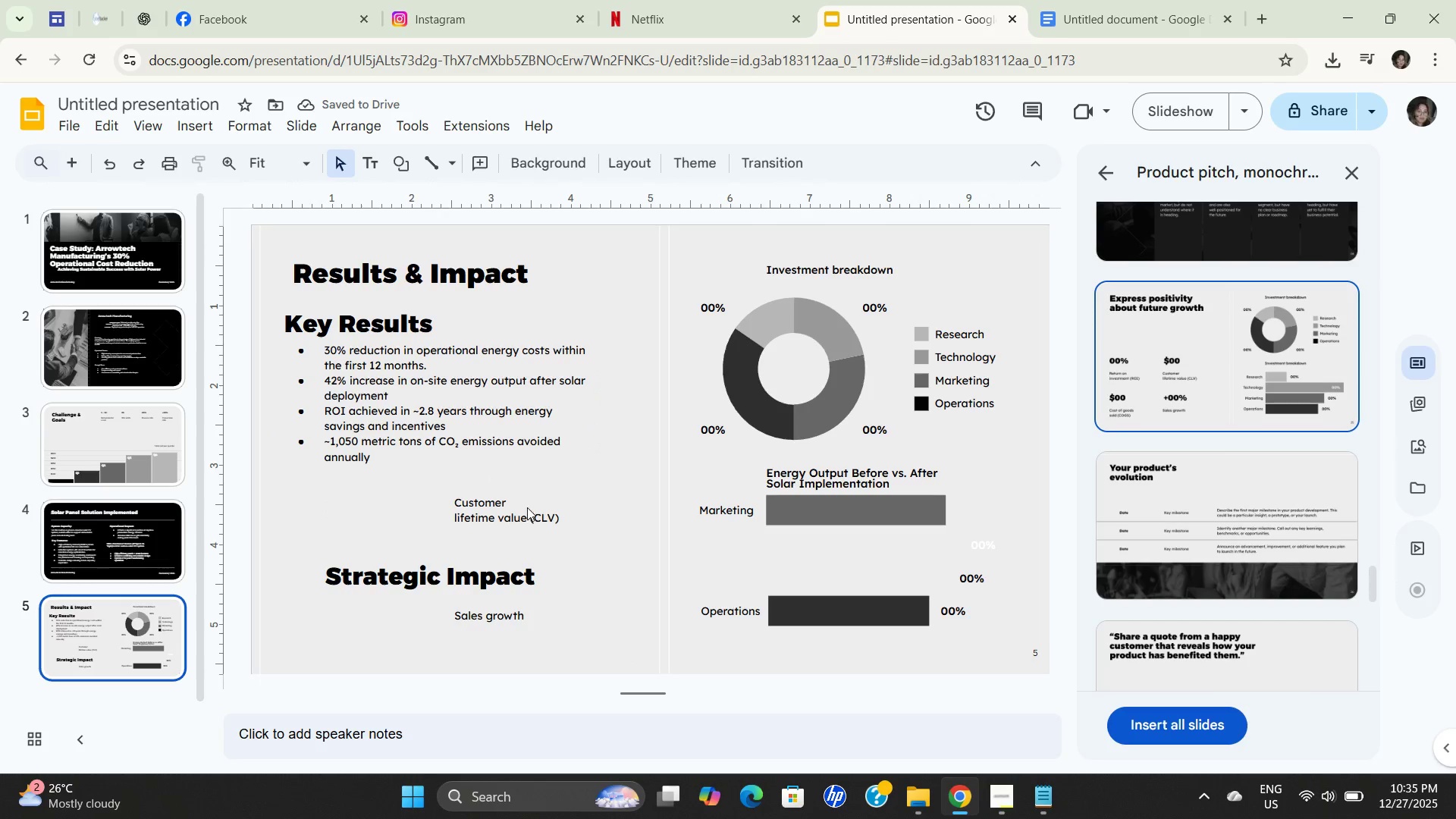 
double_click([527, 507])
 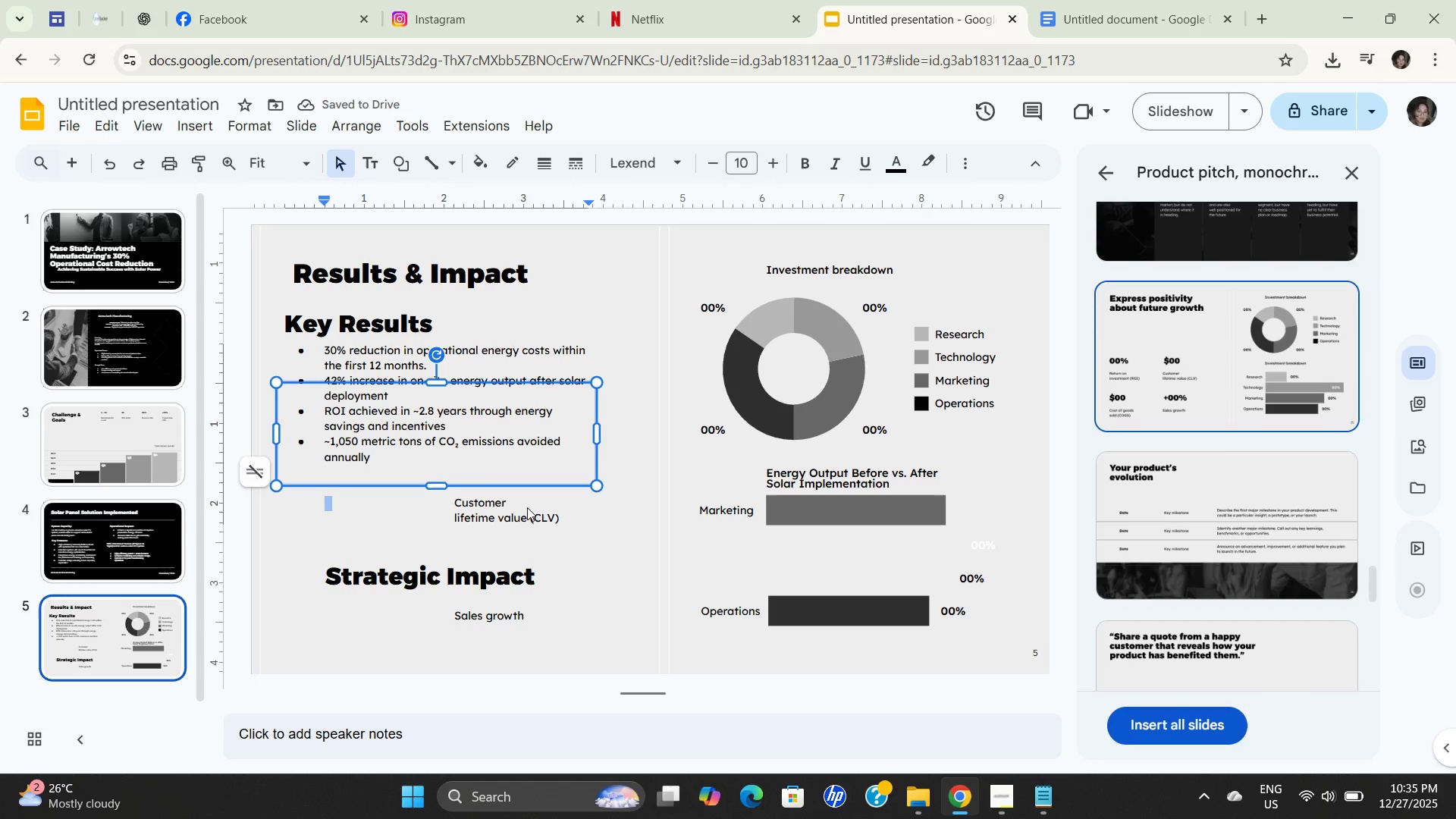 
triple_click([527, 507])
 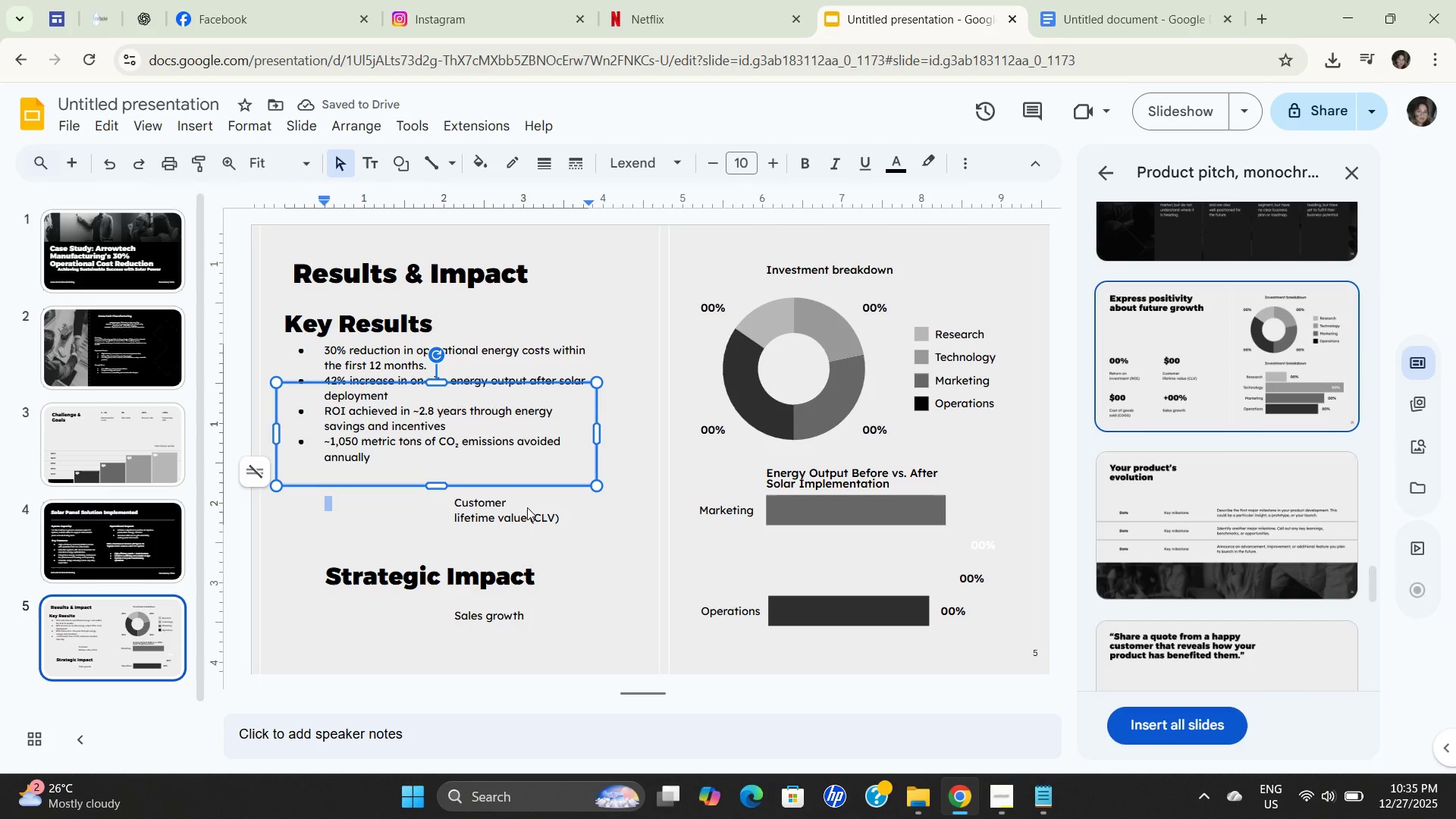 
triple_click([527, 507])
 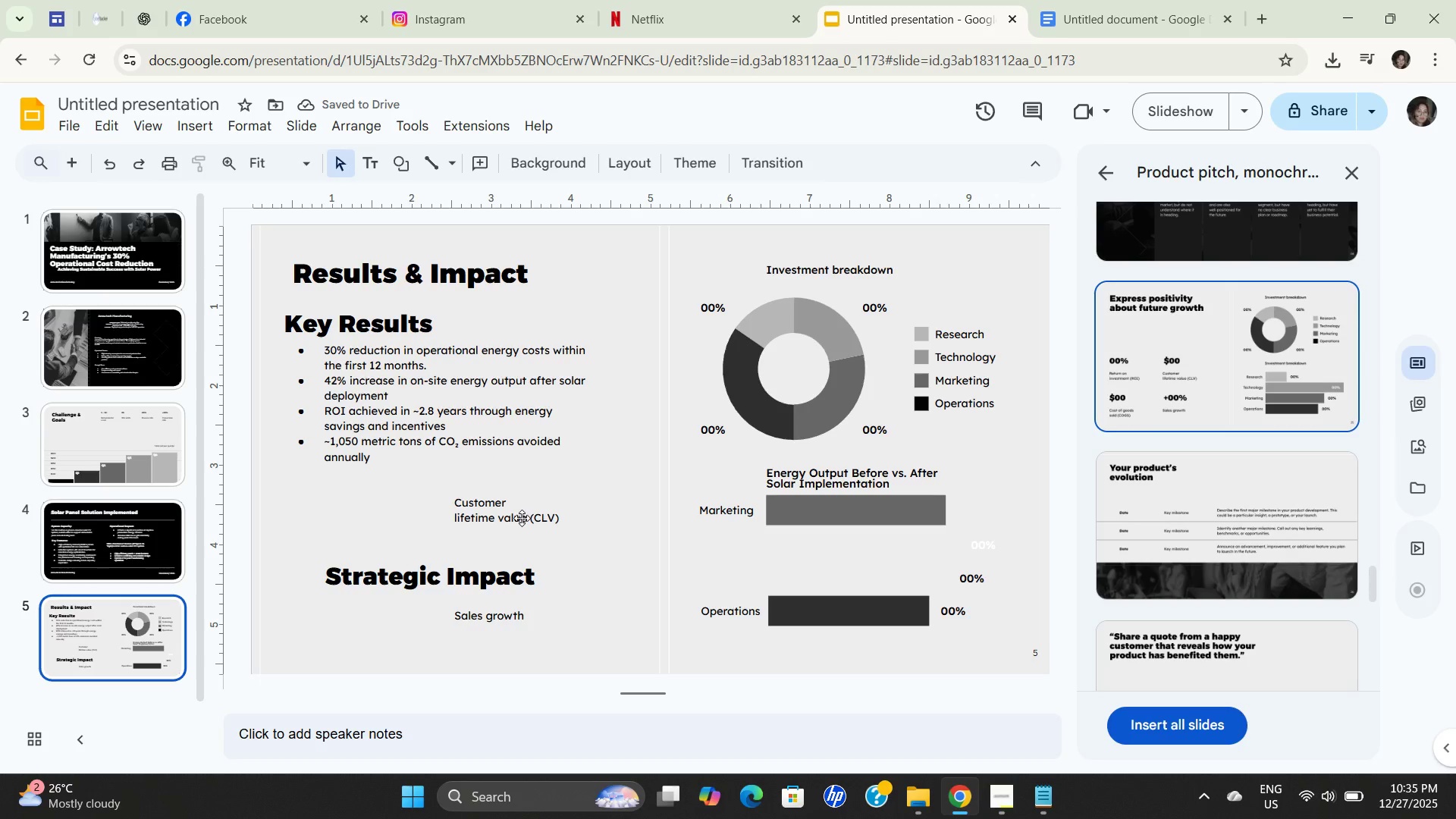 
left_click([520, 517])
 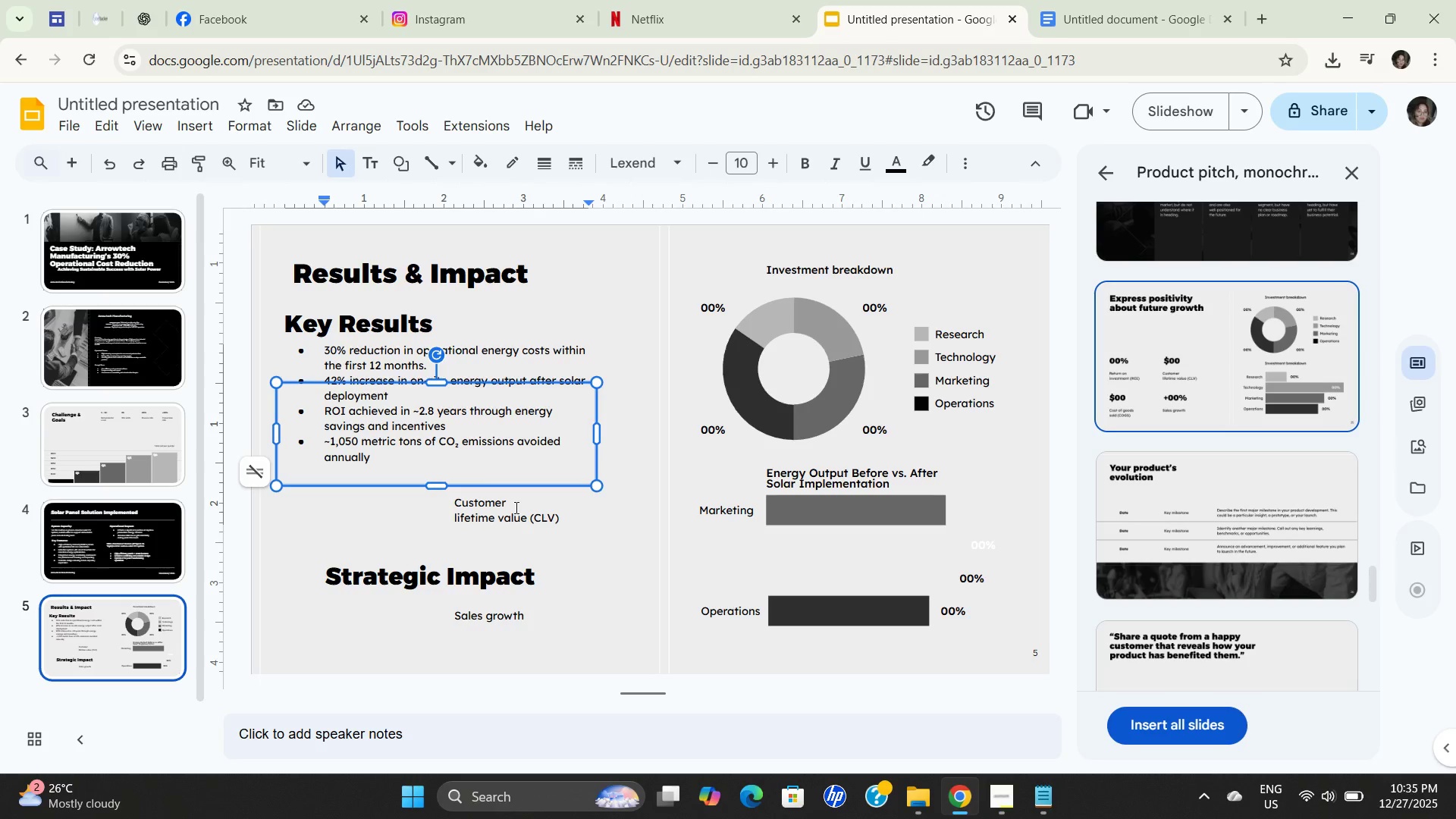 
left_click([515, 507])
 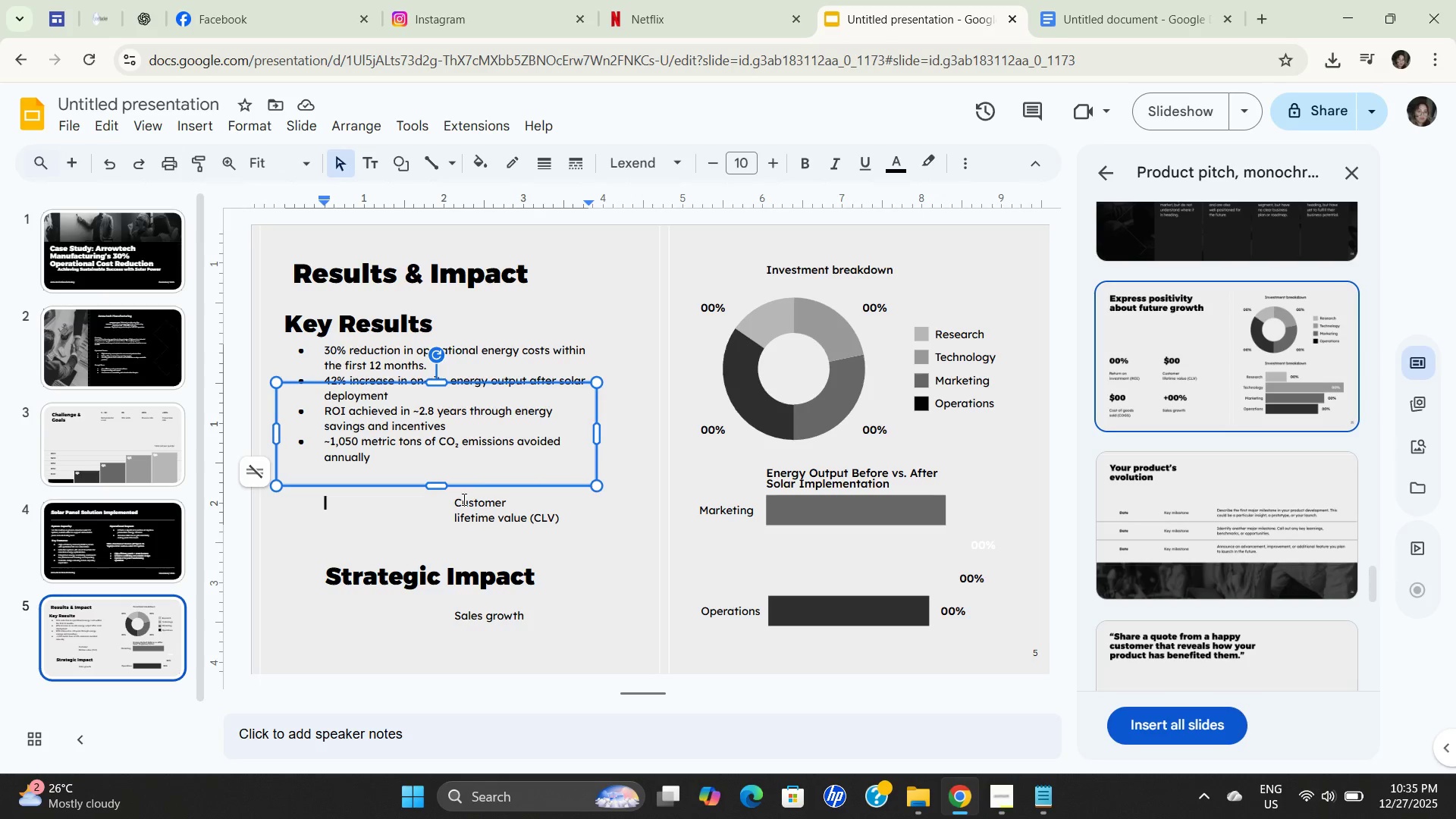 
left_click_drag(start_coordinate=[520, 526], to_coordinate=[522, 533])
 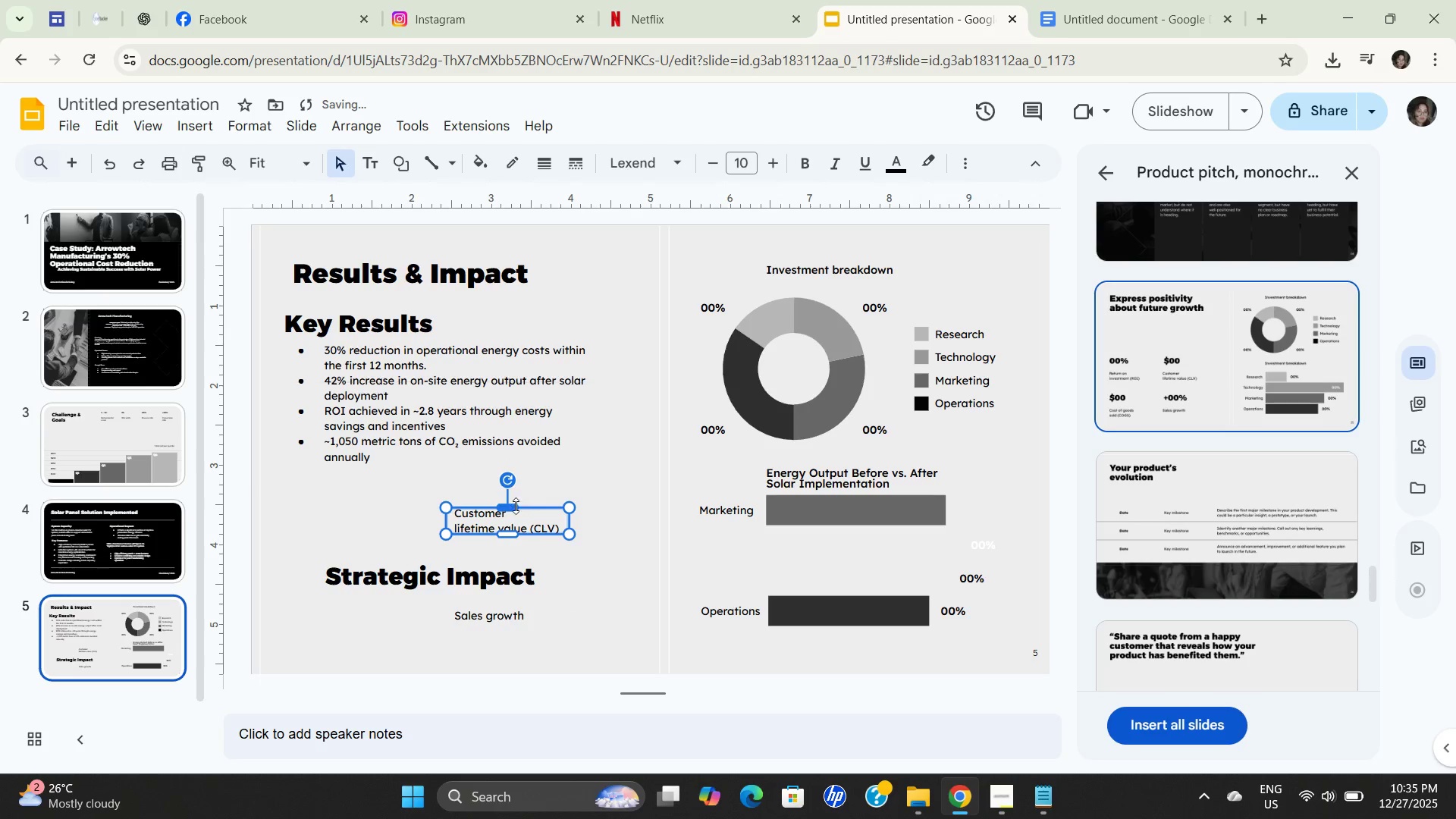 
left_click_drag(start_coordinate=[514, 506], to_coordinate=[520, 609])
 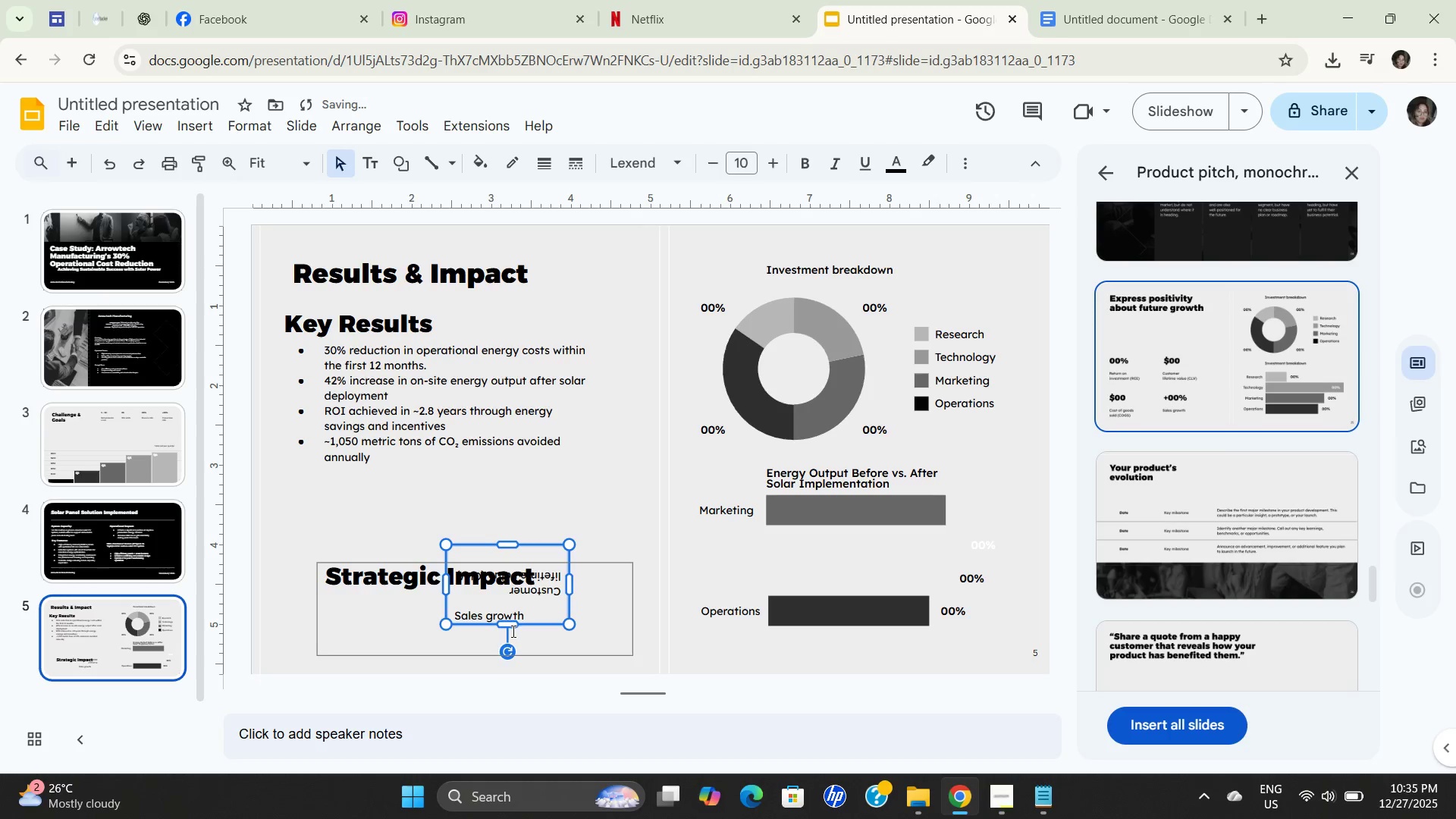 
left_click_drag(start_coordinate=[509, 629], to_coordinate=[510, 562])
 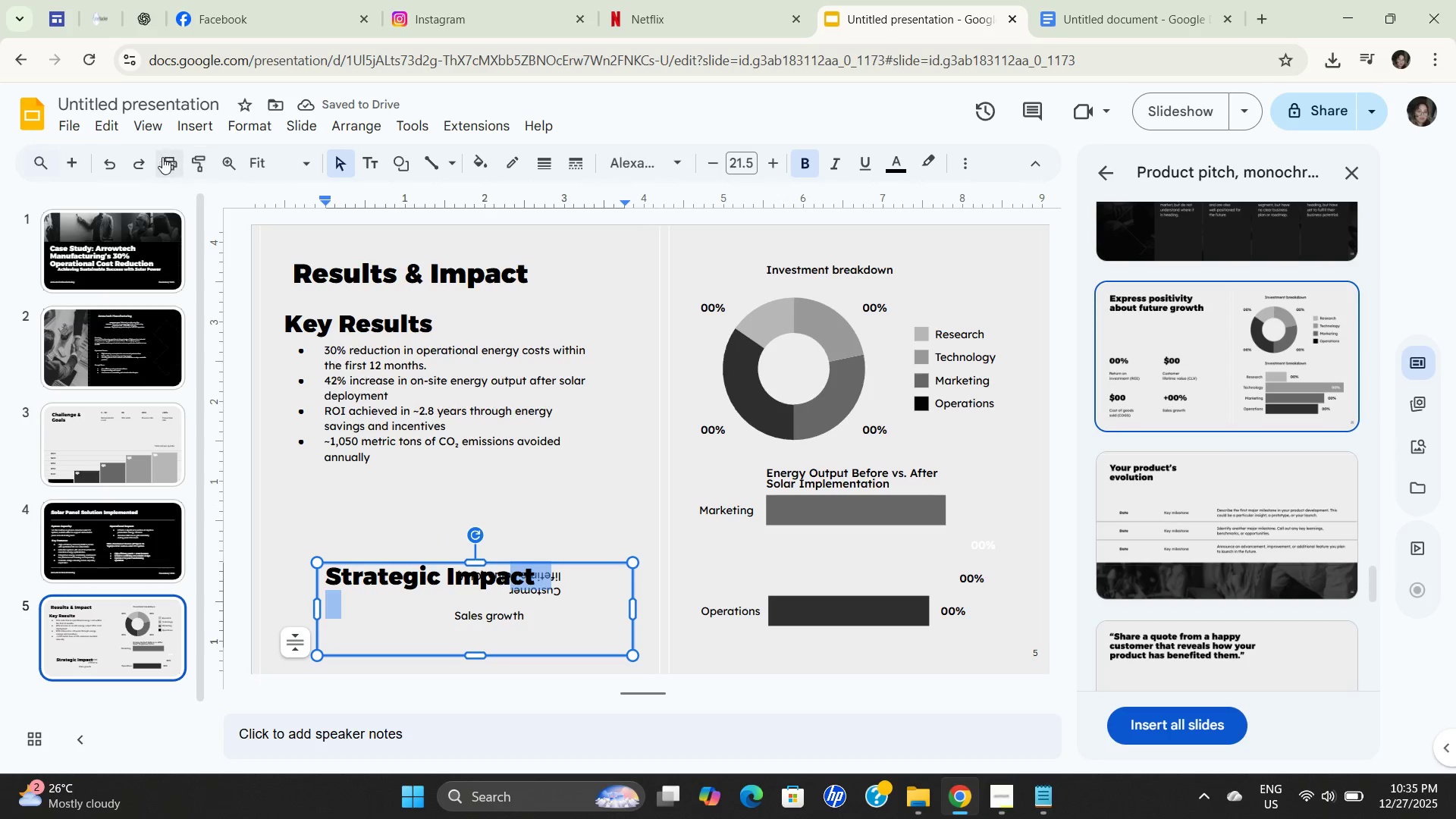 
left_click([107, 159])
 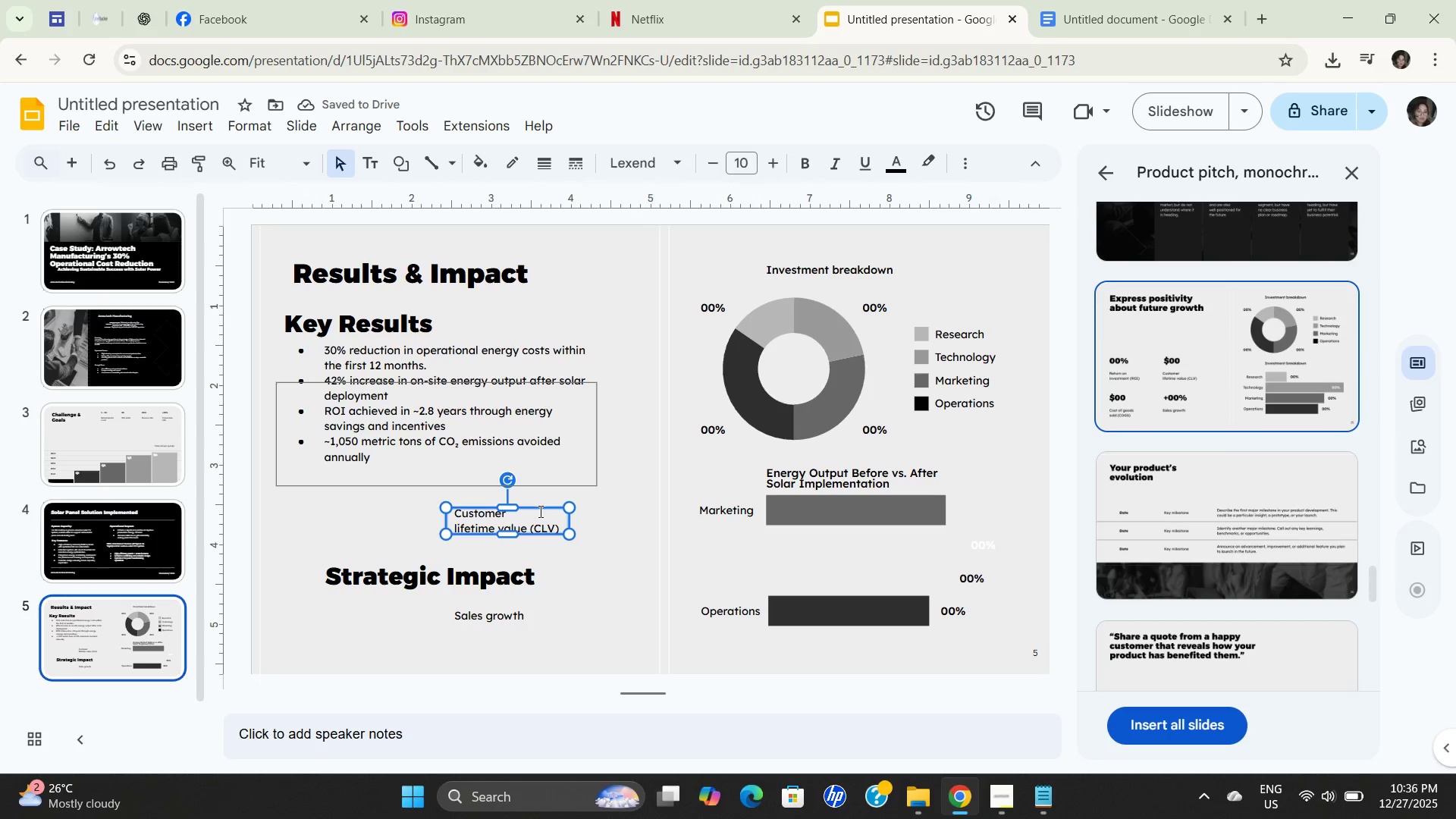 
wait(8.34)
 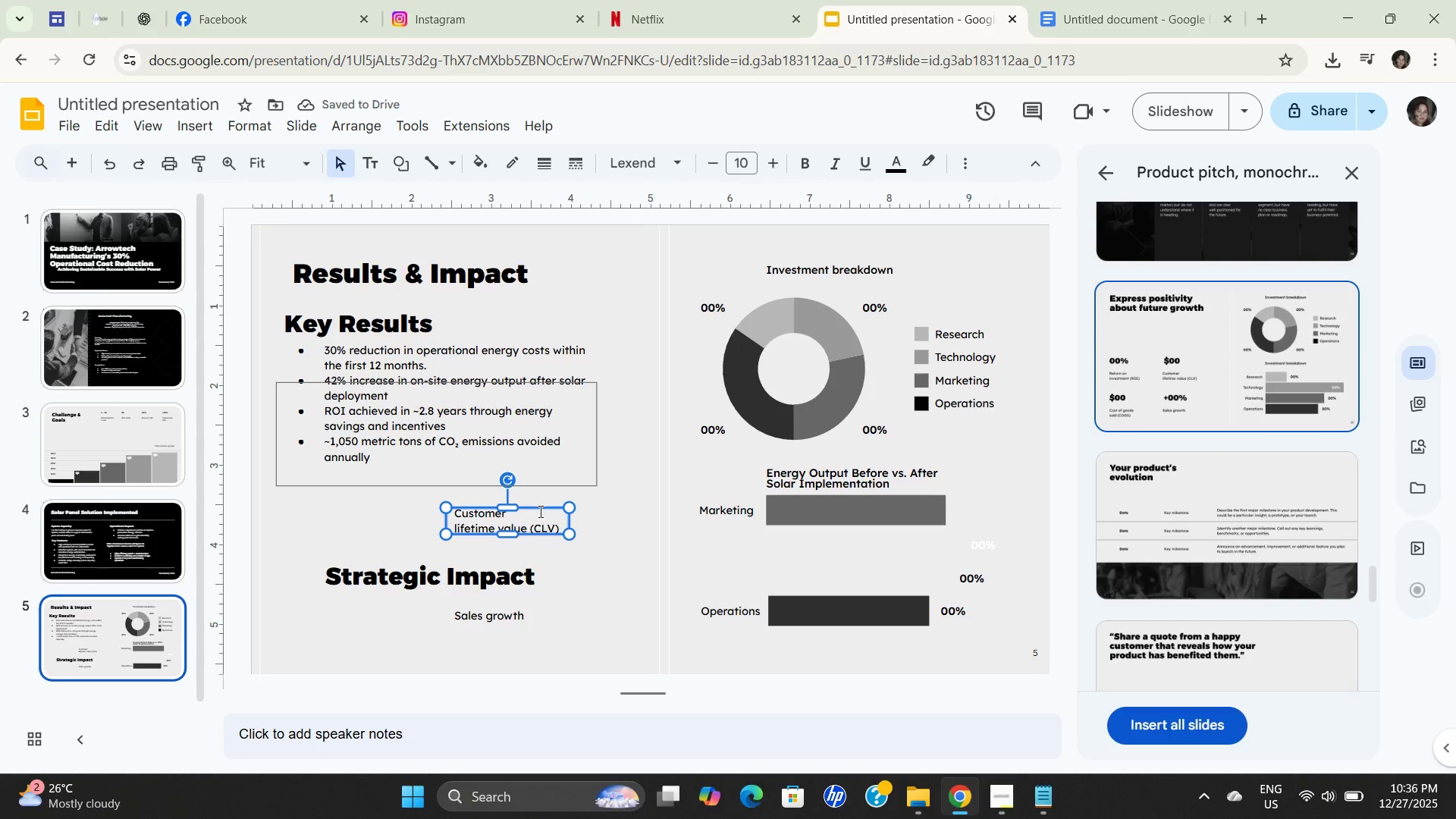 
left_click([533, 529])
 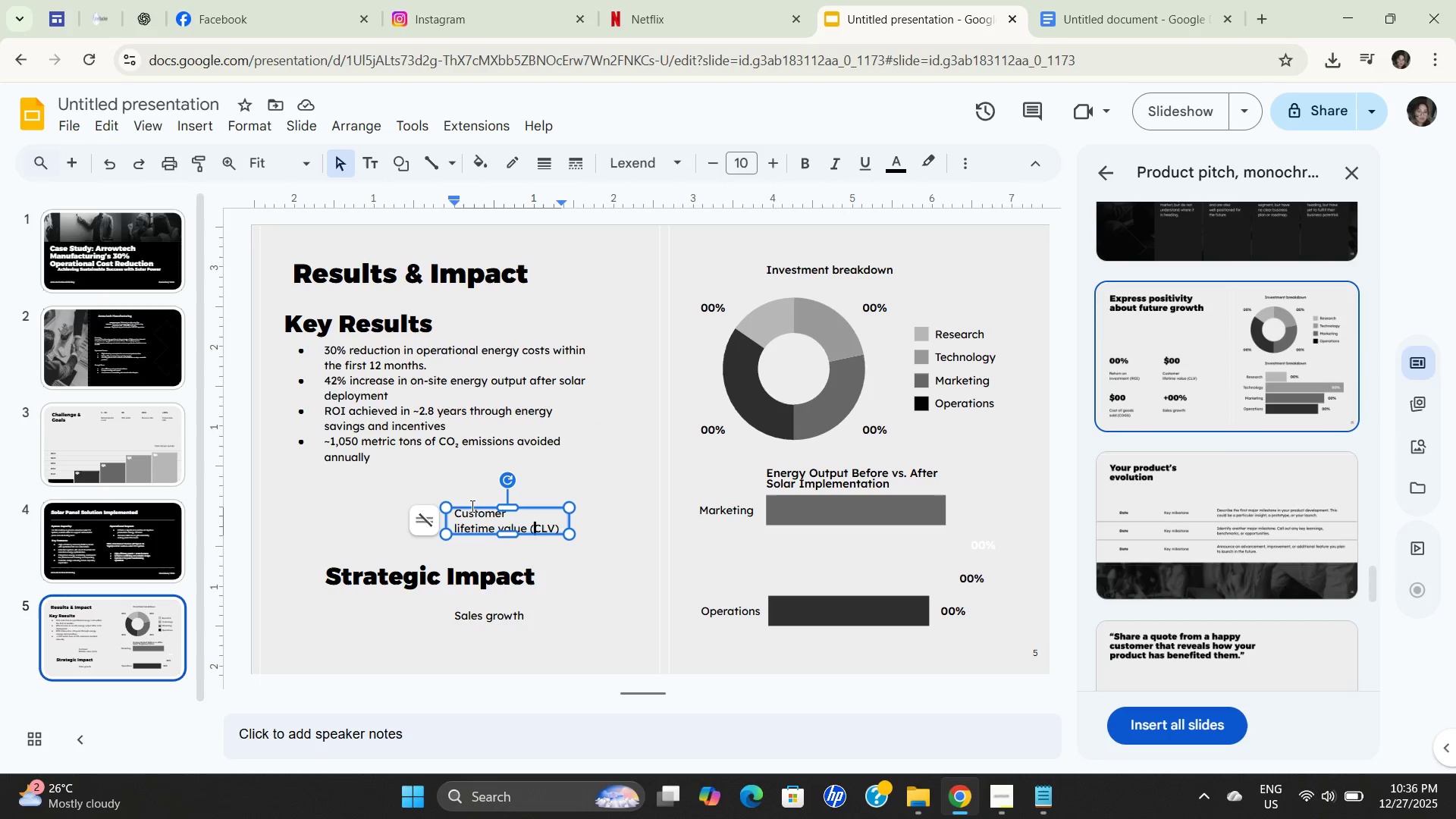 
left_click_drag(start_coordinate=[471, 504], to_coordinate=[486, 562])
 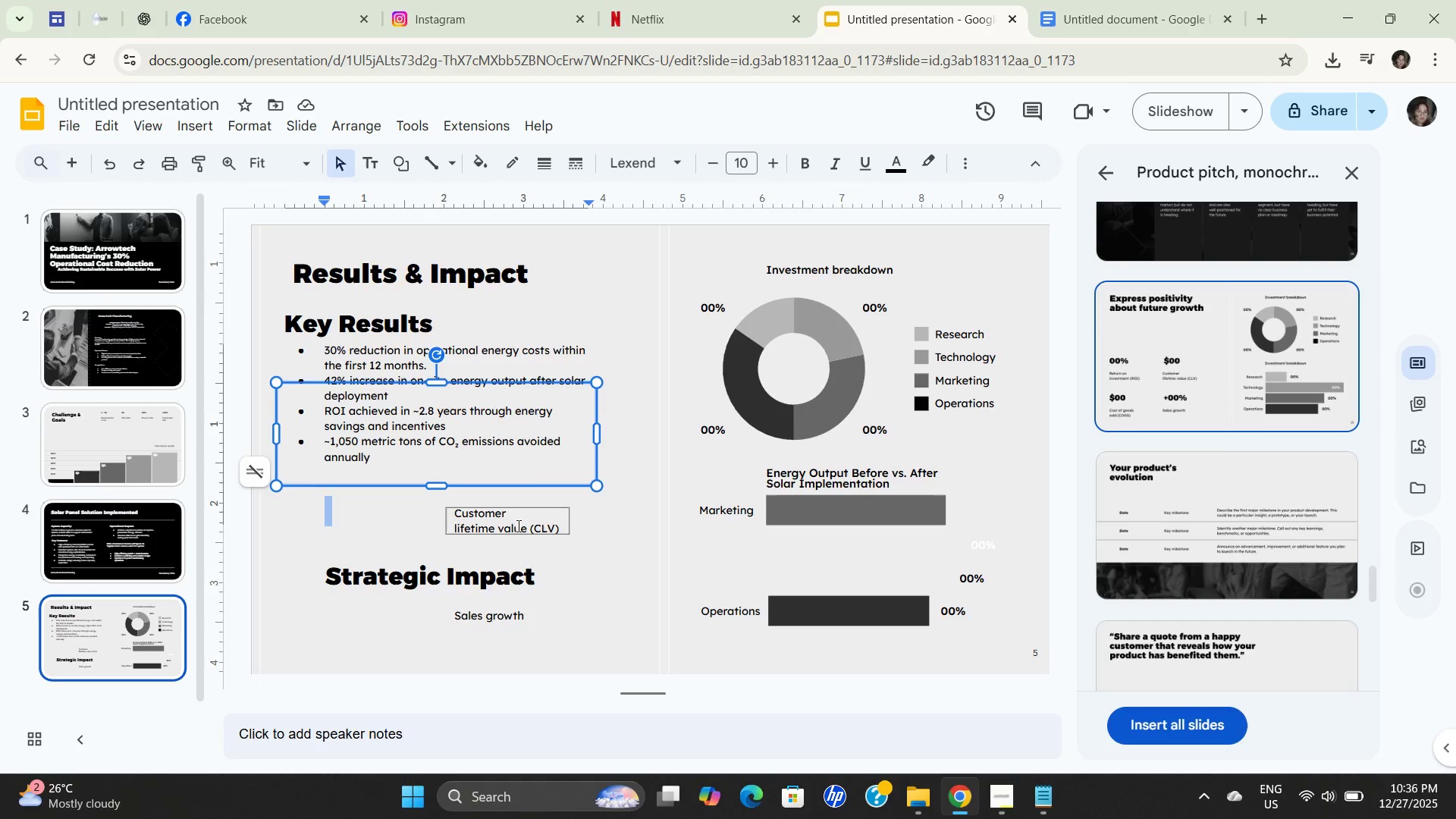 
left_click_drag(start_coordinate=[517, 525], to_coordinate=[551, 582])
 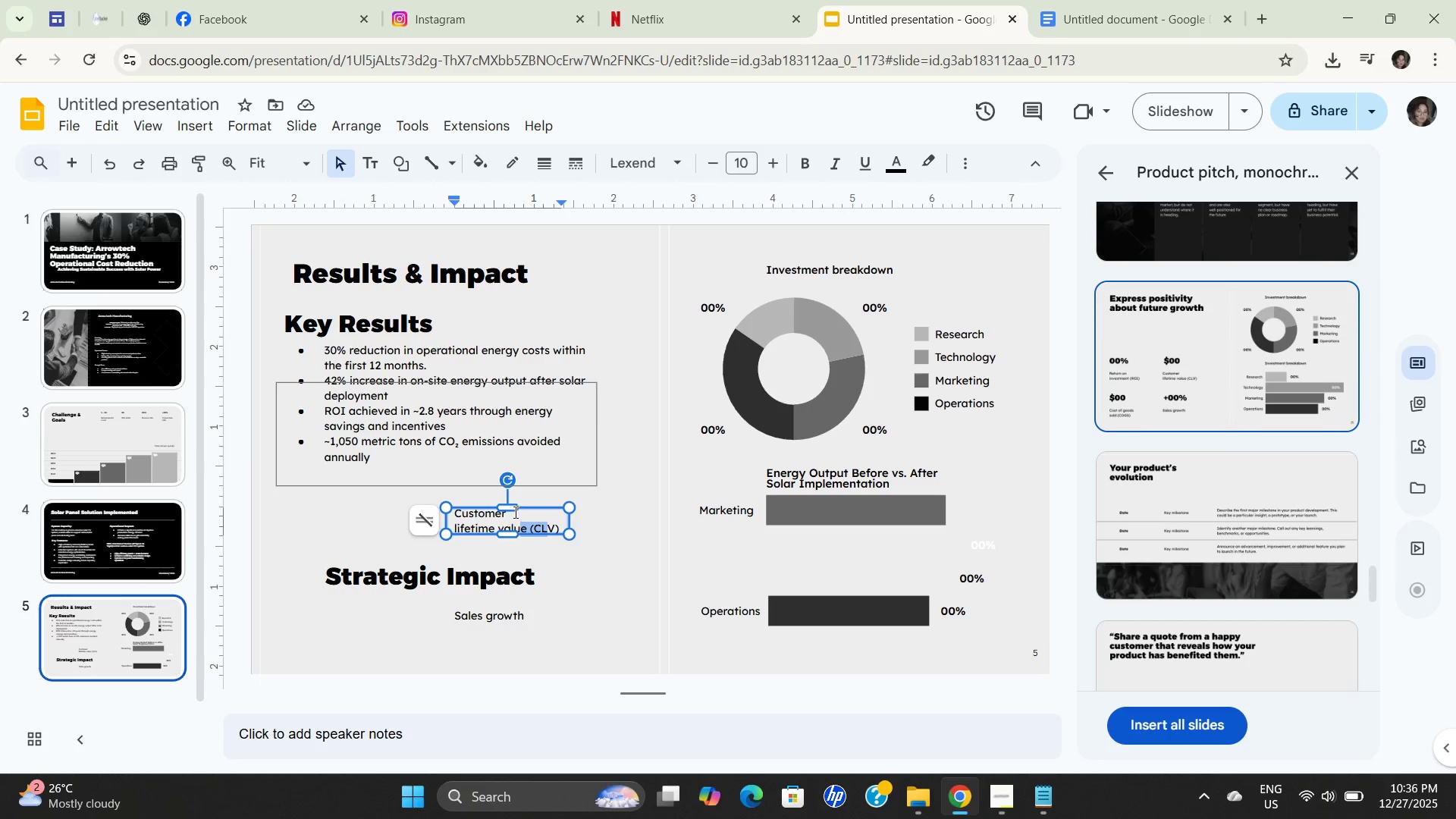 
left_click([514, 512])
 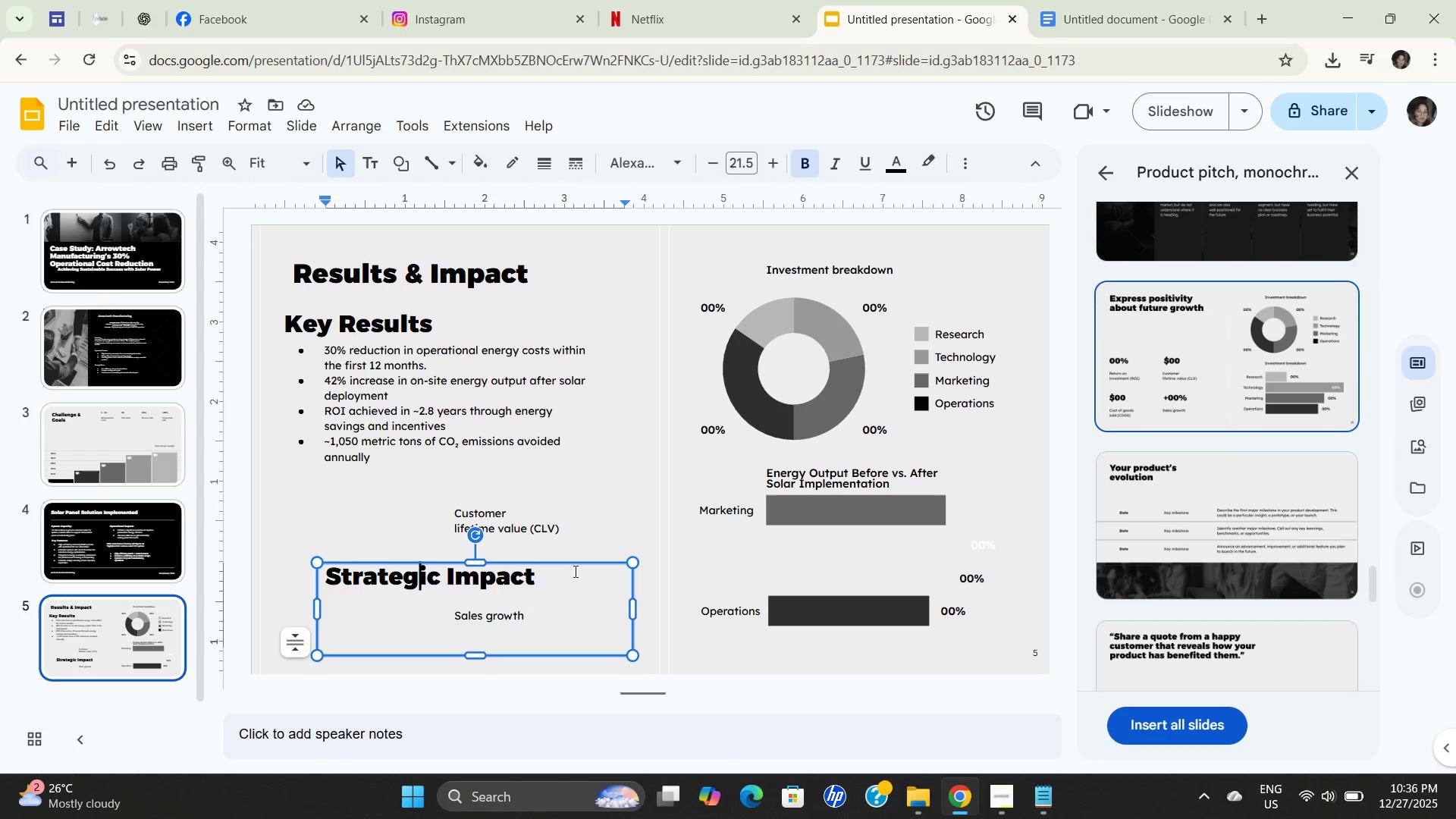 
left_click_drag(start_coordinate=[535, 566], to_coordinate=[425, 529])
 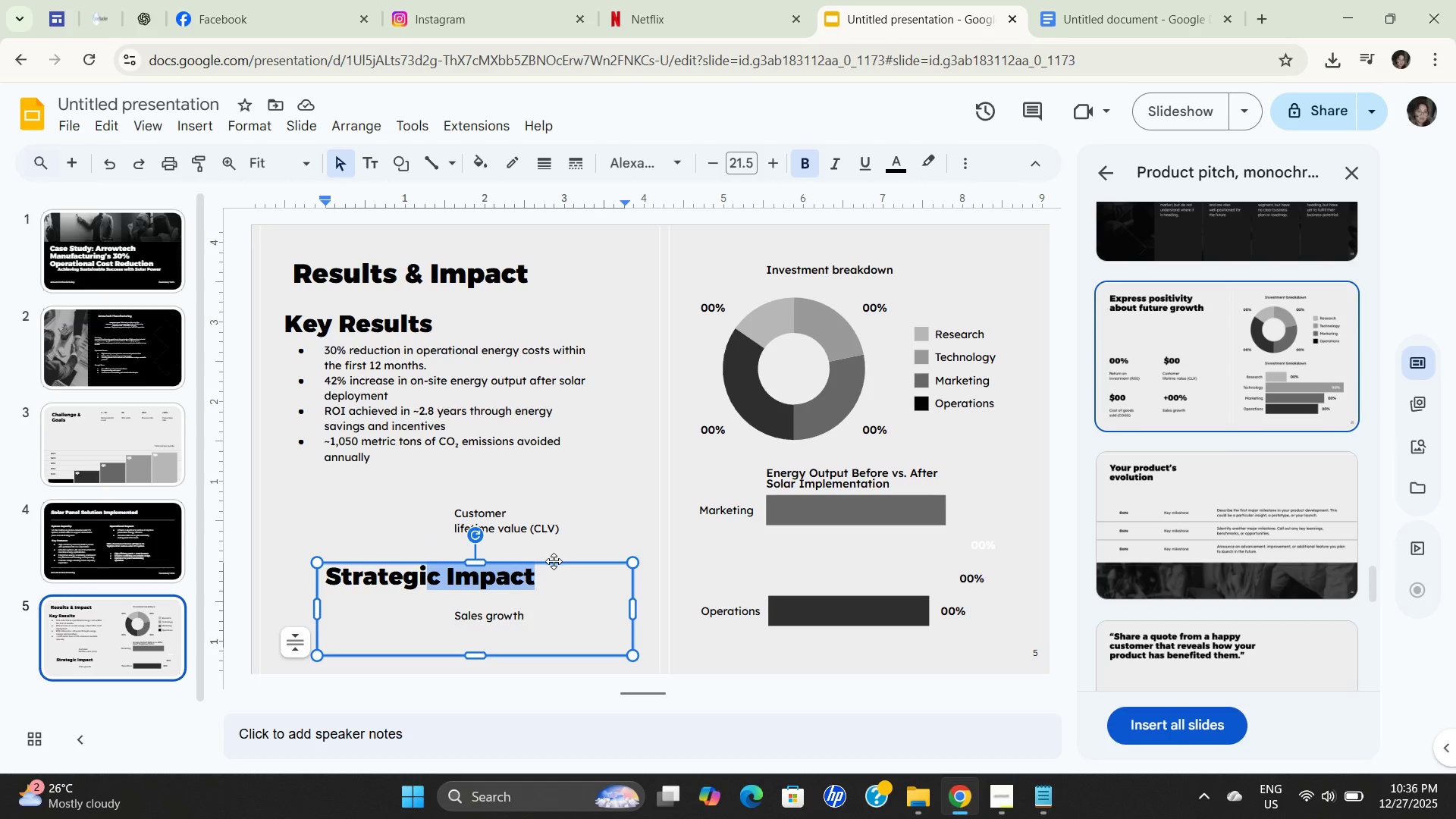 
left_click_drag(start_coordinate=[554, 561], to_coordinate=[522, 477])
 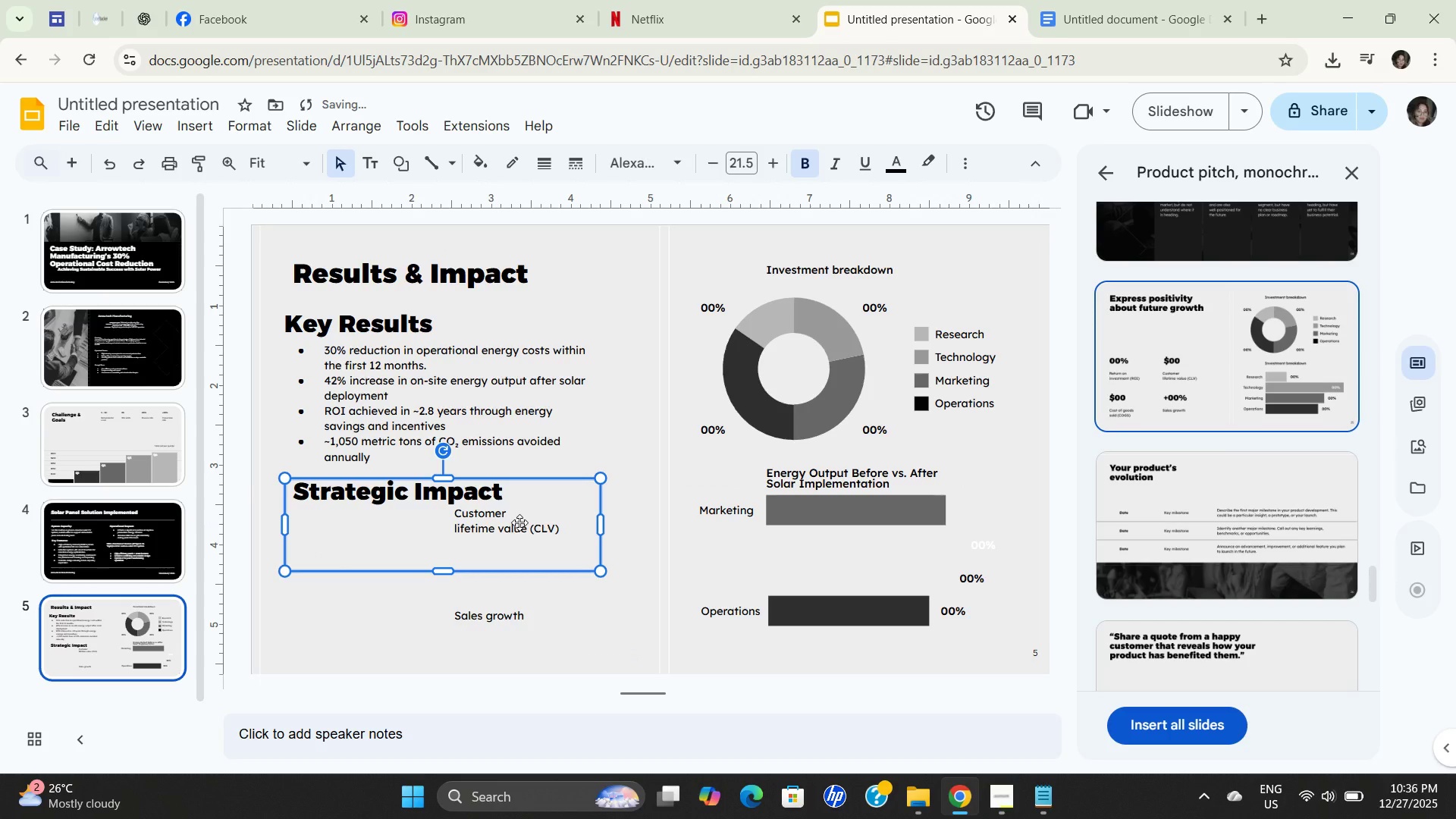 
left_click([502, 526])
 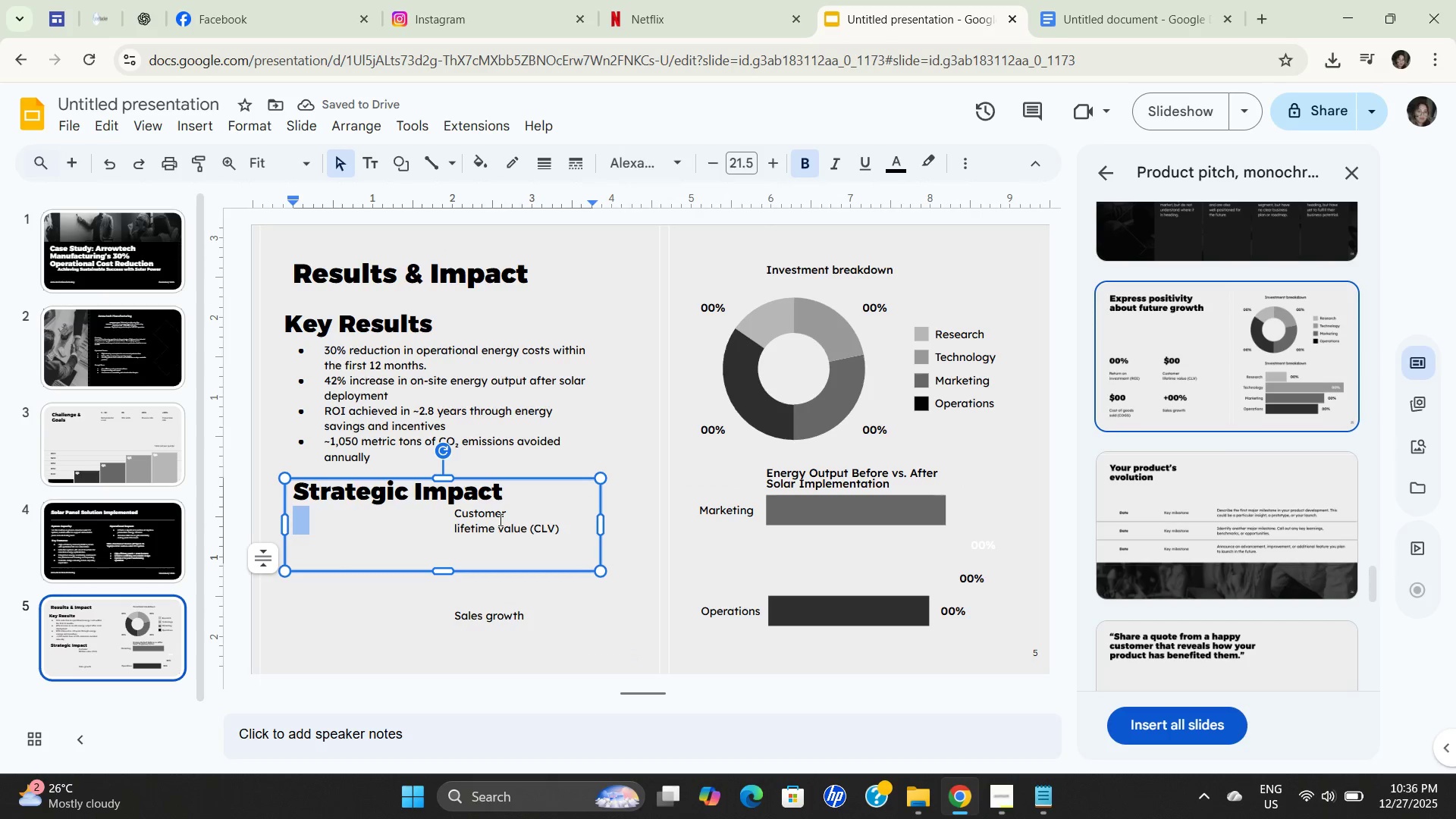 
double_click([503, 529])
 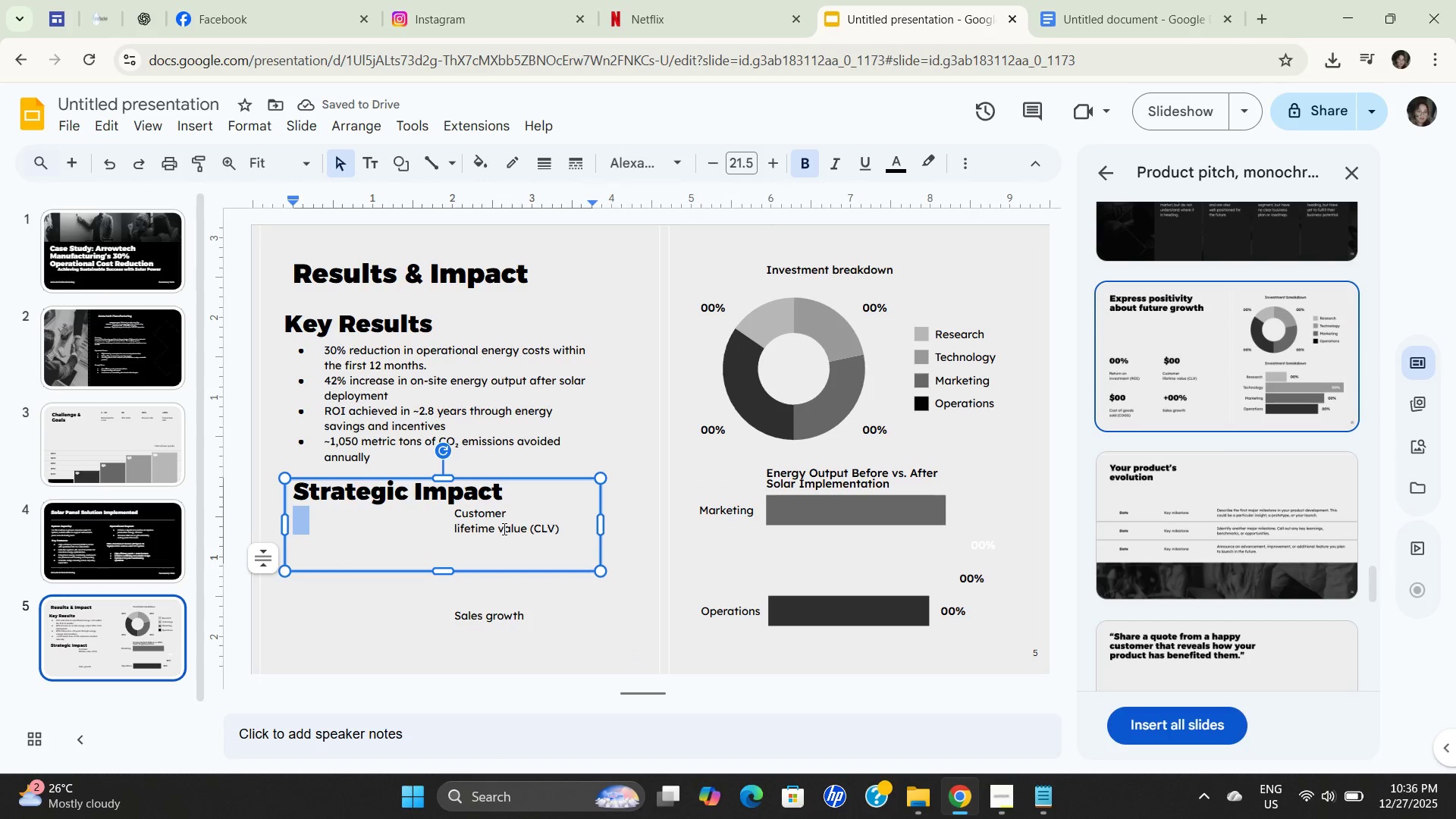 
triple_click([503, 529])
 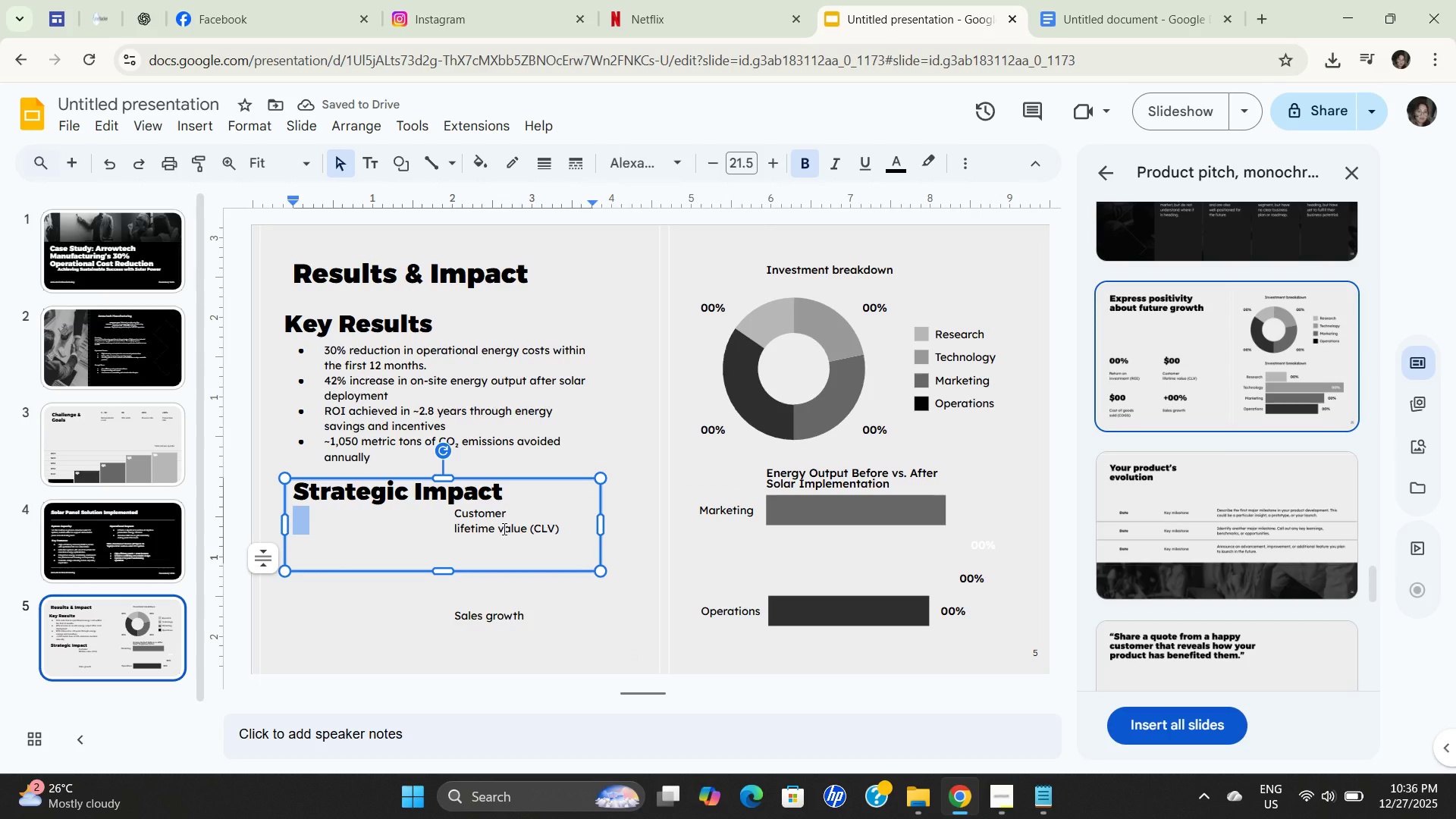 
triple_click([503, 529])
 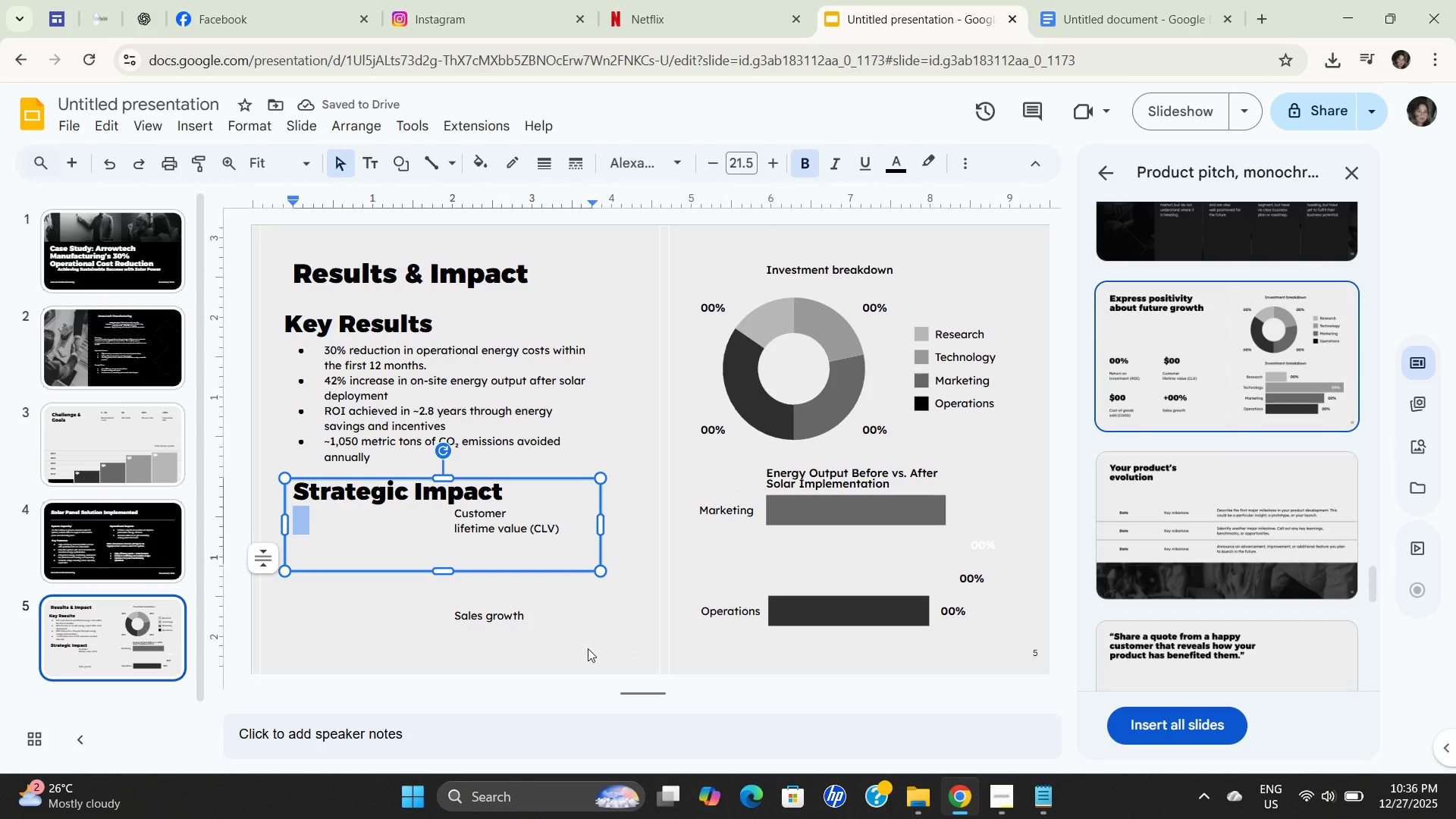 
left_click([588, 648])
 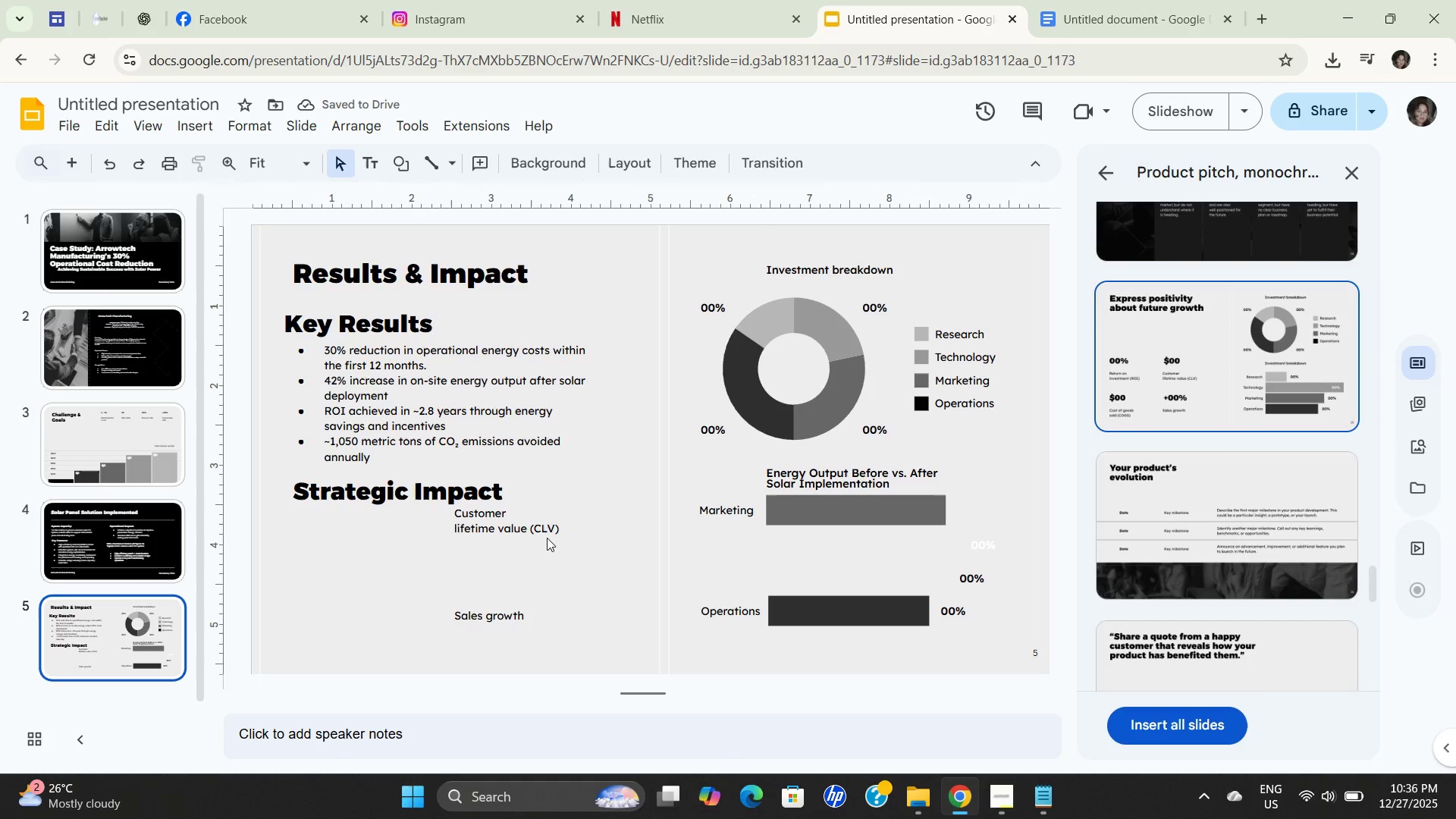 
left_click([551, 536])
 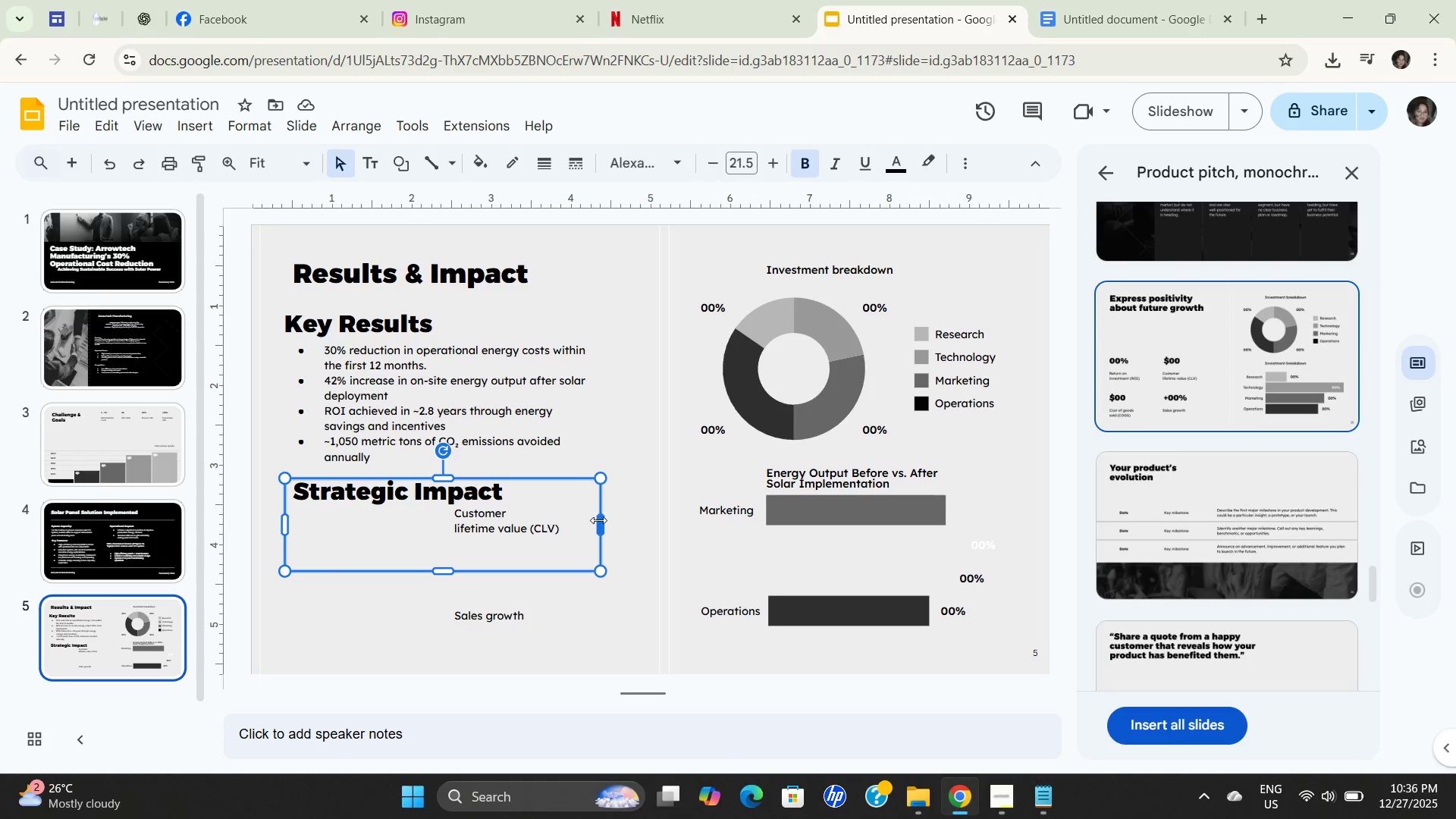 
left_click_drag(start_coordinate=[604, 522], to_coordinate=[425, 522])
 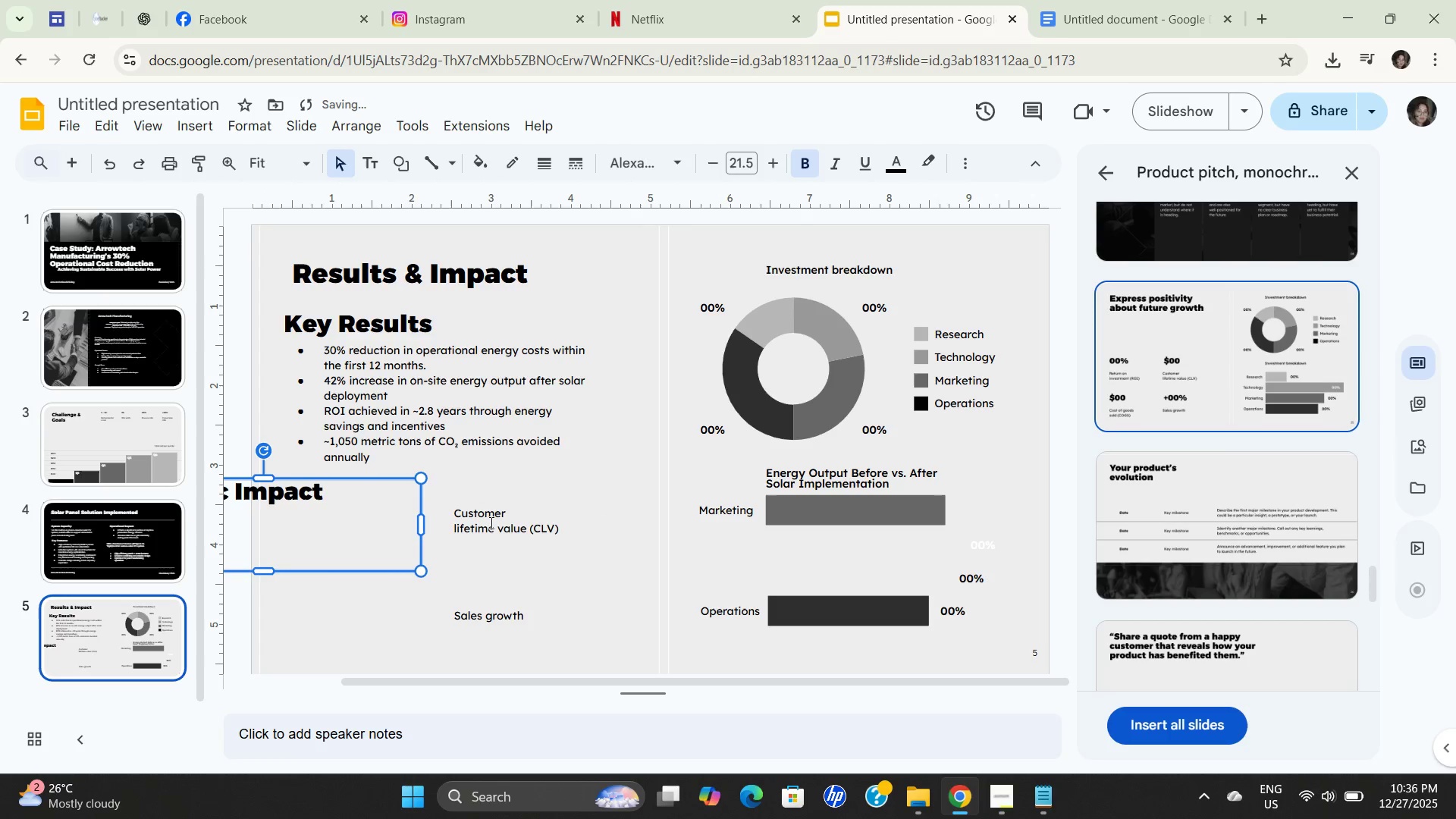 
left_click([494, 522])
 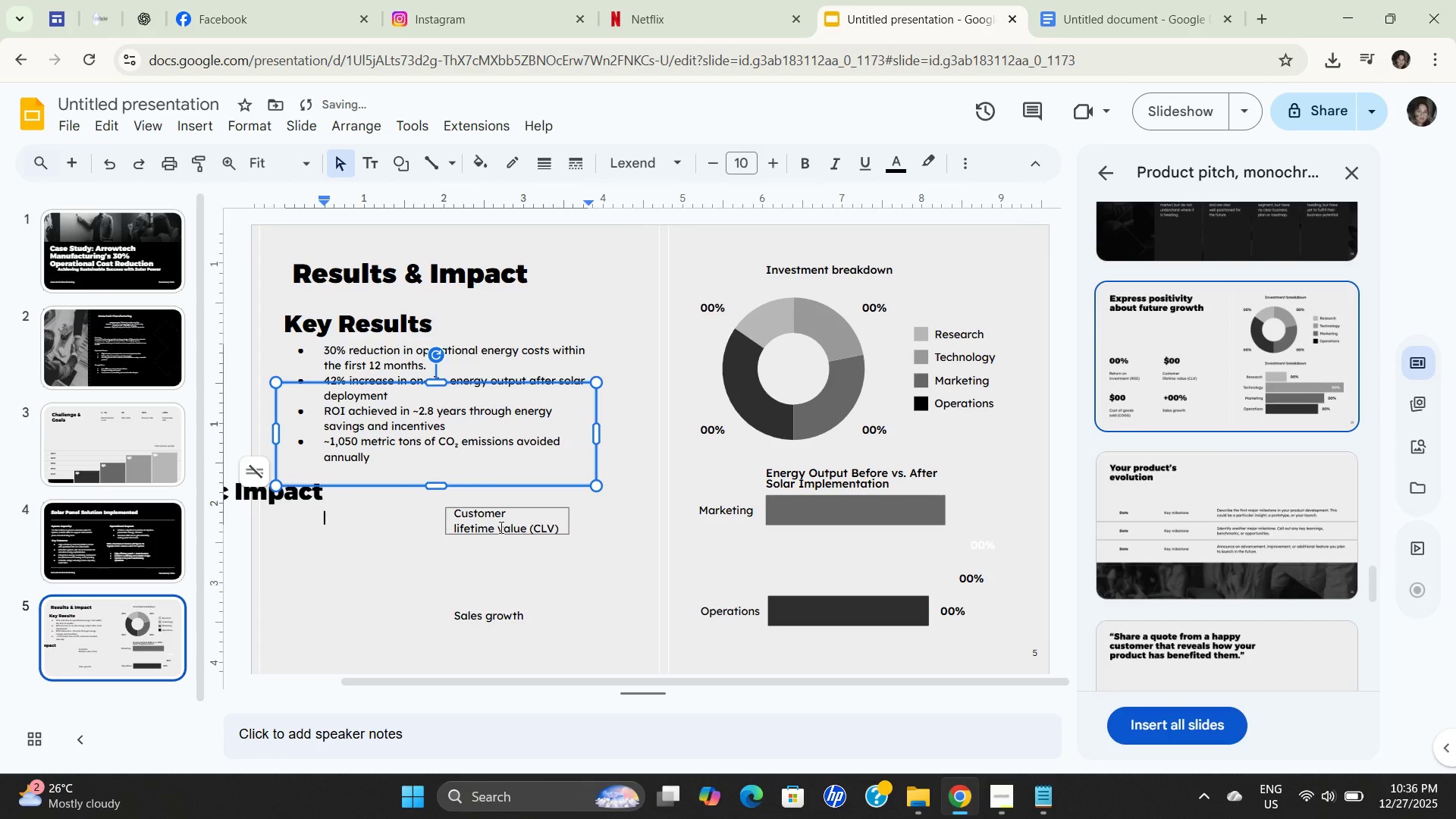 
left_click([512, 543])
 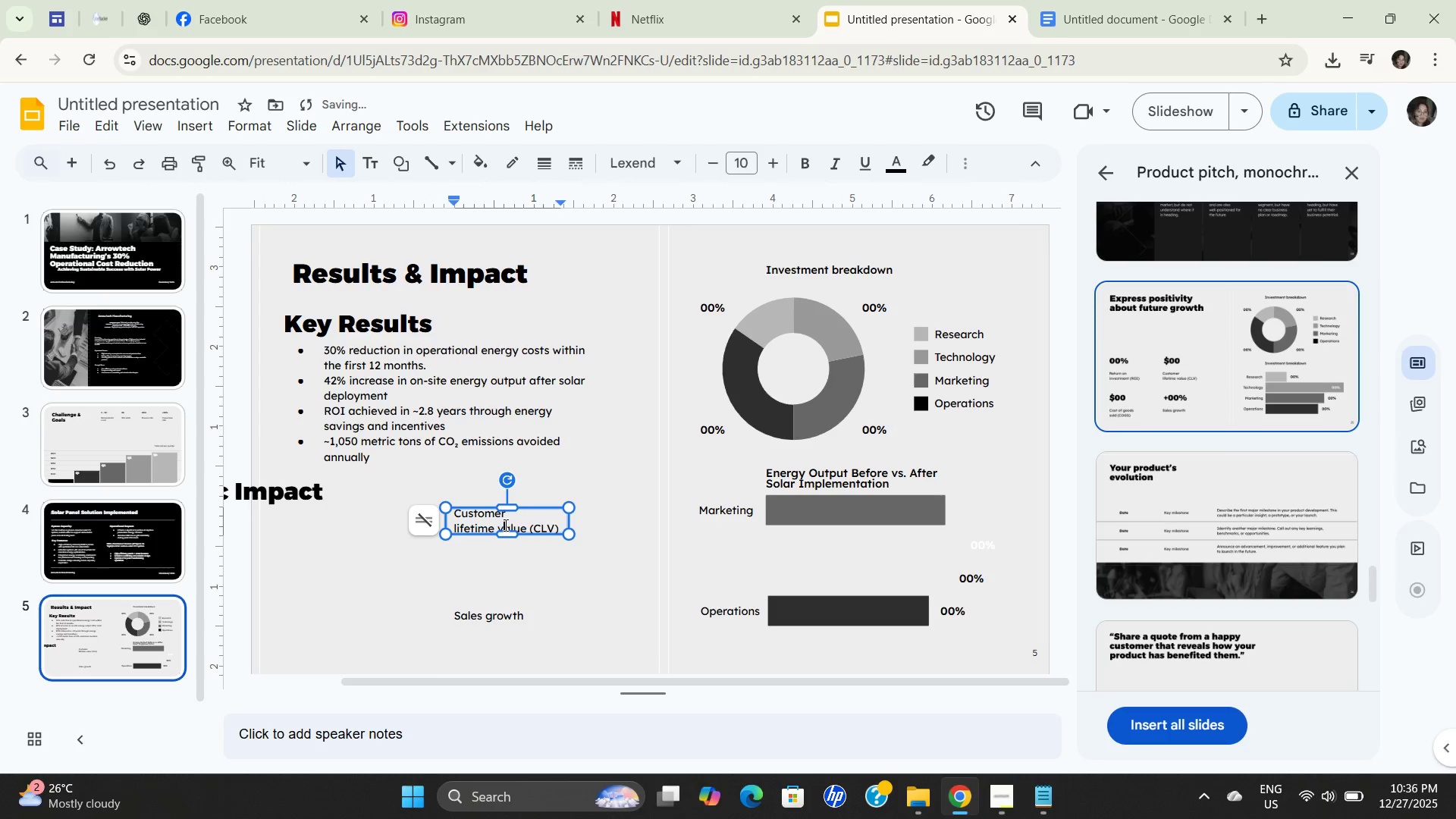 
double_click([504, 525])
 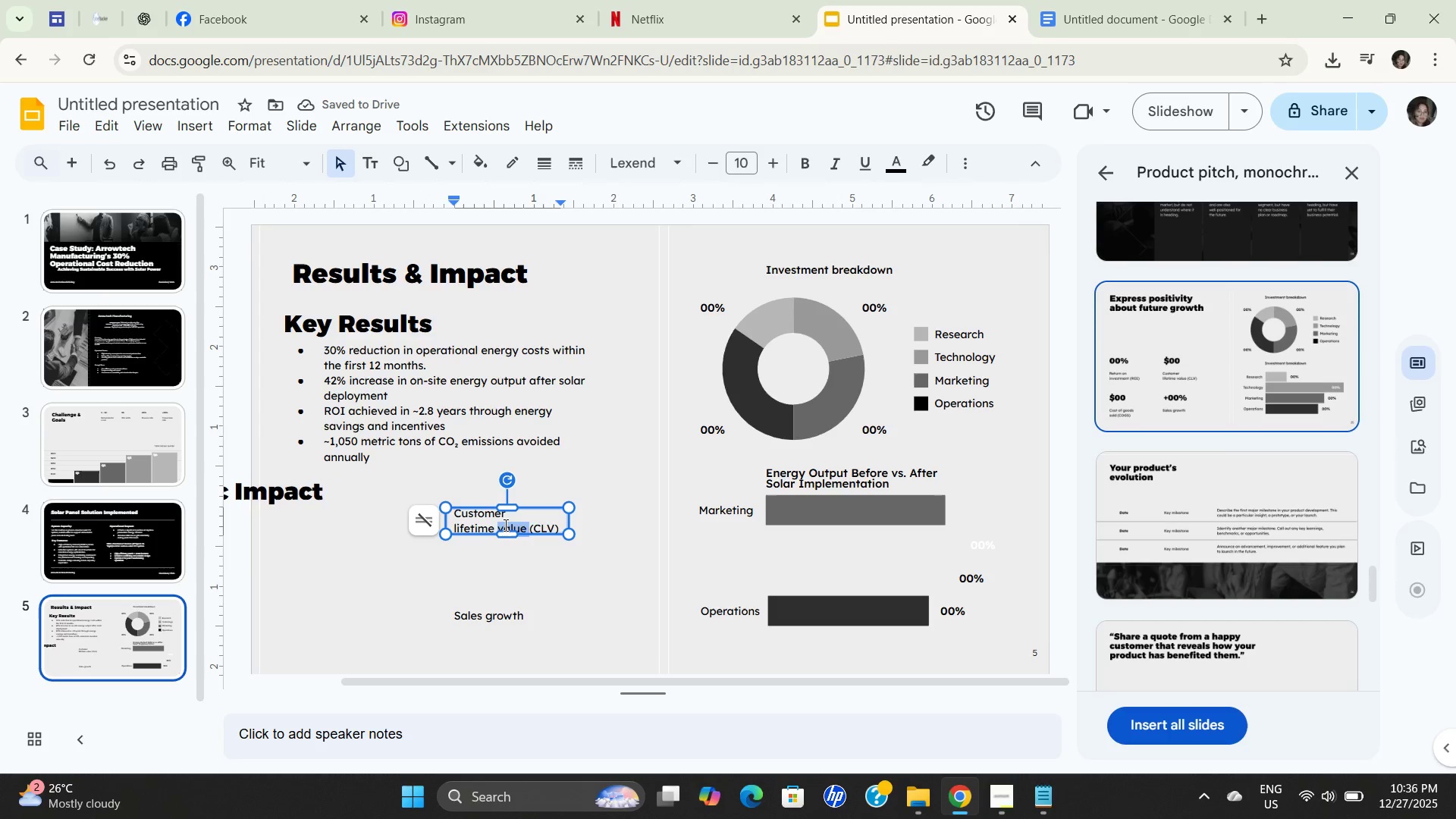 
triple_click([504, 525])
 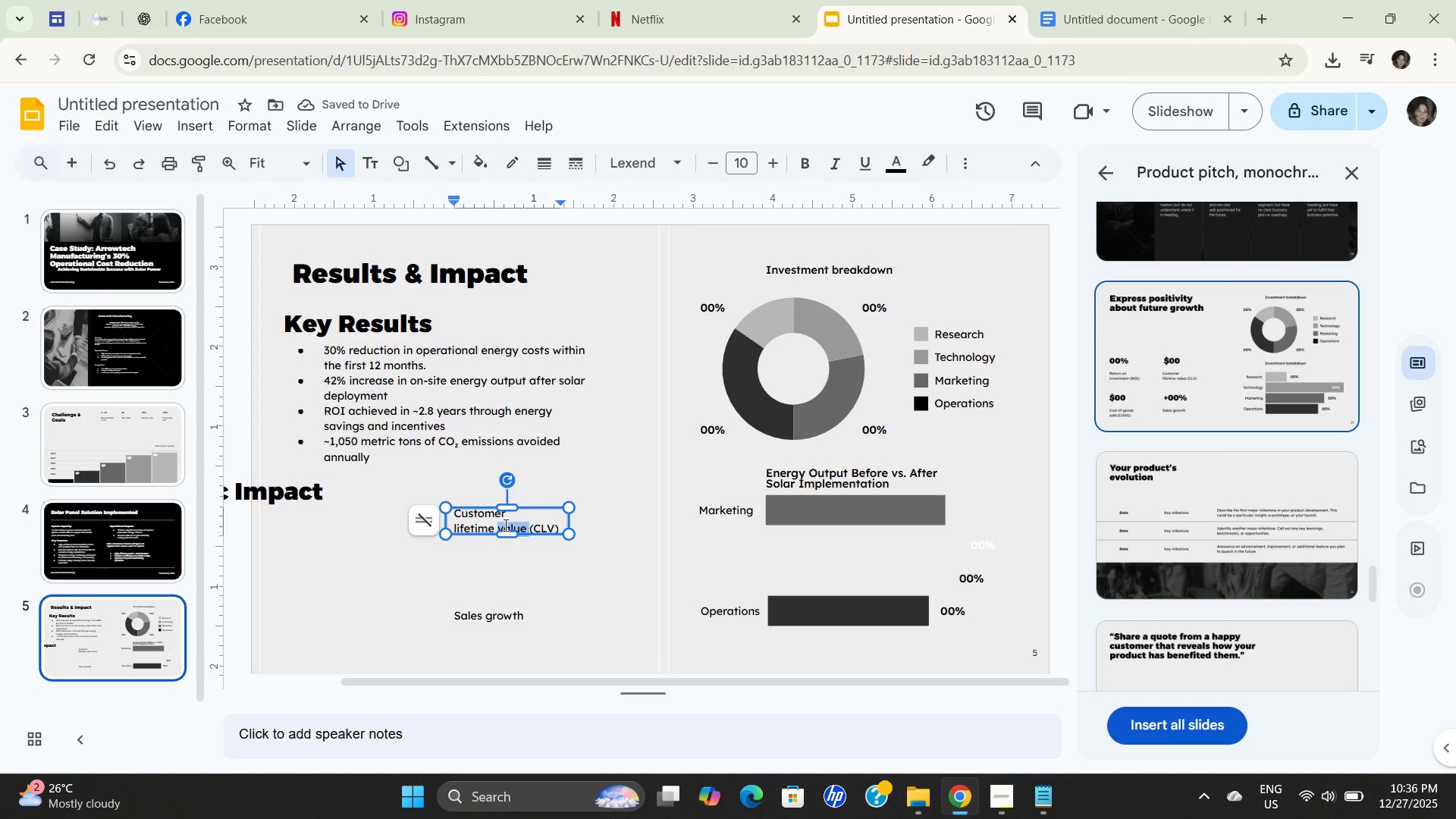 
left_click([504, 525])
 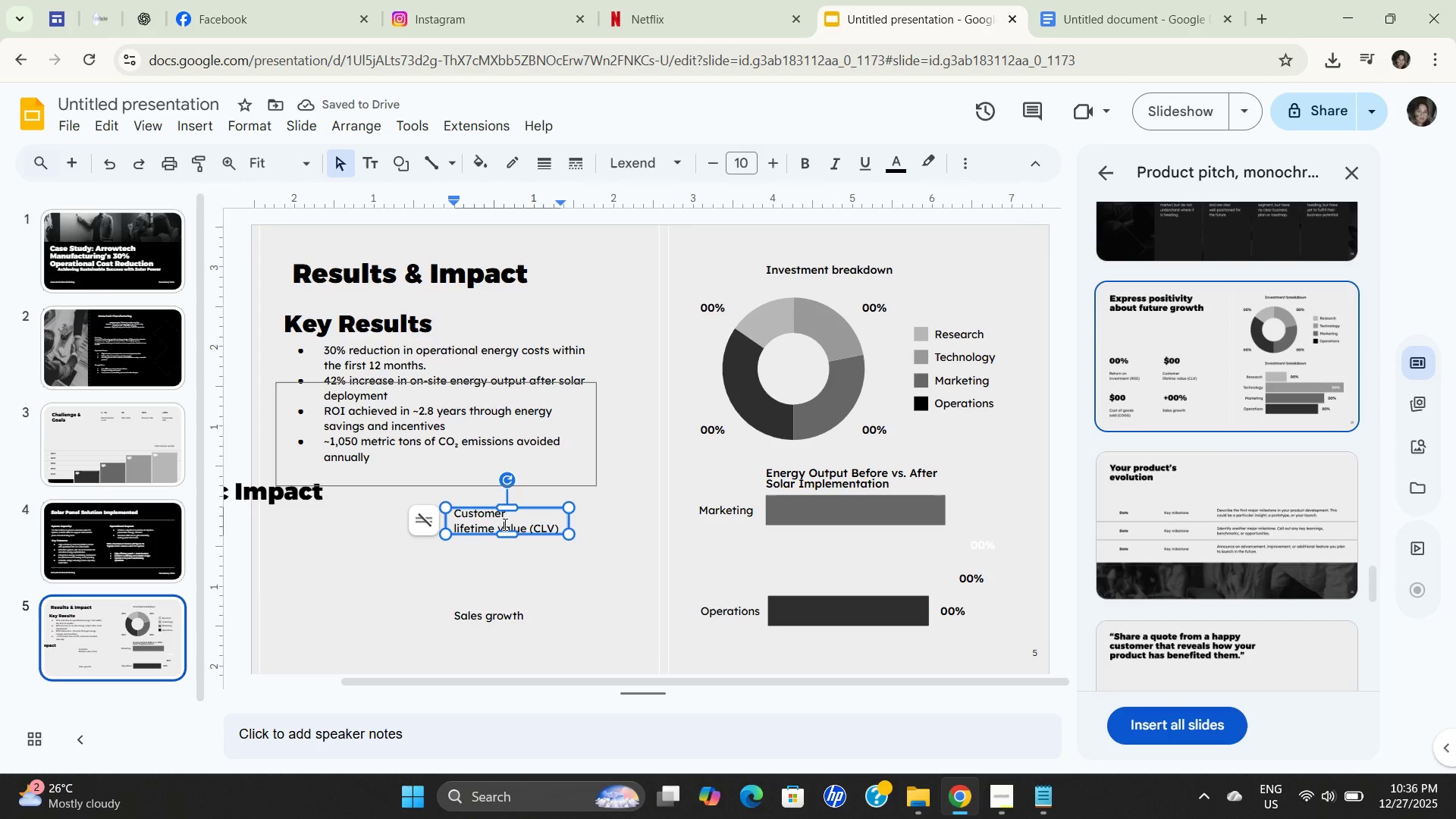 
key(Control+S)
 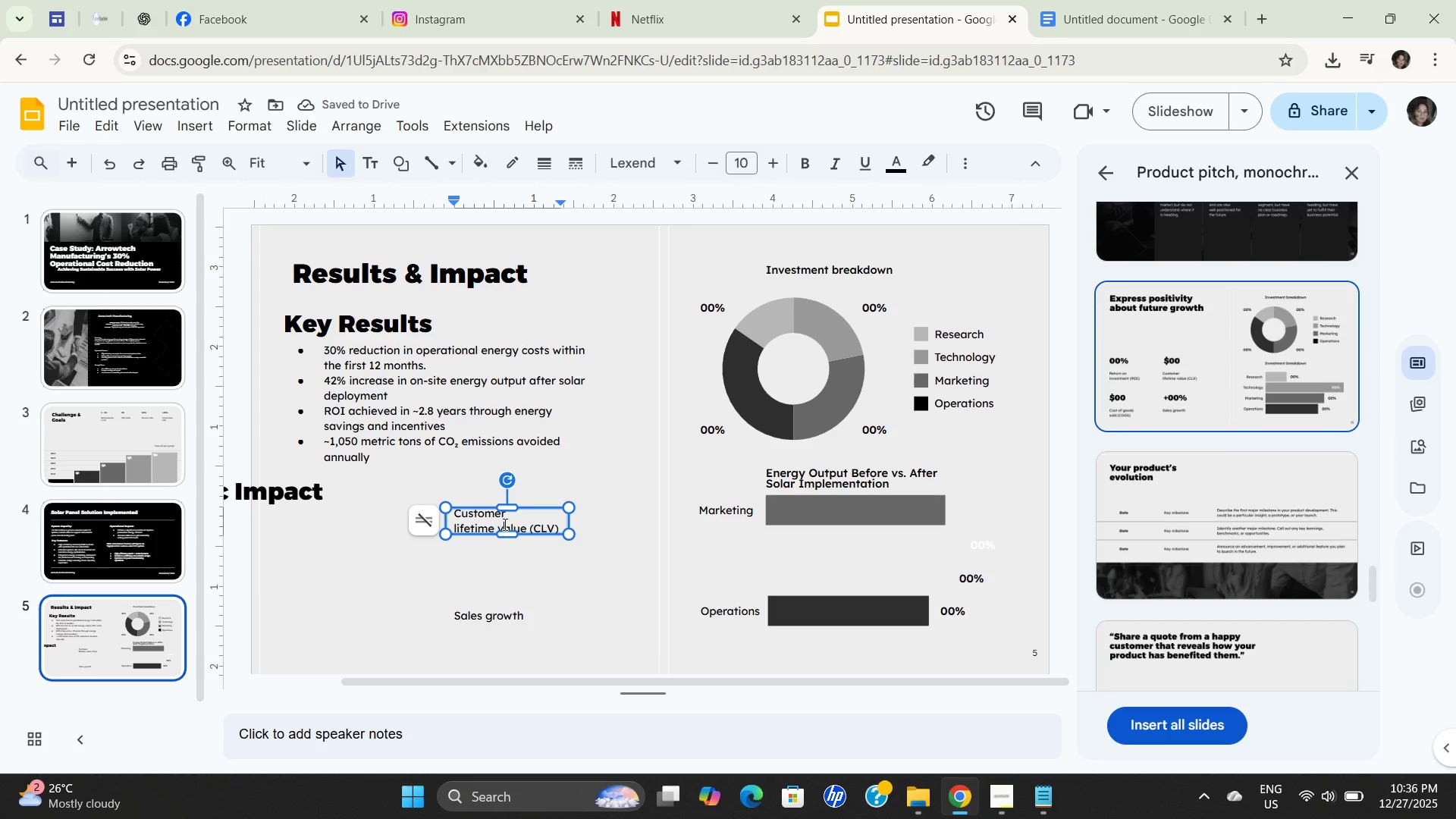 
key(Backspace)
 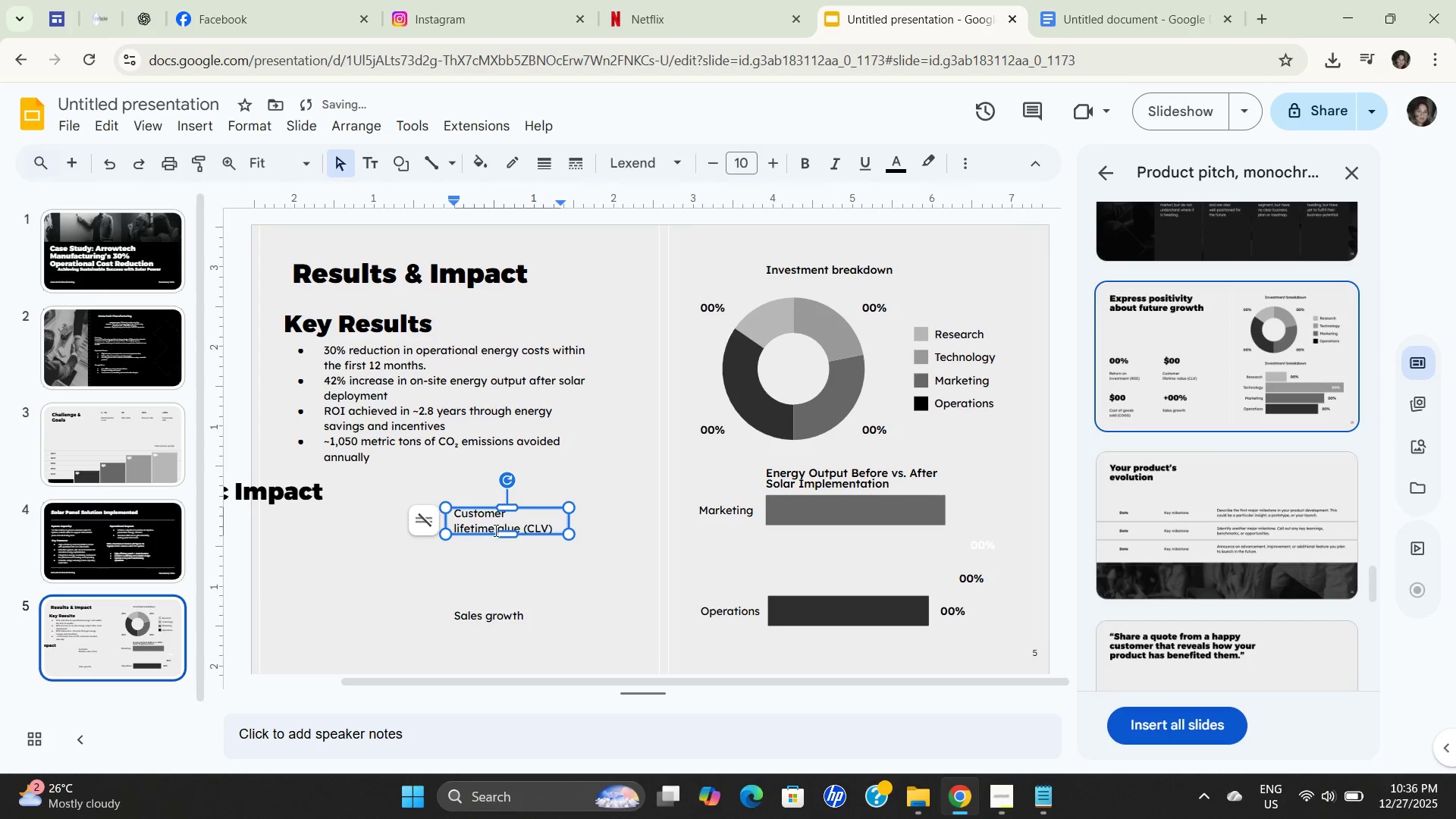 
key(Control+ControlLeft)
 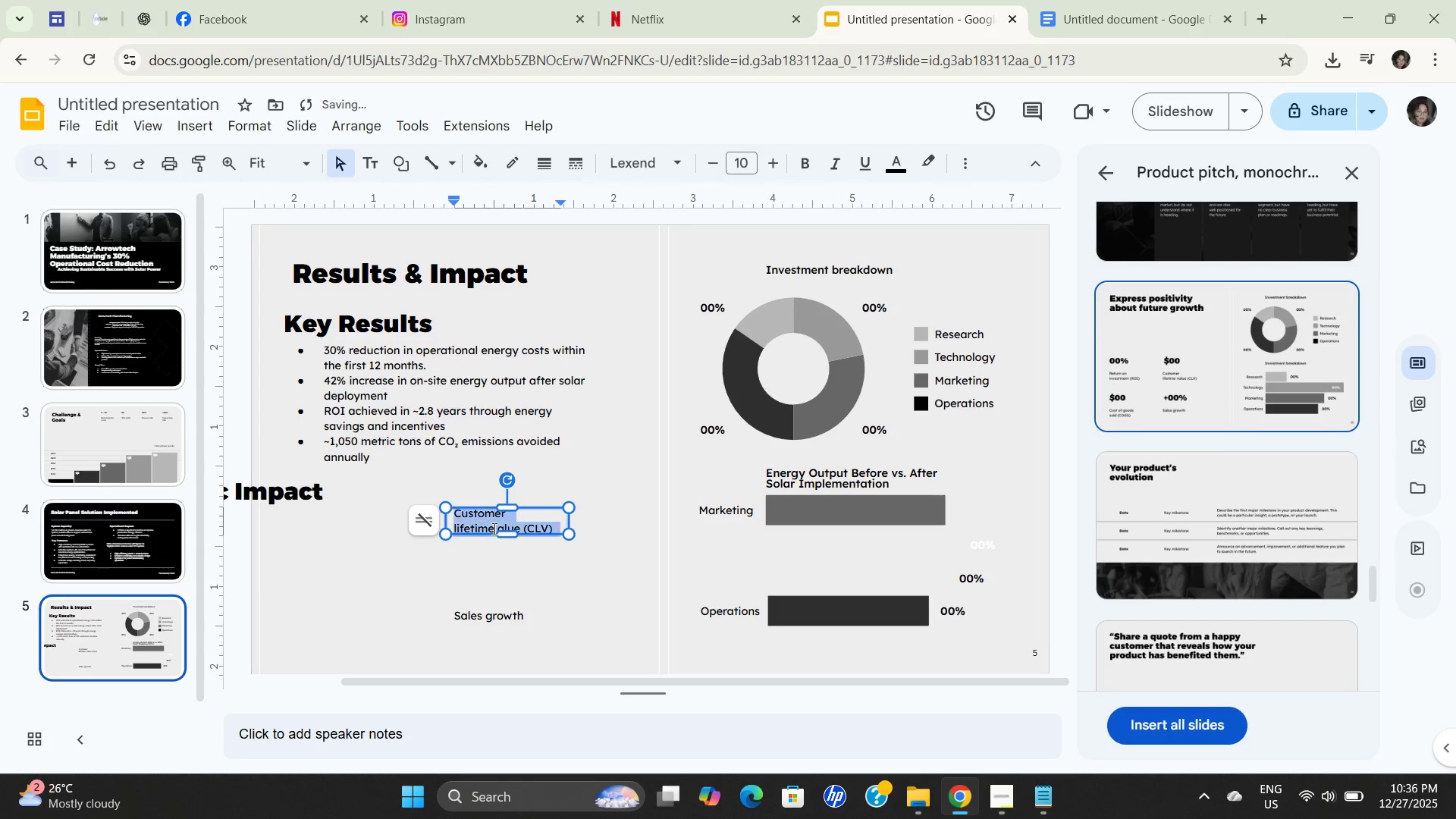 
key(Control+A)
 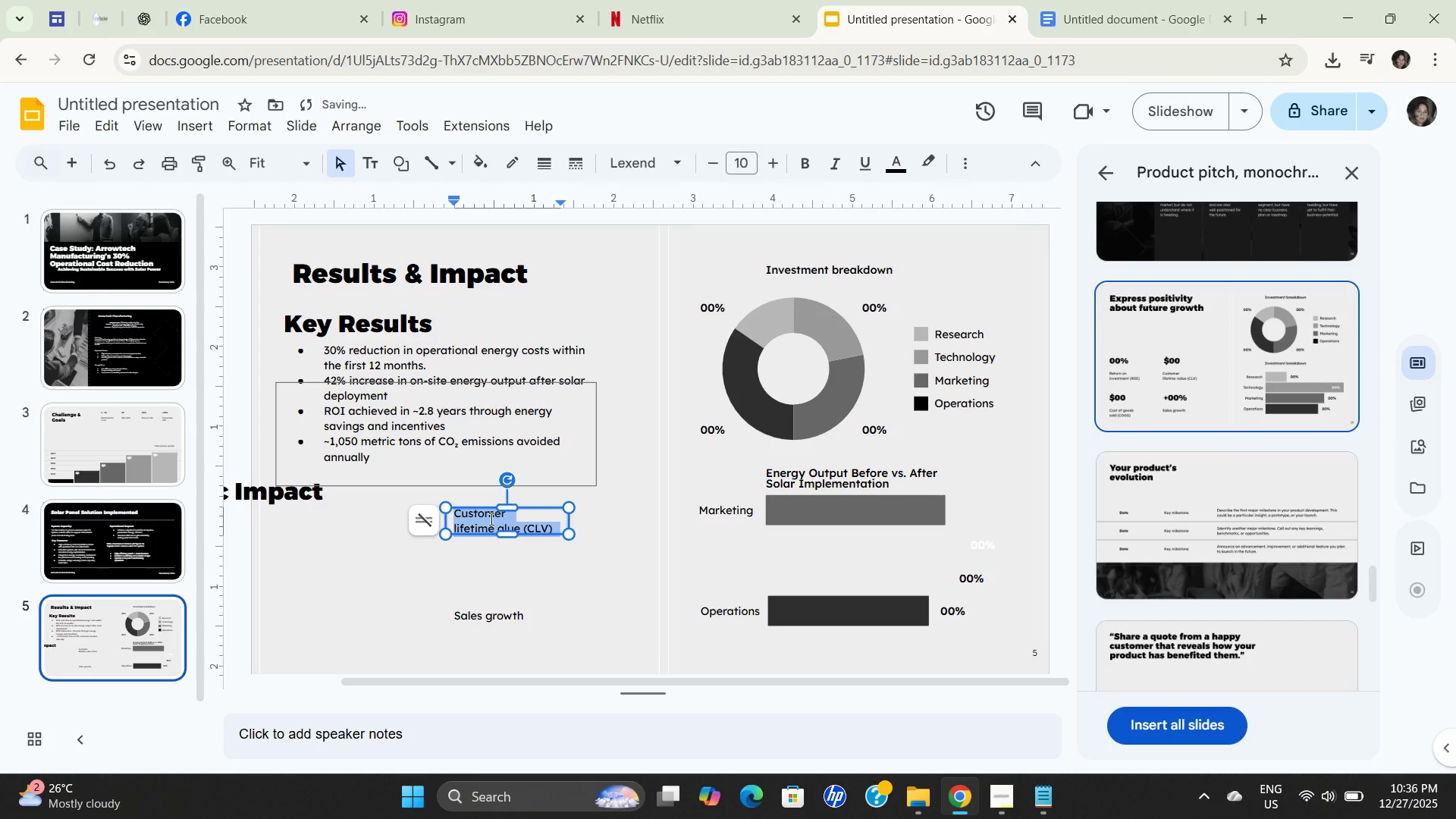 
key(Backspace)
 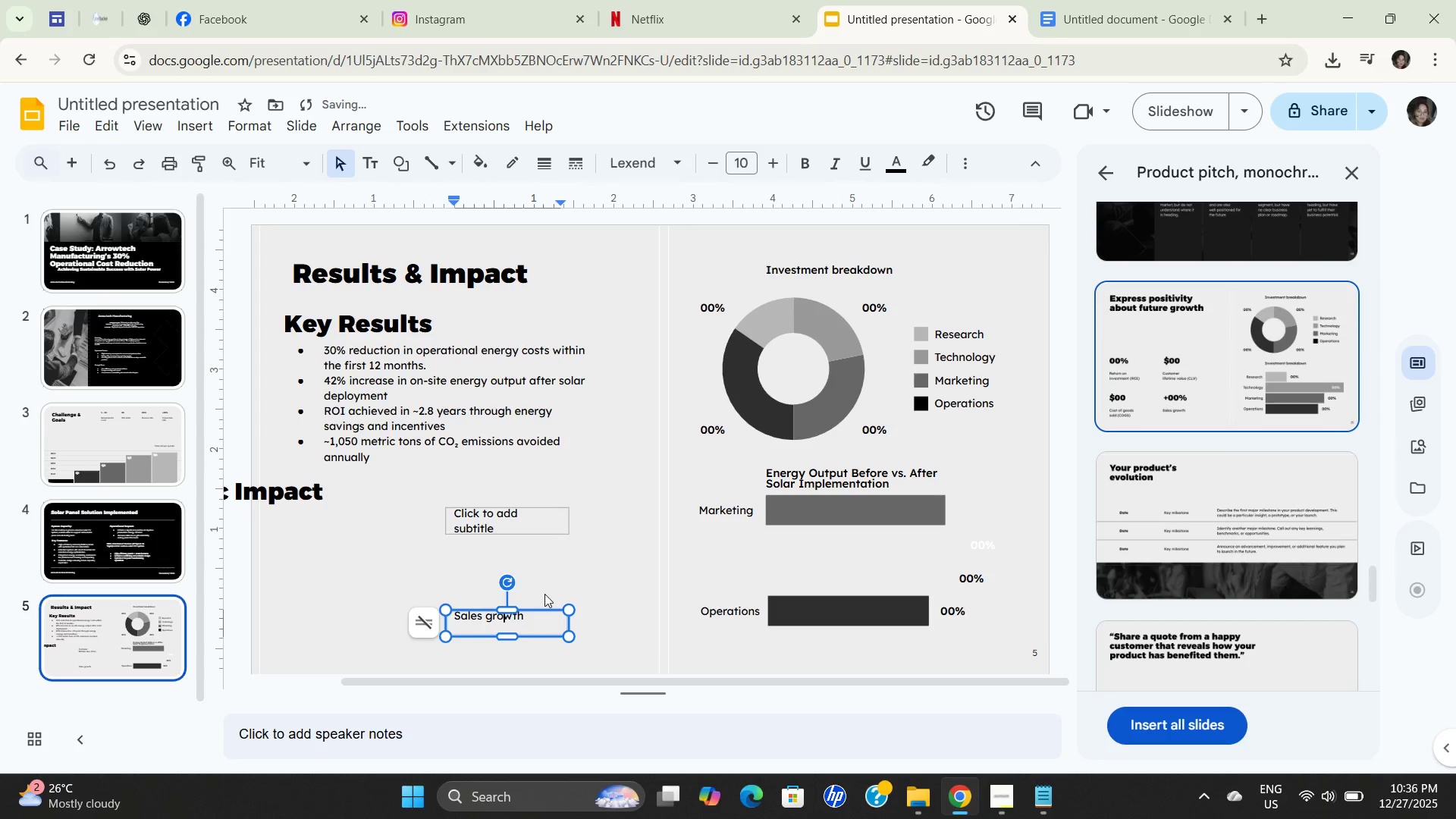 
left_click_drag(start_coordinate=[544, 570], to_coordinate=[544, 564])
 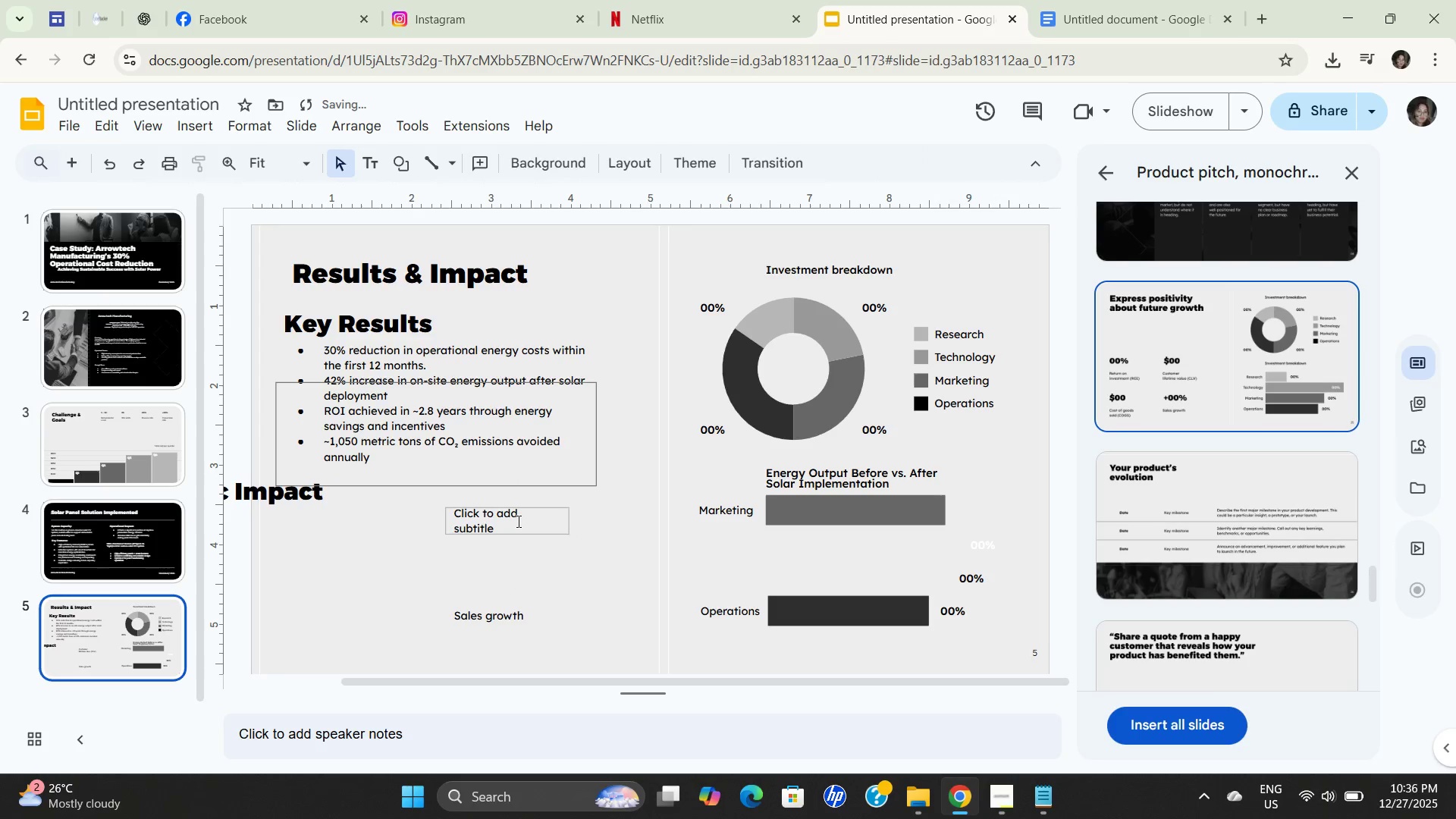 
left_click([517, 521])
 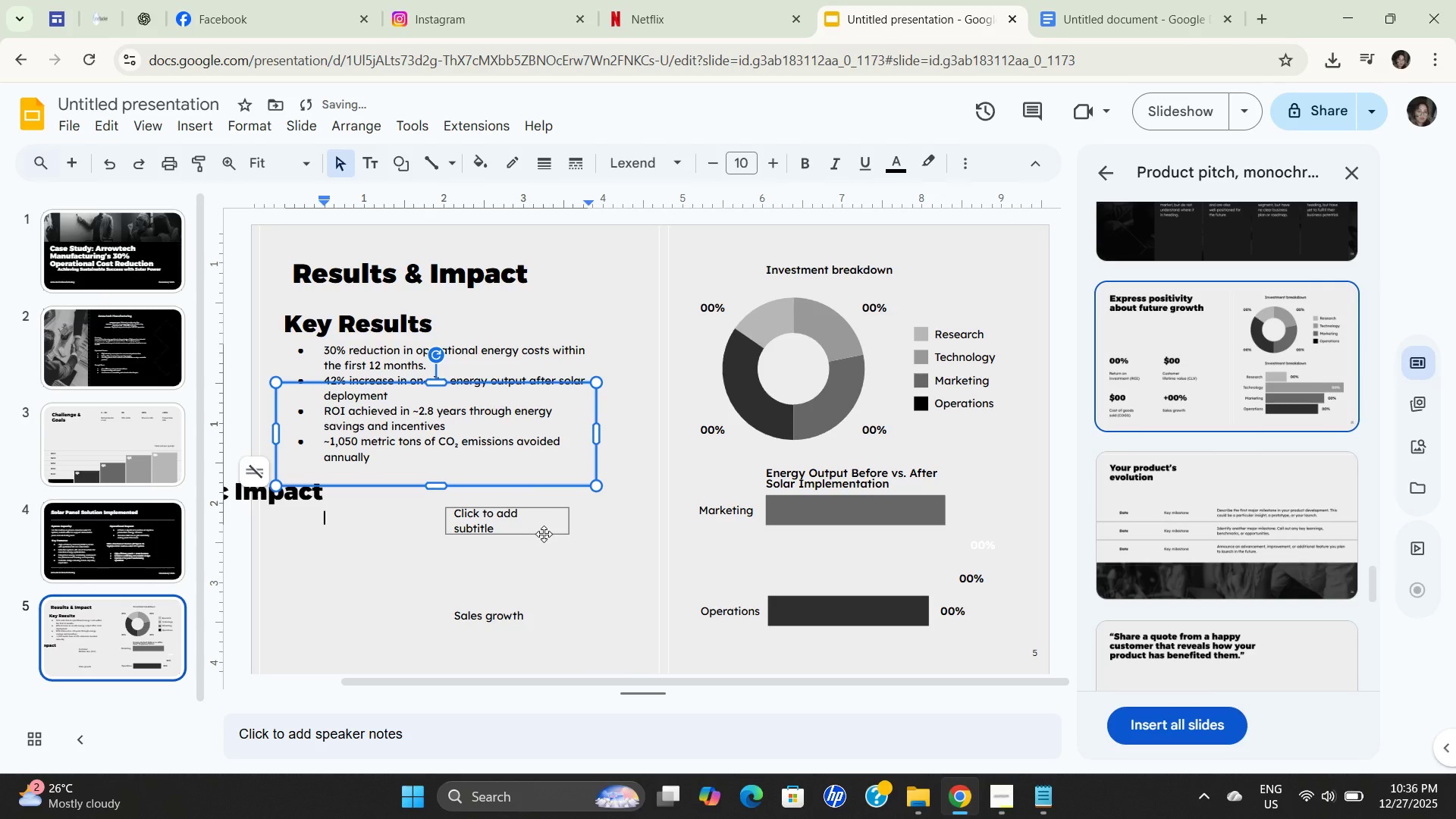 
left_click([545, 534])
 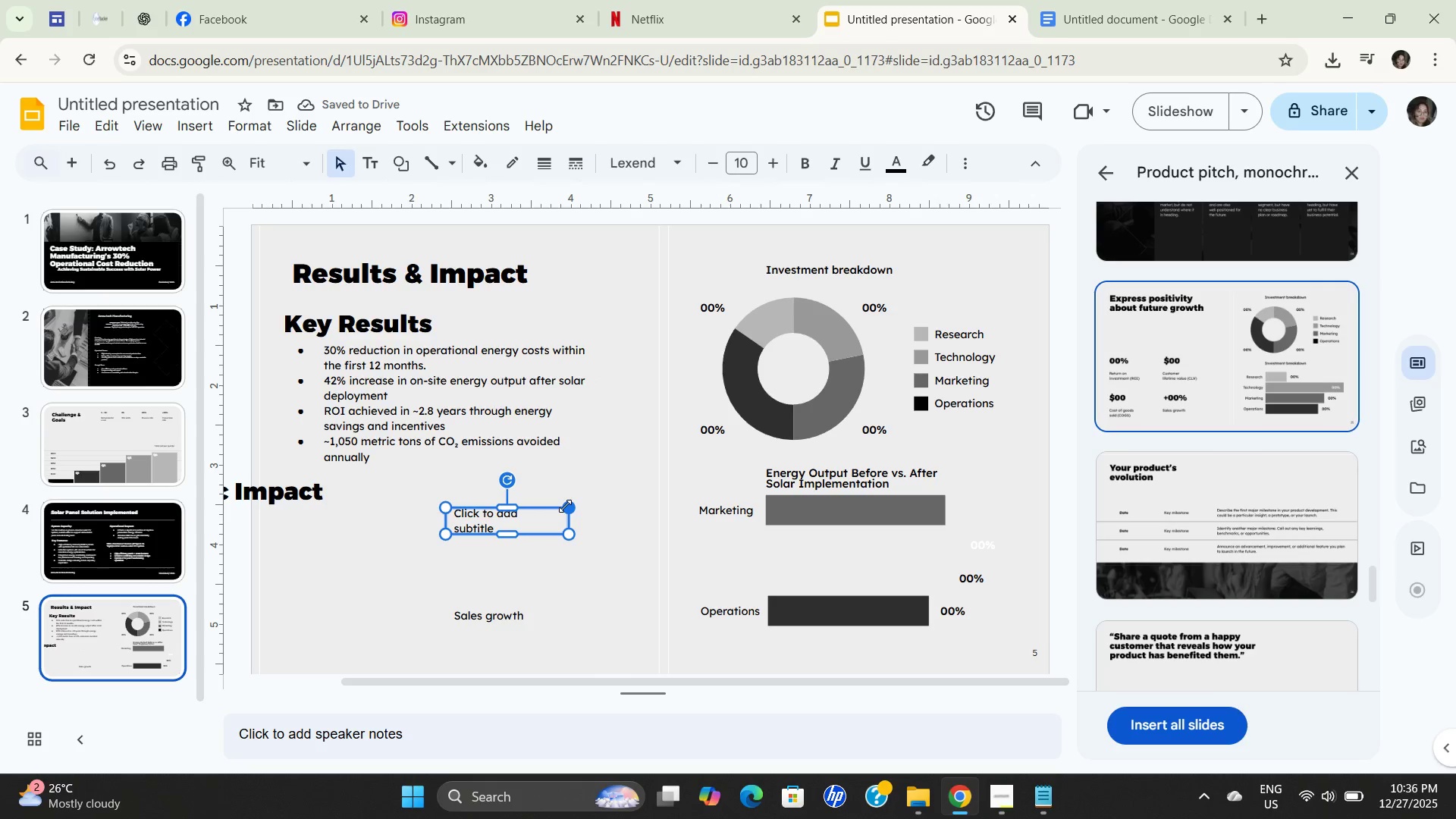 
left_click([567, 506])
 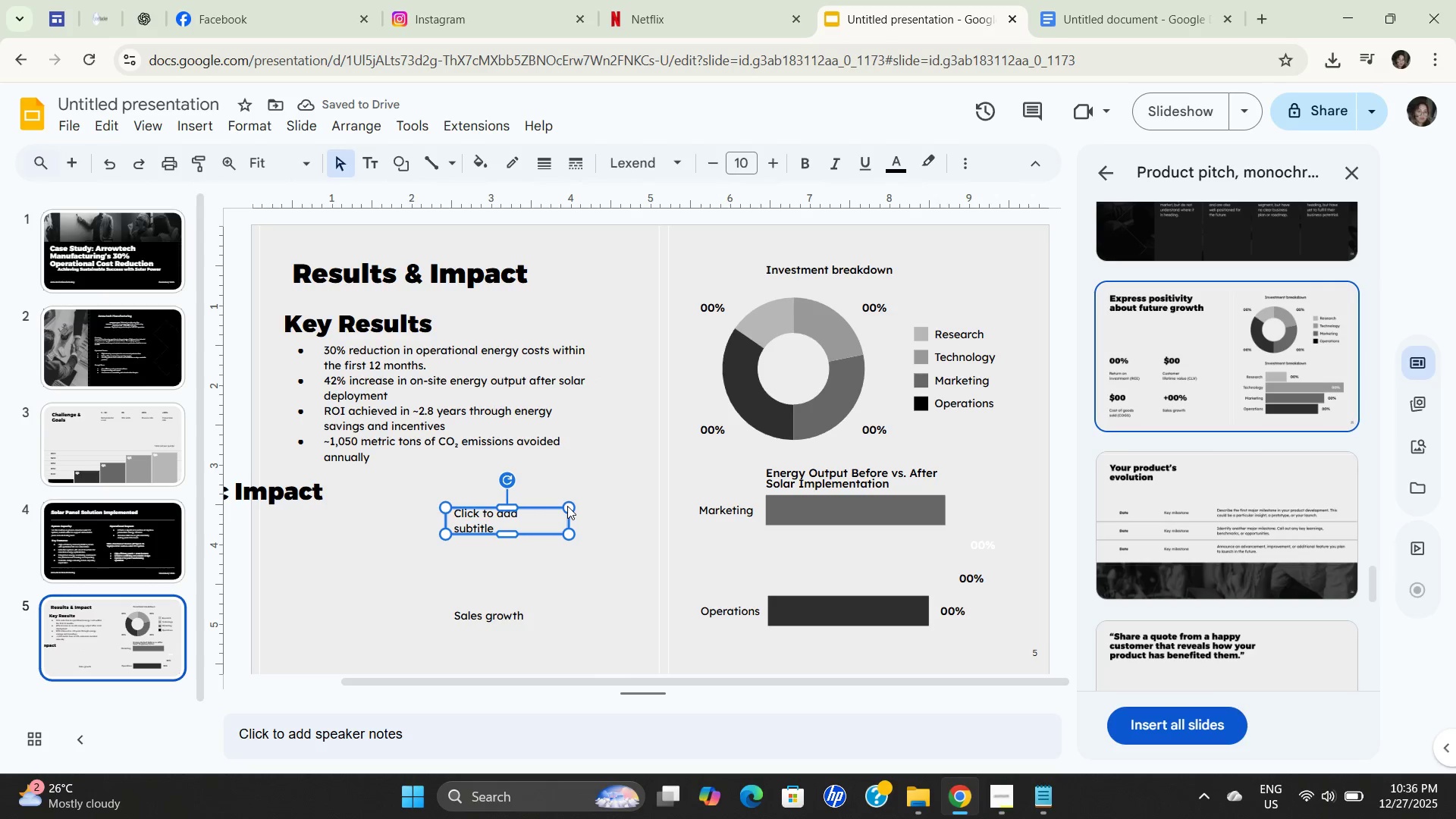 
key(Backspace)
 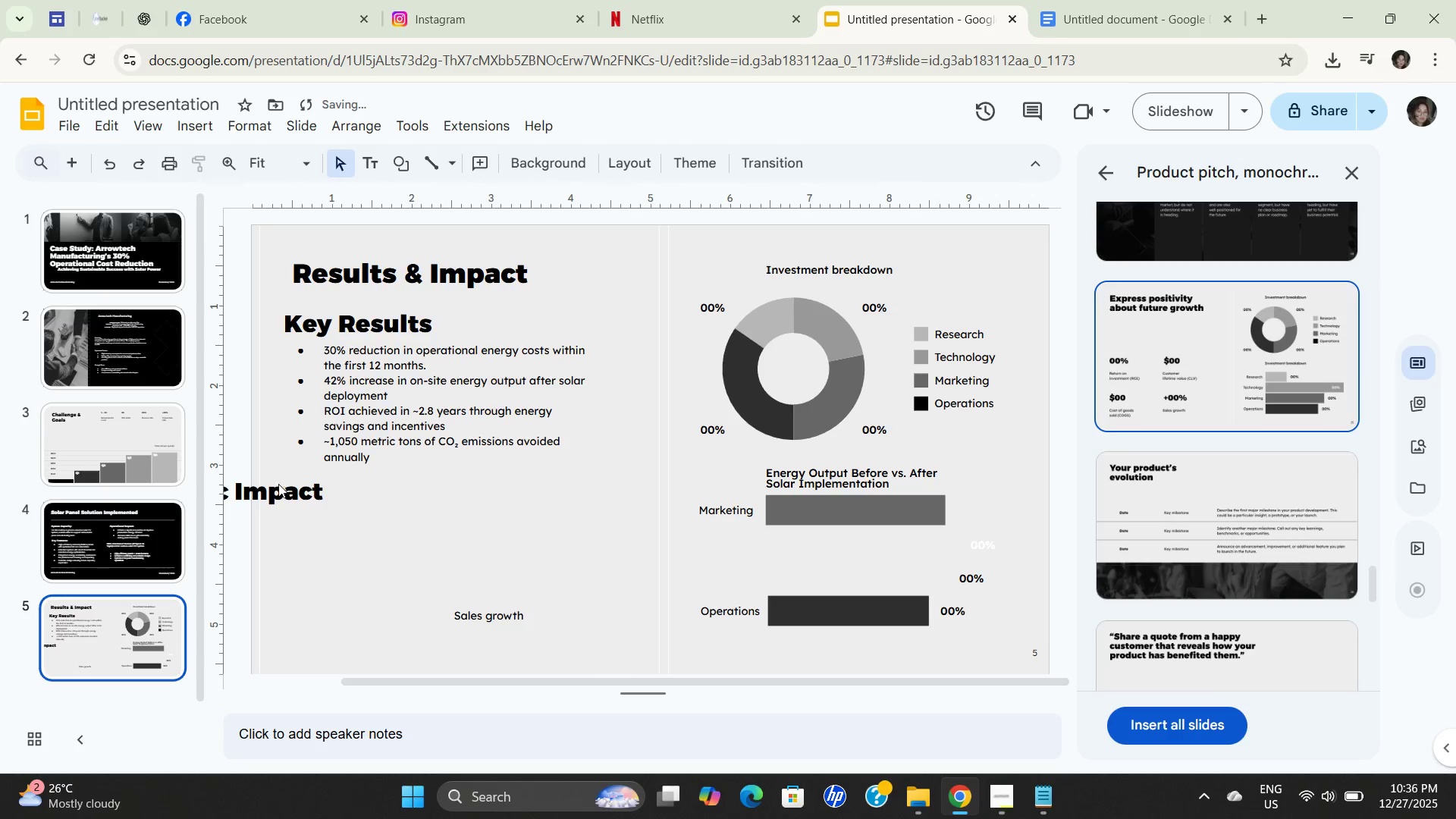 
left_click([278, 491])
 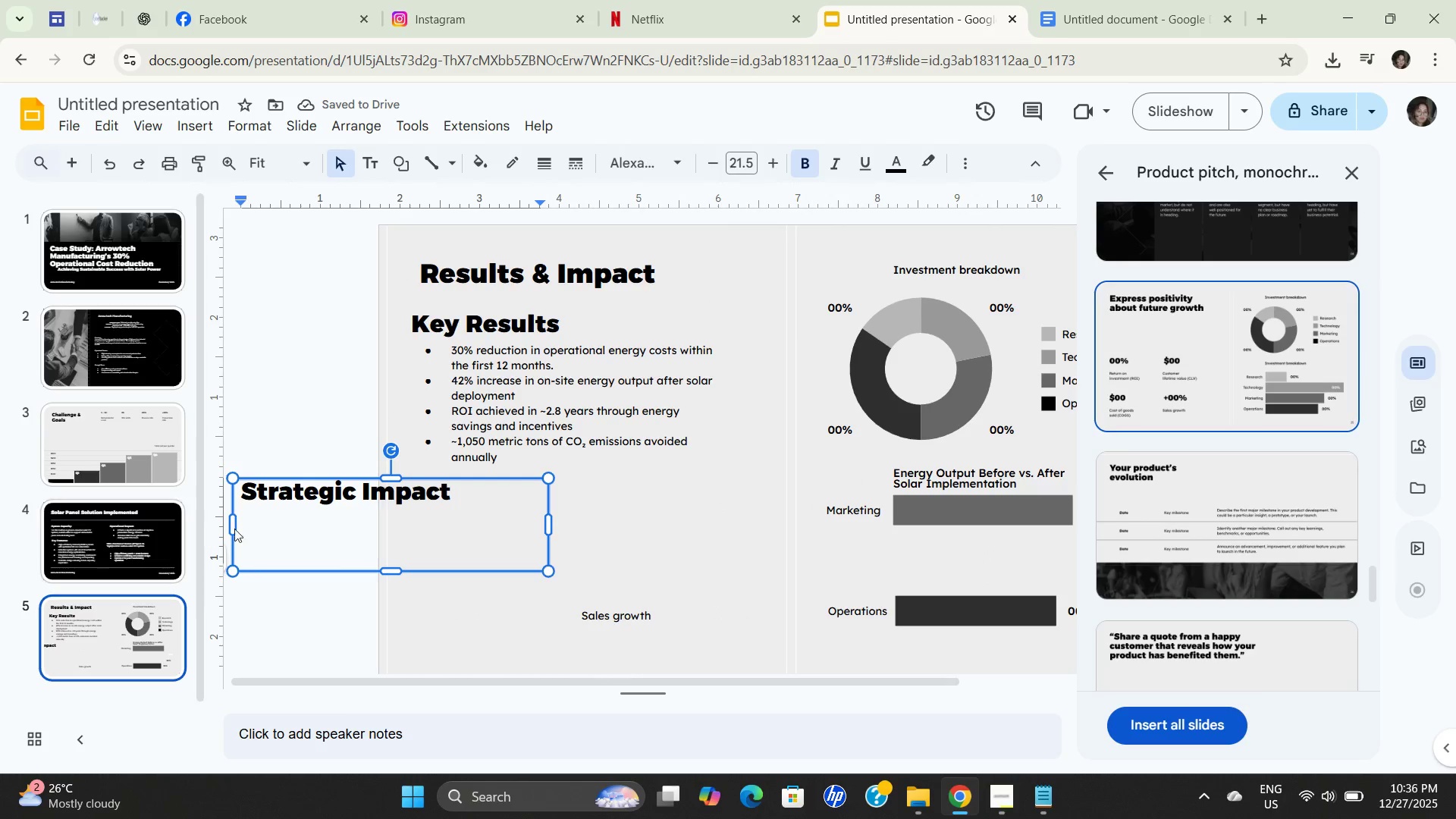 
left_click_drag(start_coordinate=[236, 529], to_coordinate=[459, 529])
 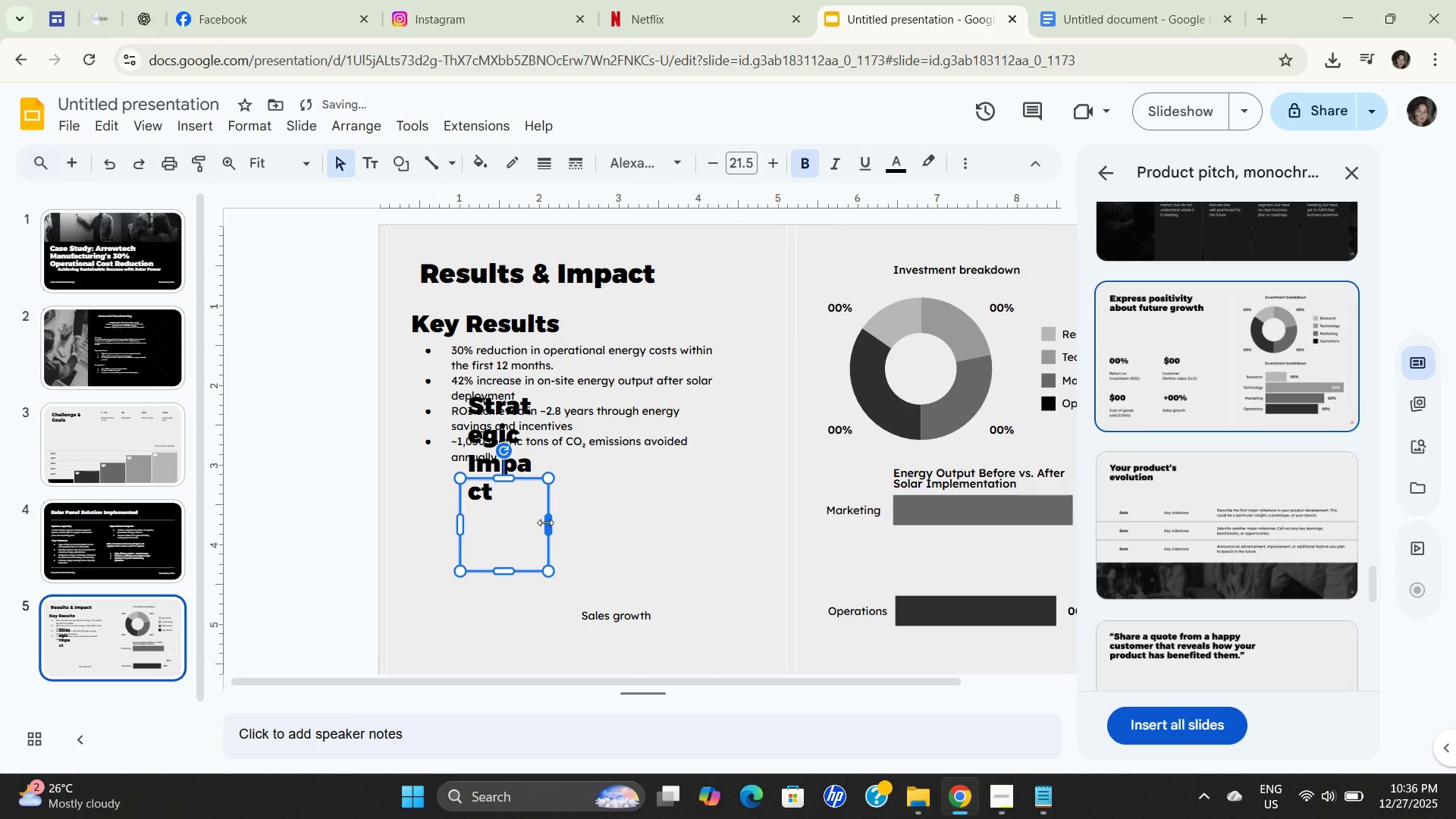 
left_click_drag(start_coordinate=[545, 522], to_coordinate=[711, 528])
 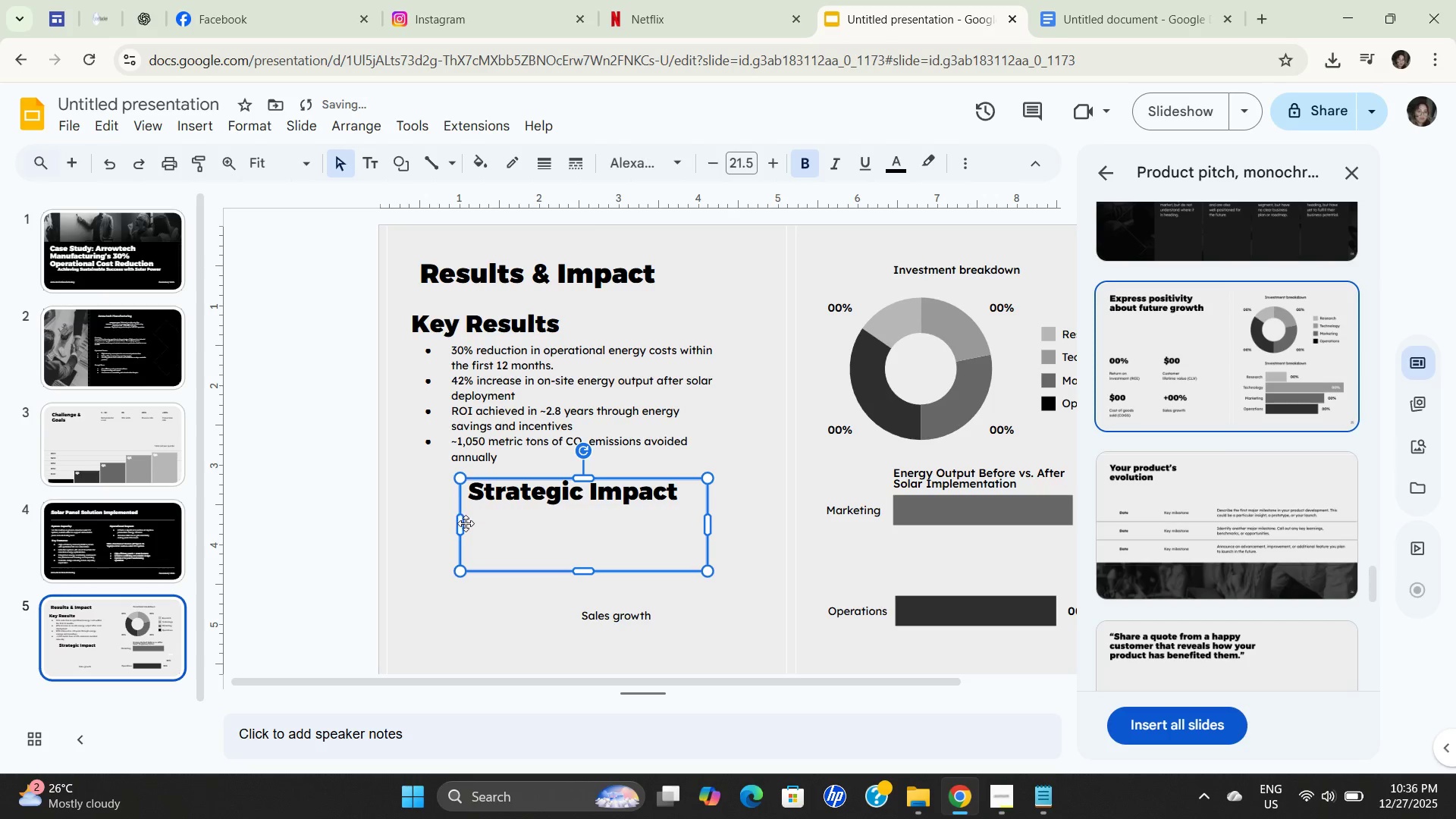 
left_click([464, 524])
 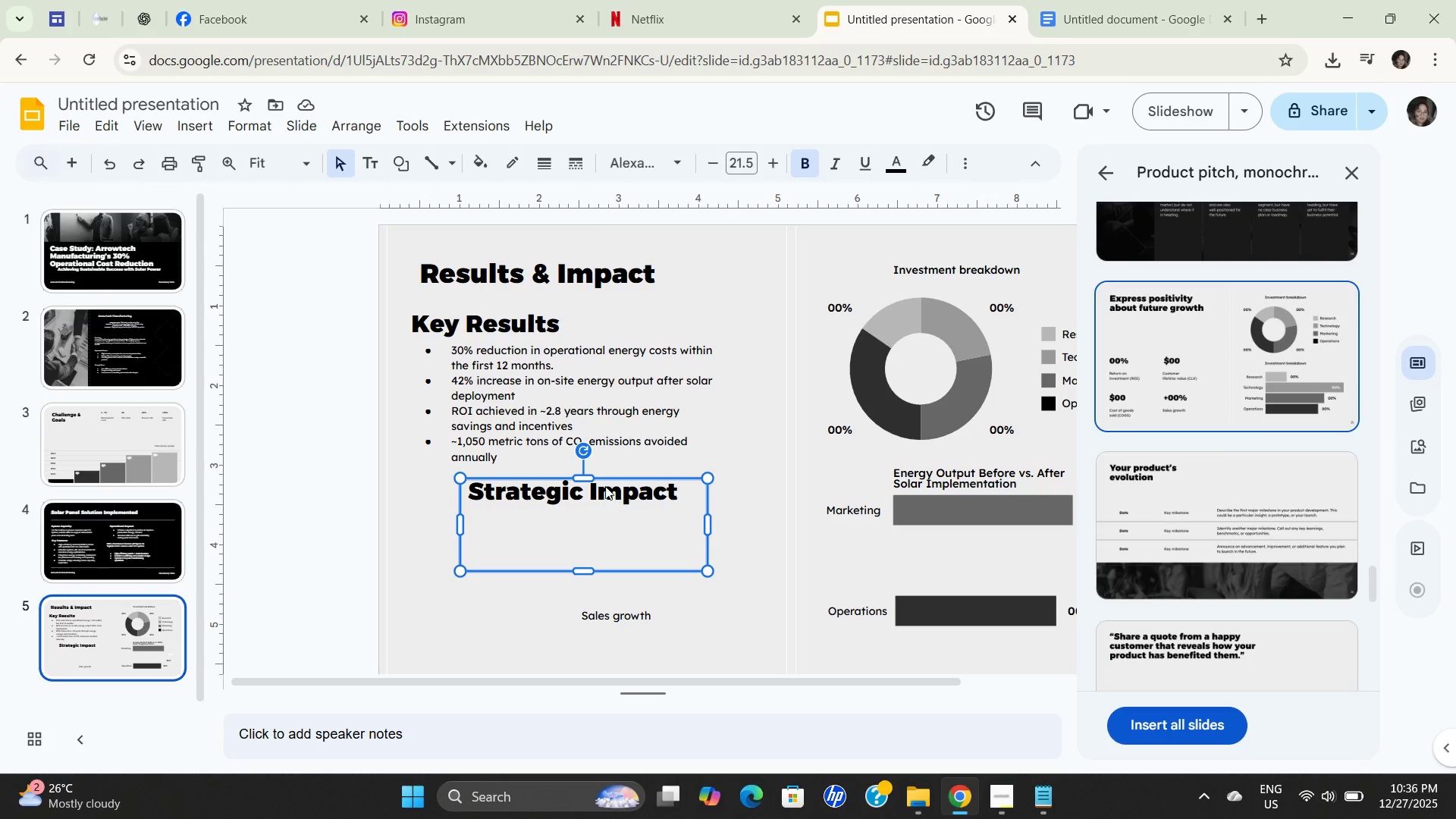 
left_click_drag(start_coordinate=[600, 479], to_coordinate=[592, 518])
 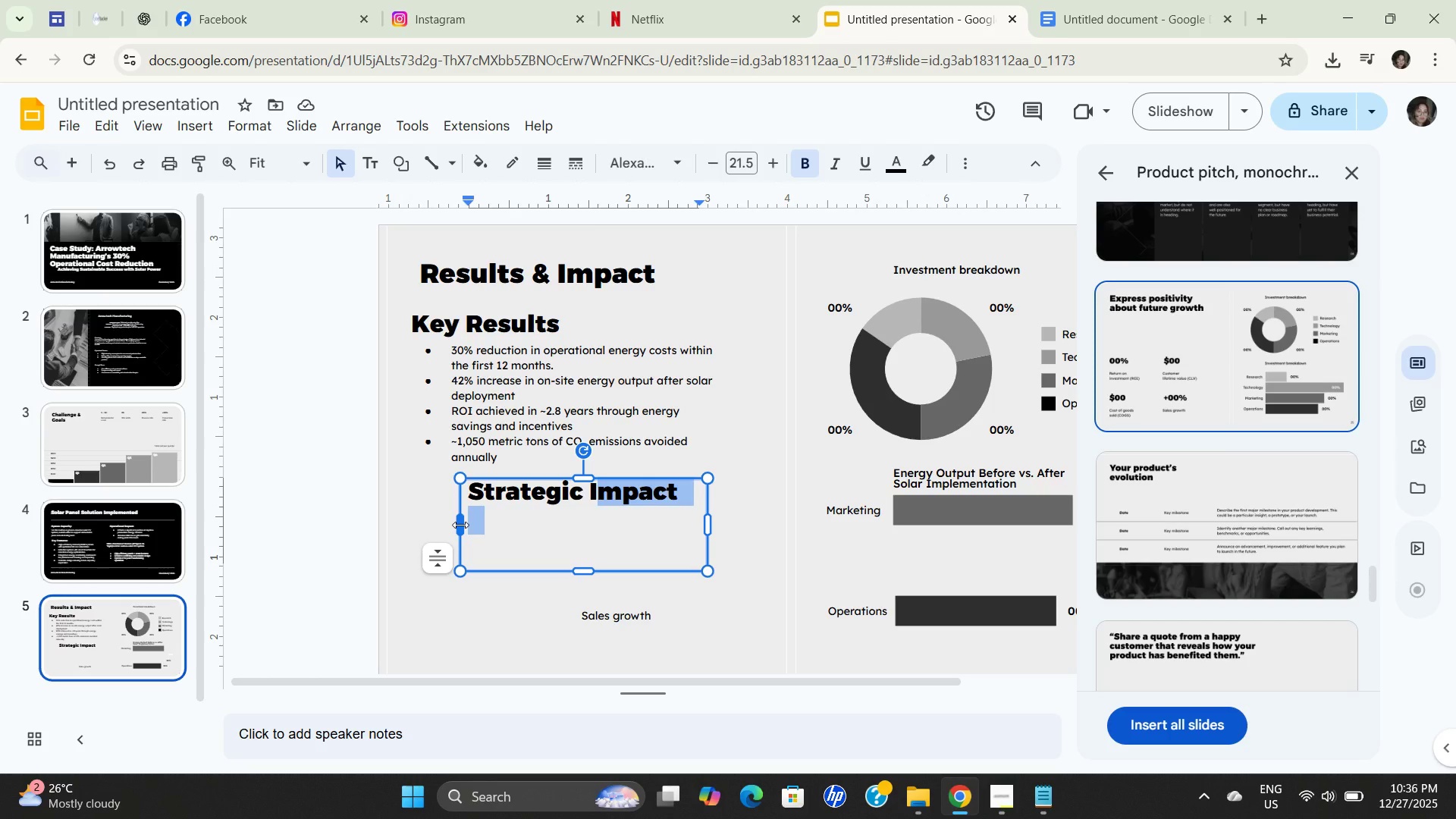 
left_click_drag(start_coordinate=[460, 525], to_coordinate=[416, 517])
 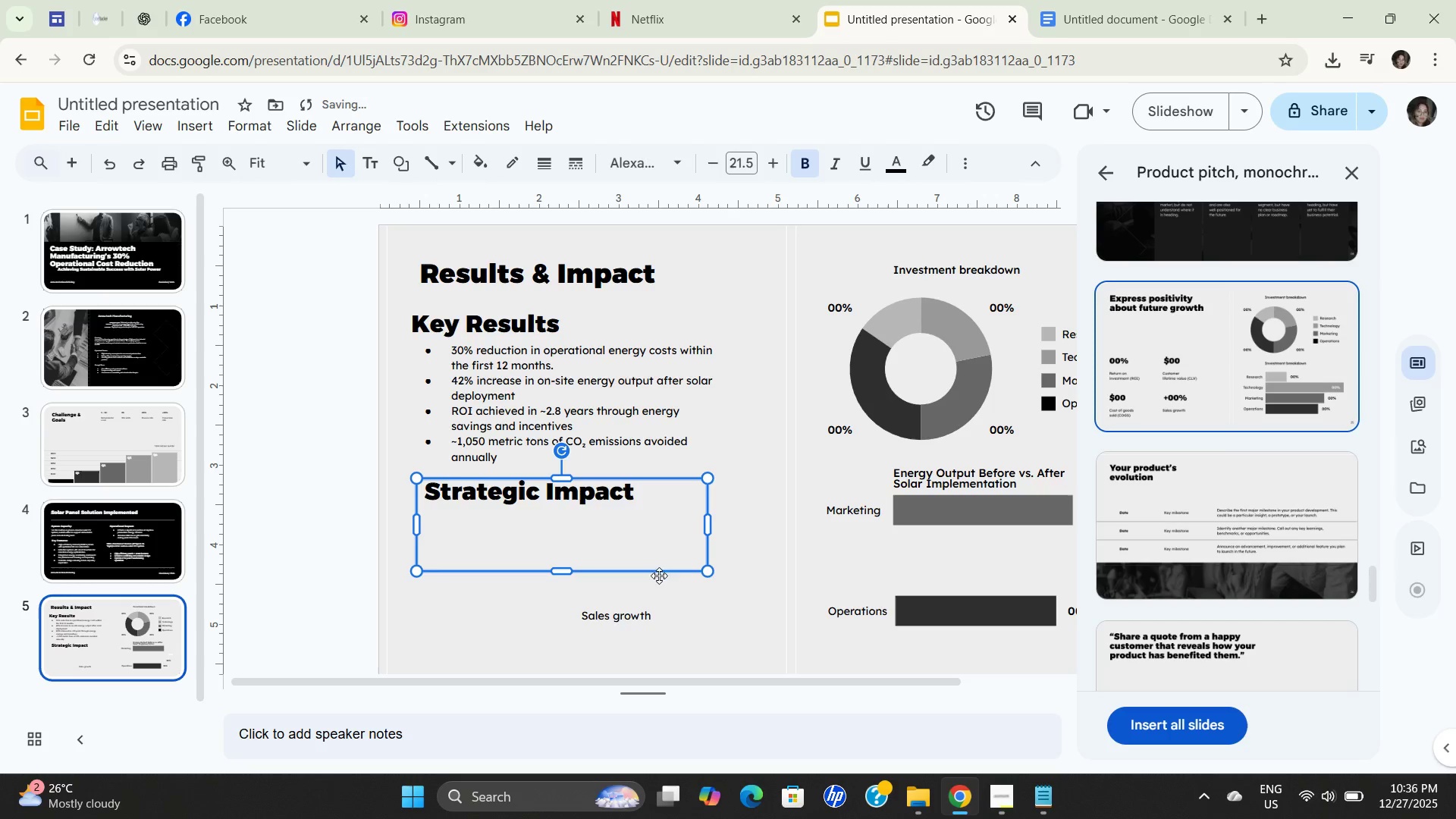 
left_click([479, 617])
 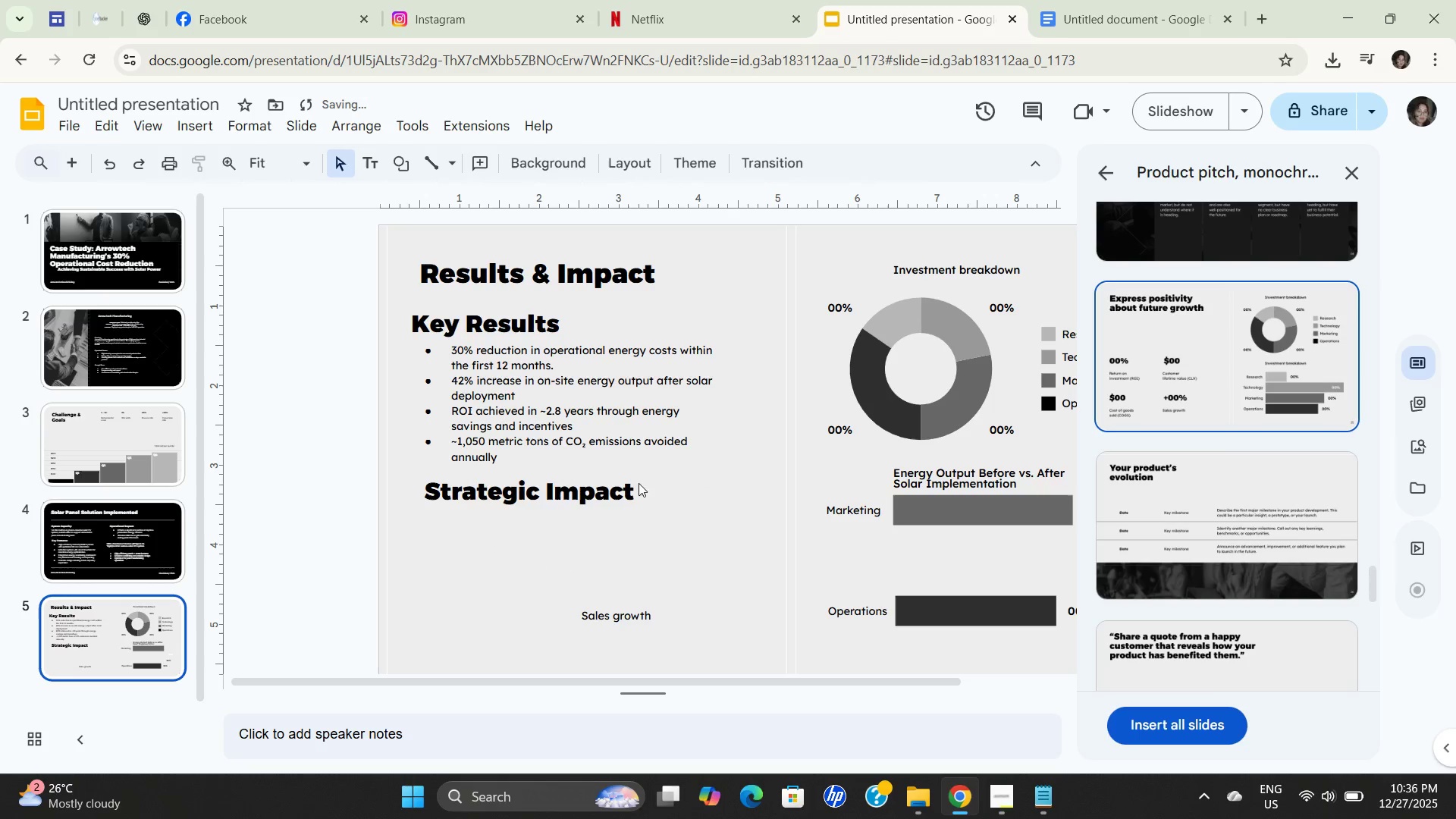 
left_click_drag(start_coordinate=[651, 482], to_coordinate=[653, 488])
 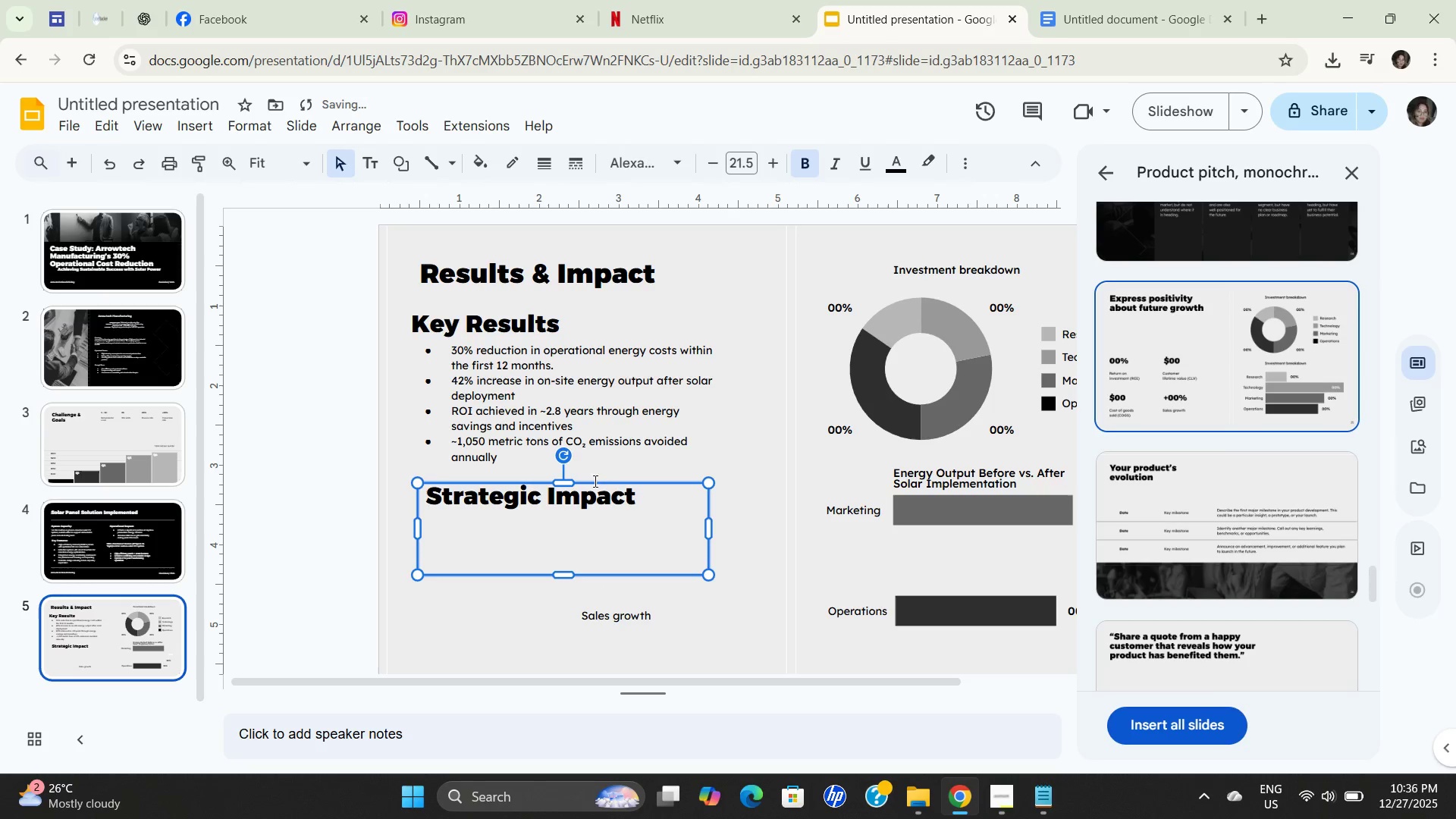 
left_click_drag(start_coordinate=[594, 479], to_coordinate=[576, 480])
 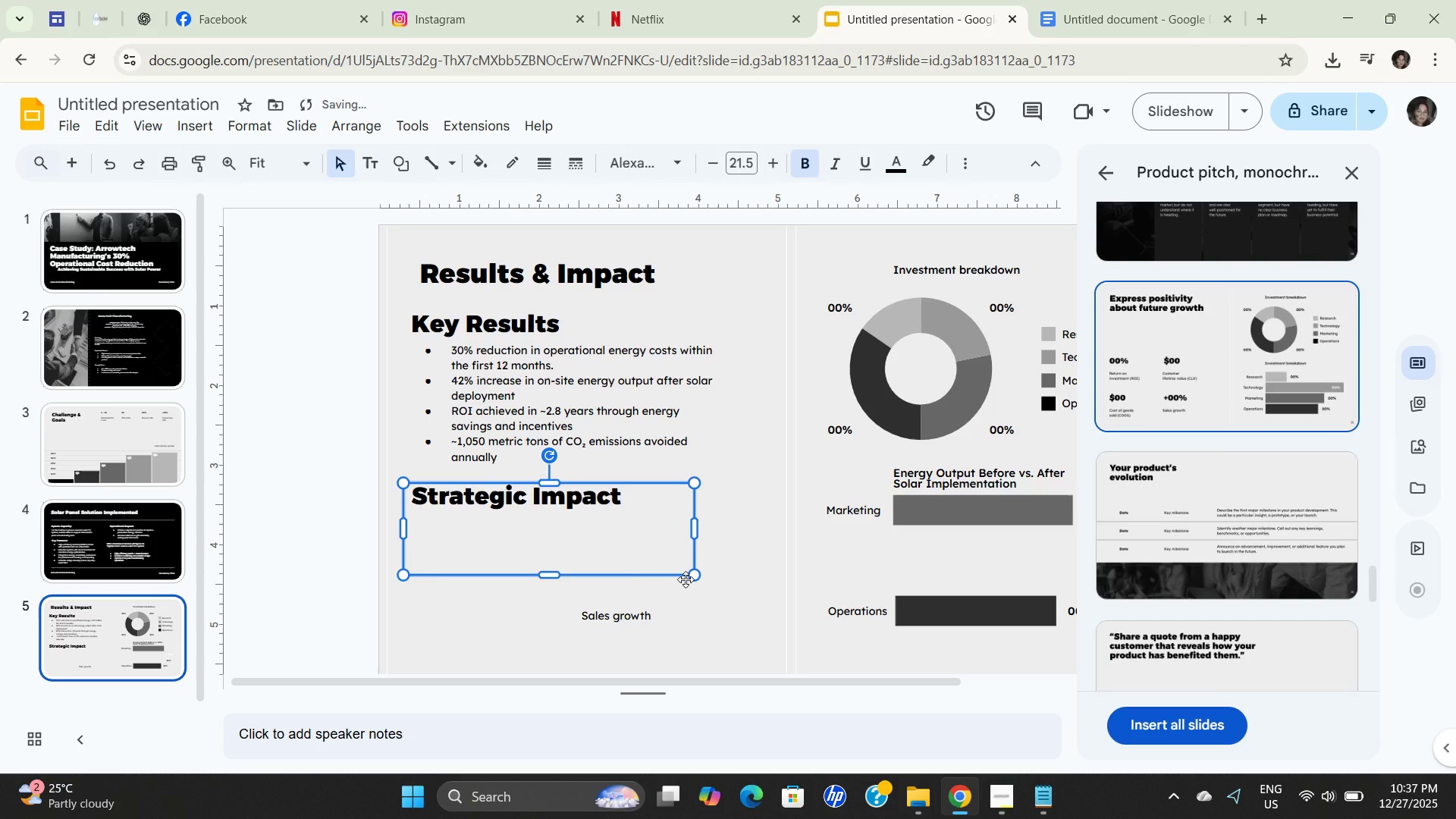 
left_click([686, 579])
 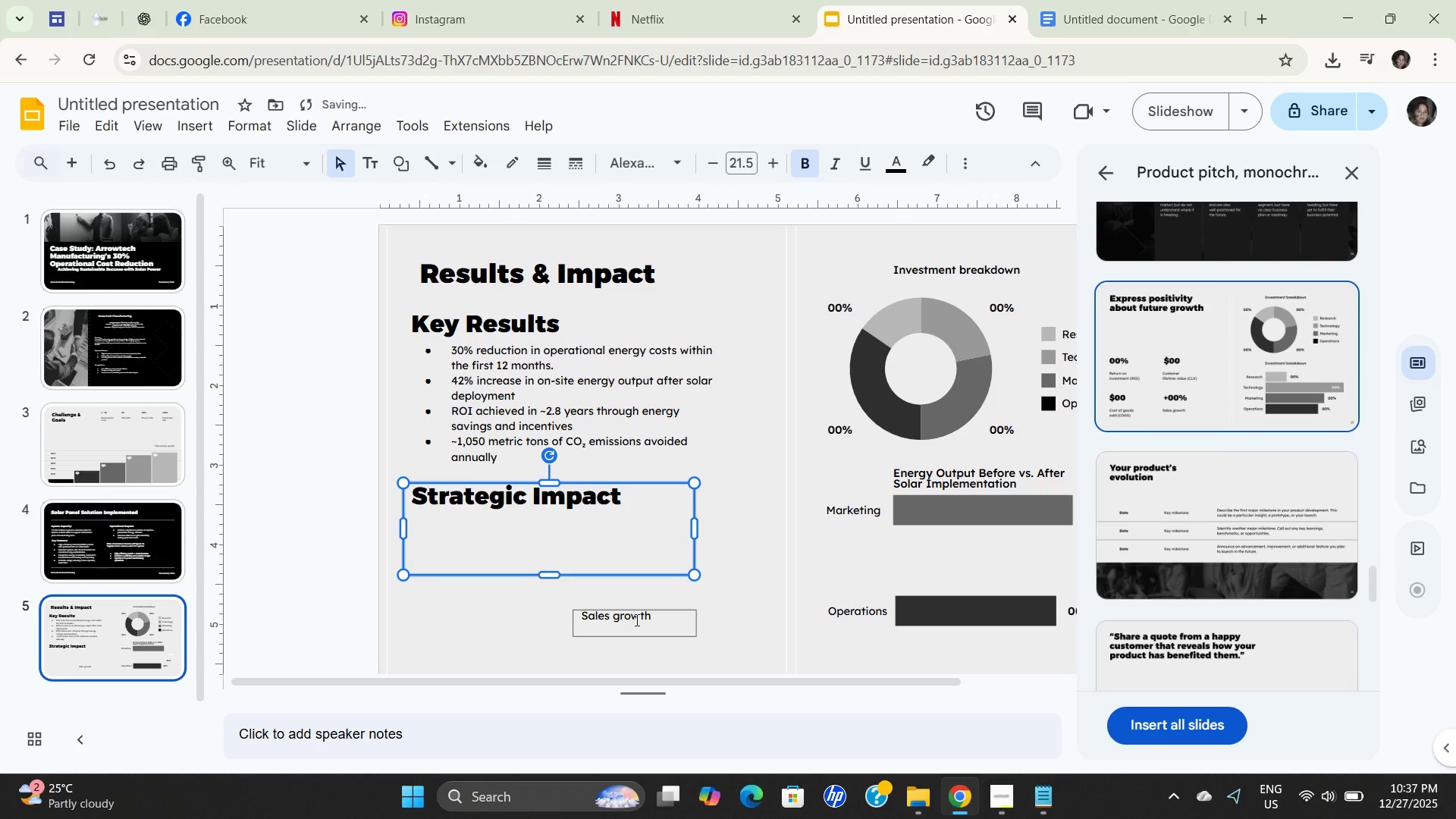 
double_click([635, 620])
 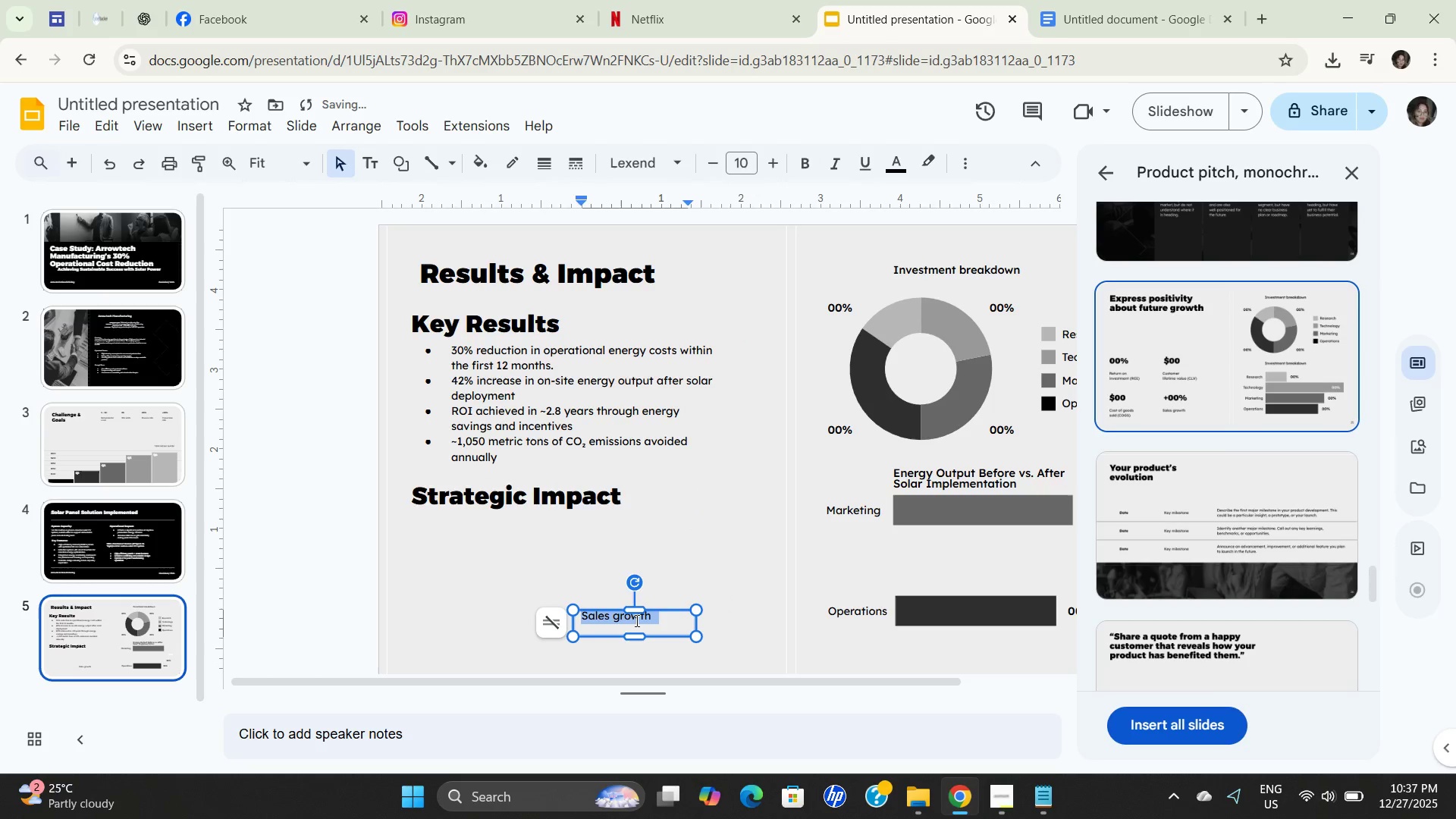 
triple_click([635, 620])
 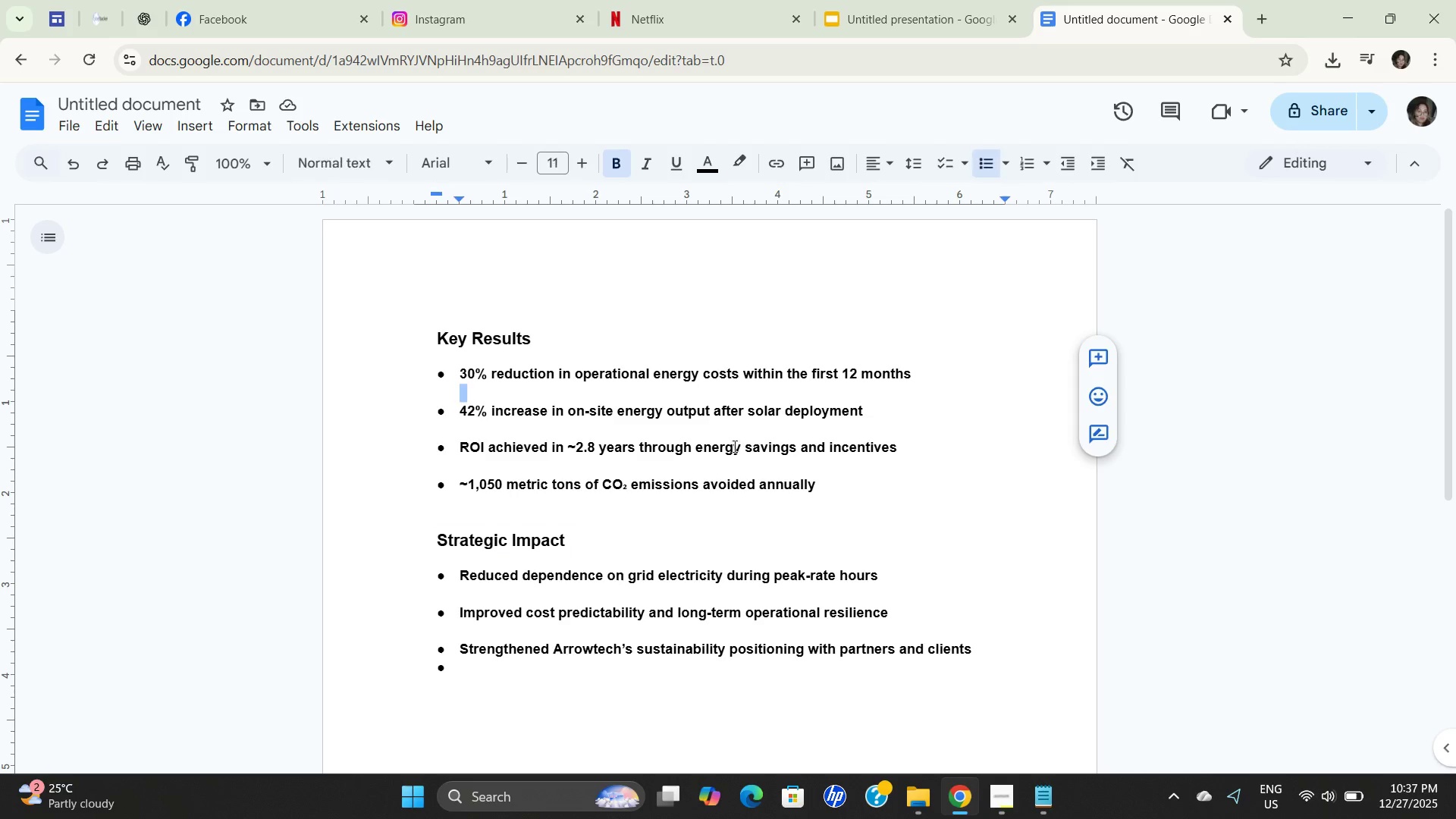 
double_click([628, 431])
 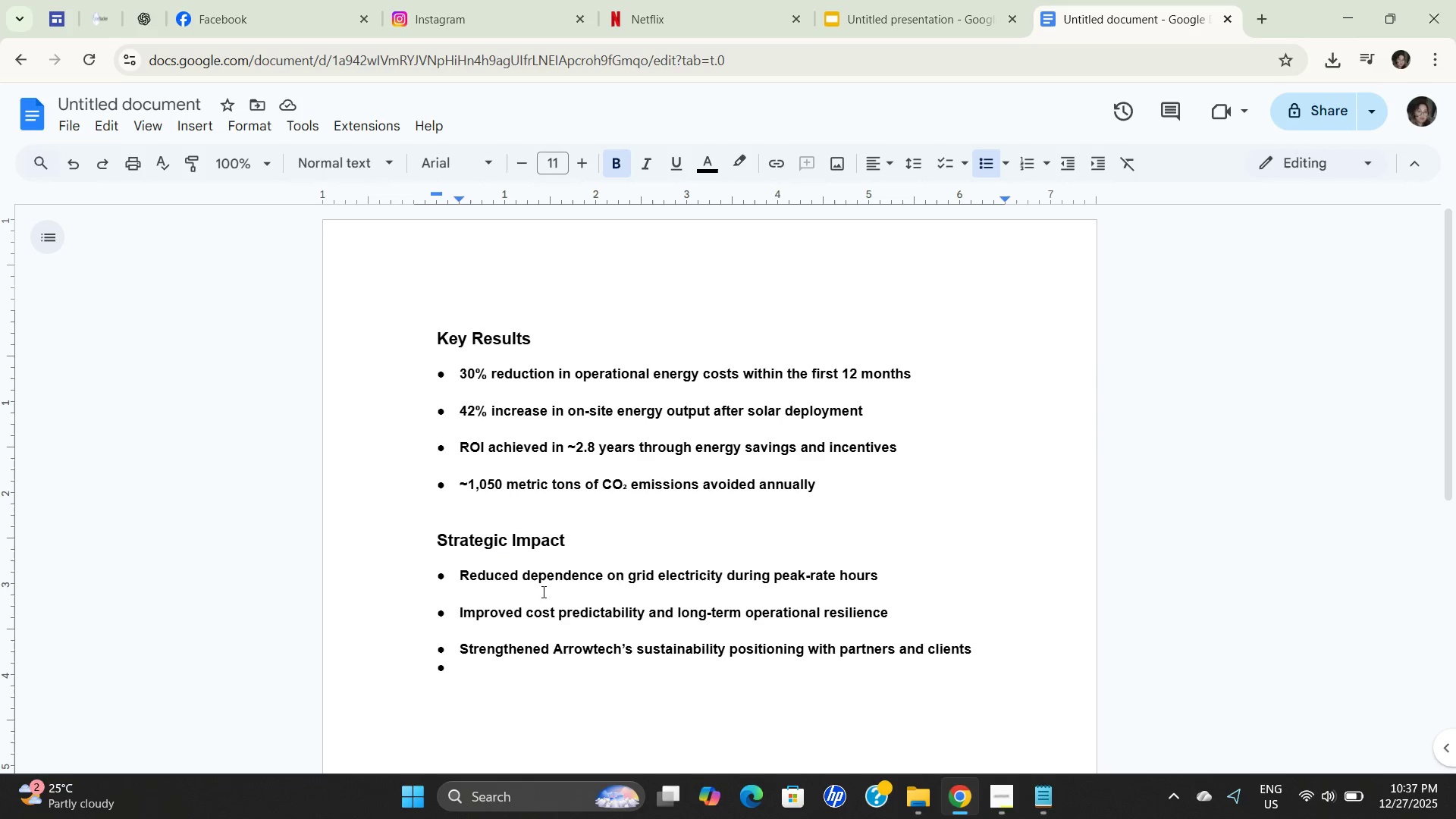 
left_click_drag(start_coordinate=[426, 604], to_coordinate=[419, 606])
 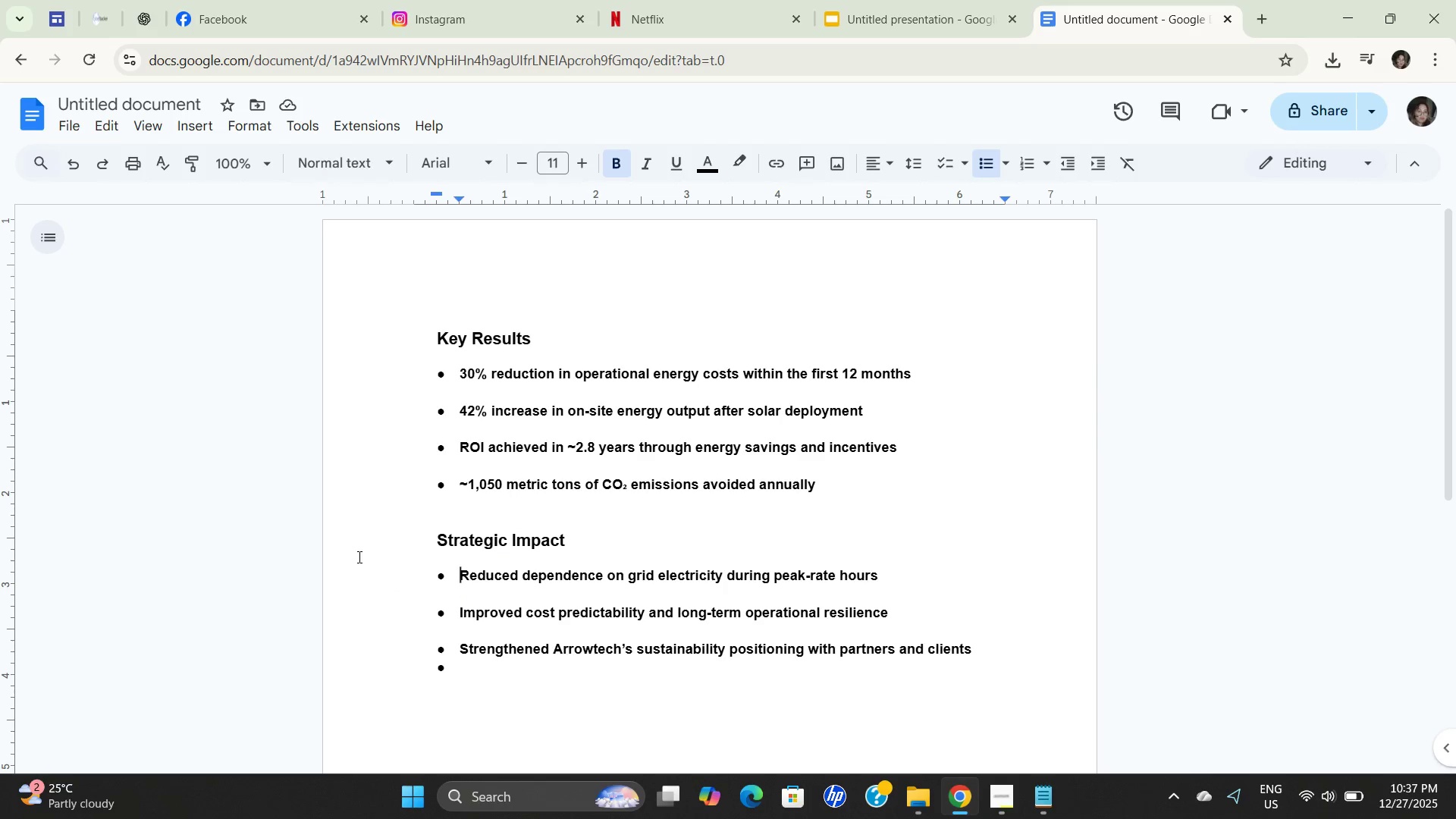 
left_click_drag(start_coordinate=[349, 557], to_coordinate=[728, 614])
 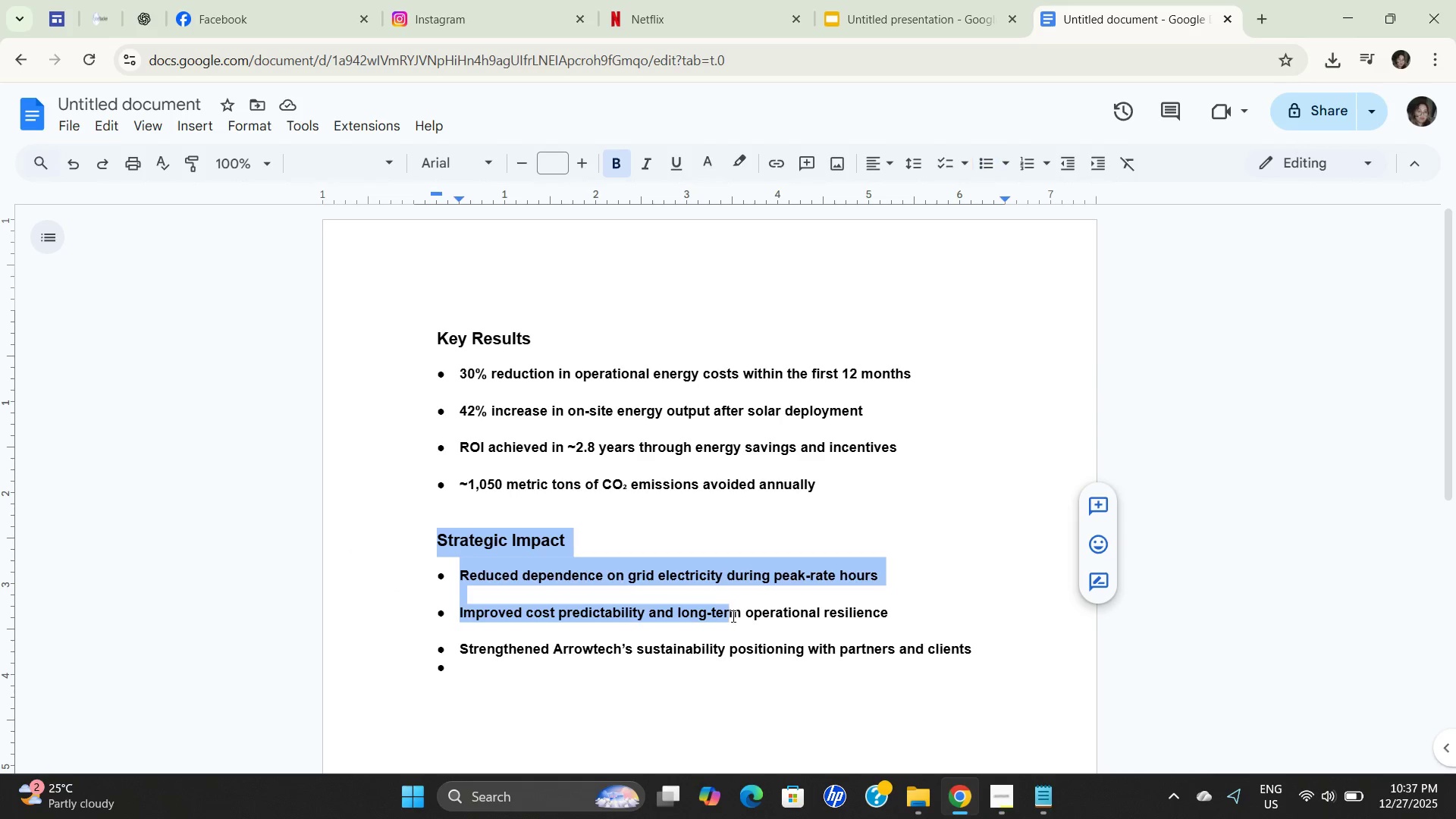 
left_click_drag(start_coordinate=[732, 616], to_coordinate=[724, 616])
 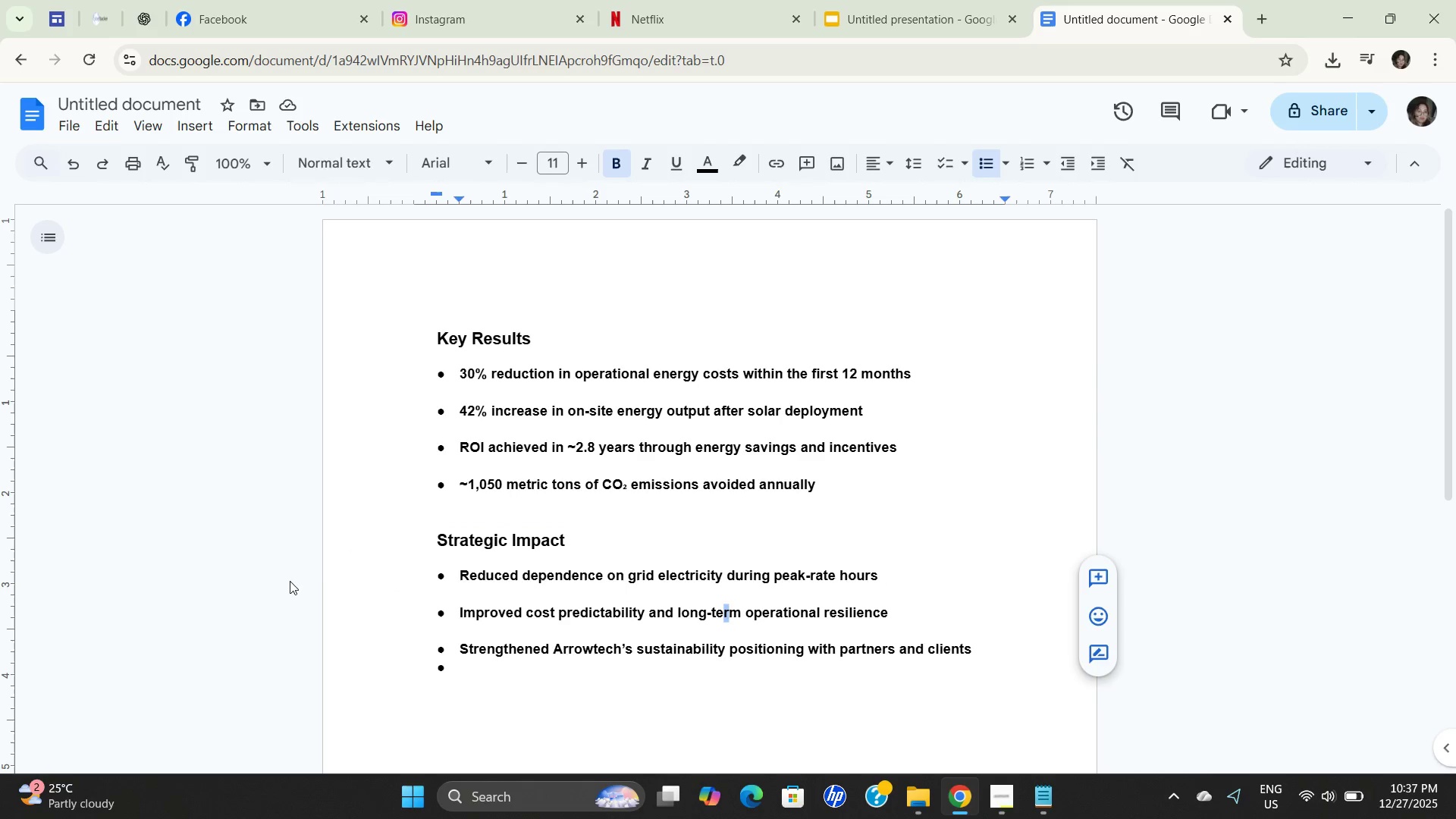 
left_click_drag(start_coordinate=[290, 581], to_coordinate=[306, 582])
 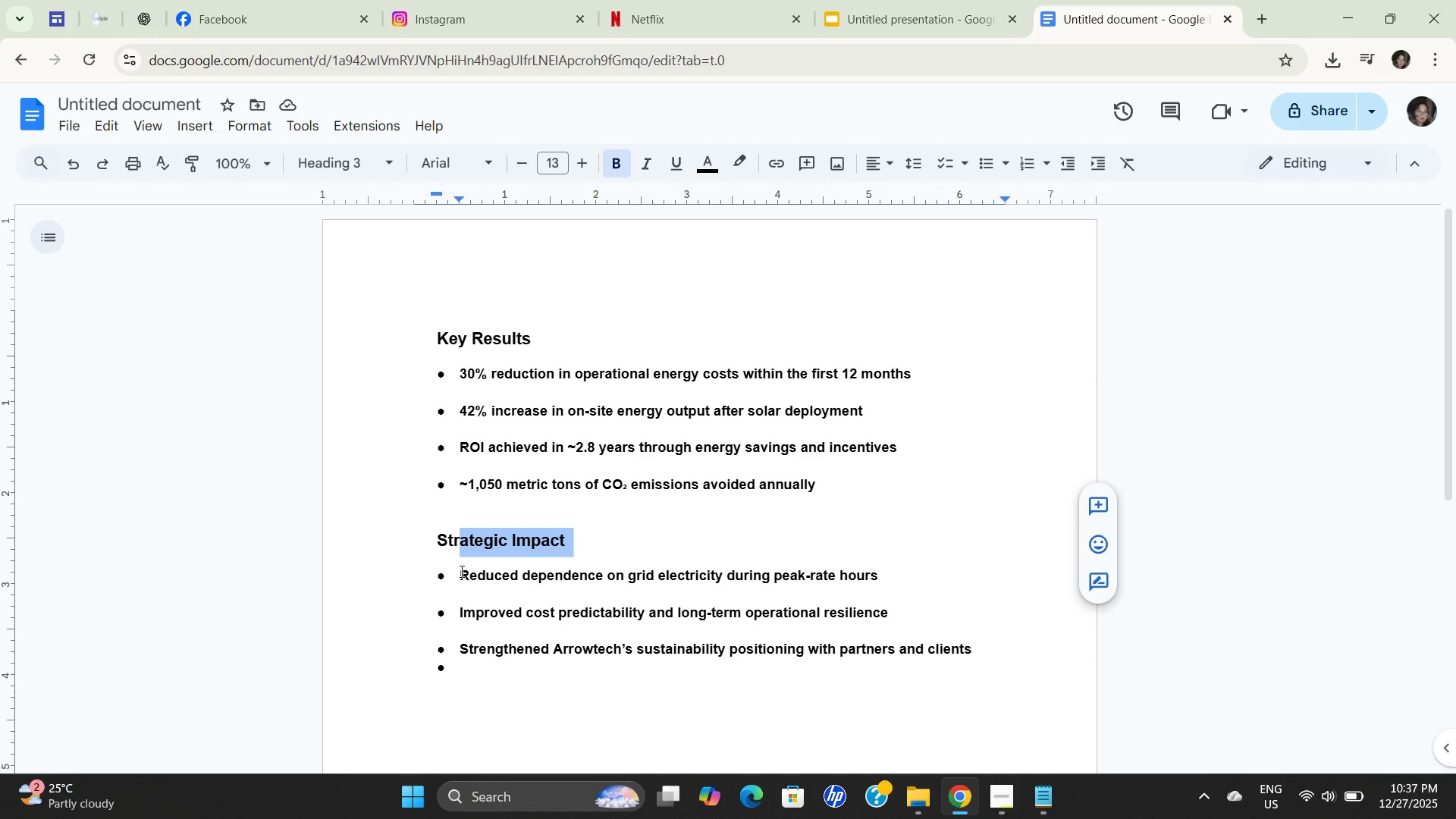 
left_click_drag(start_coordinate=[459, 576], to_coordinate=[901, 673])
 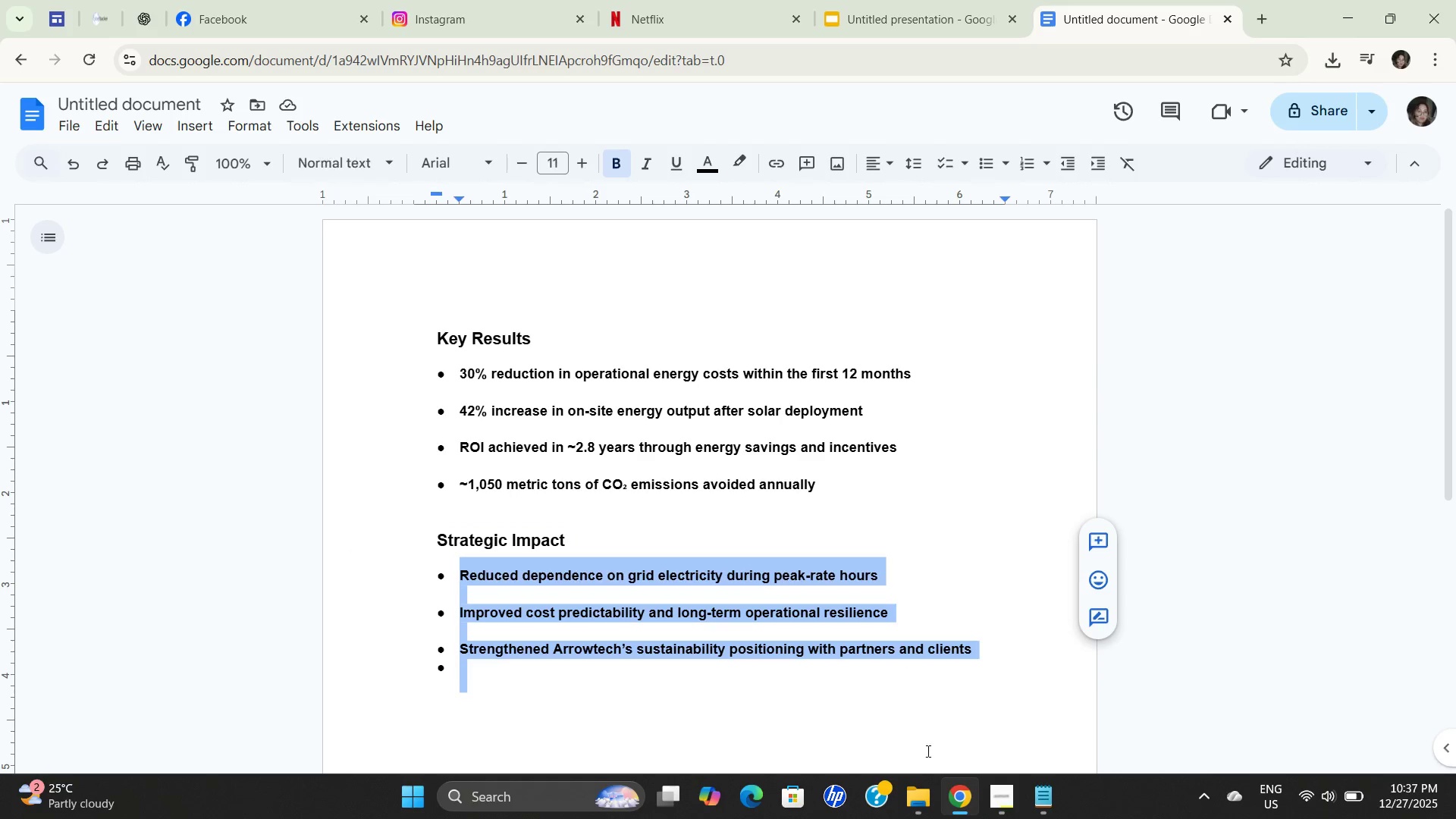 
key(Control+C)
 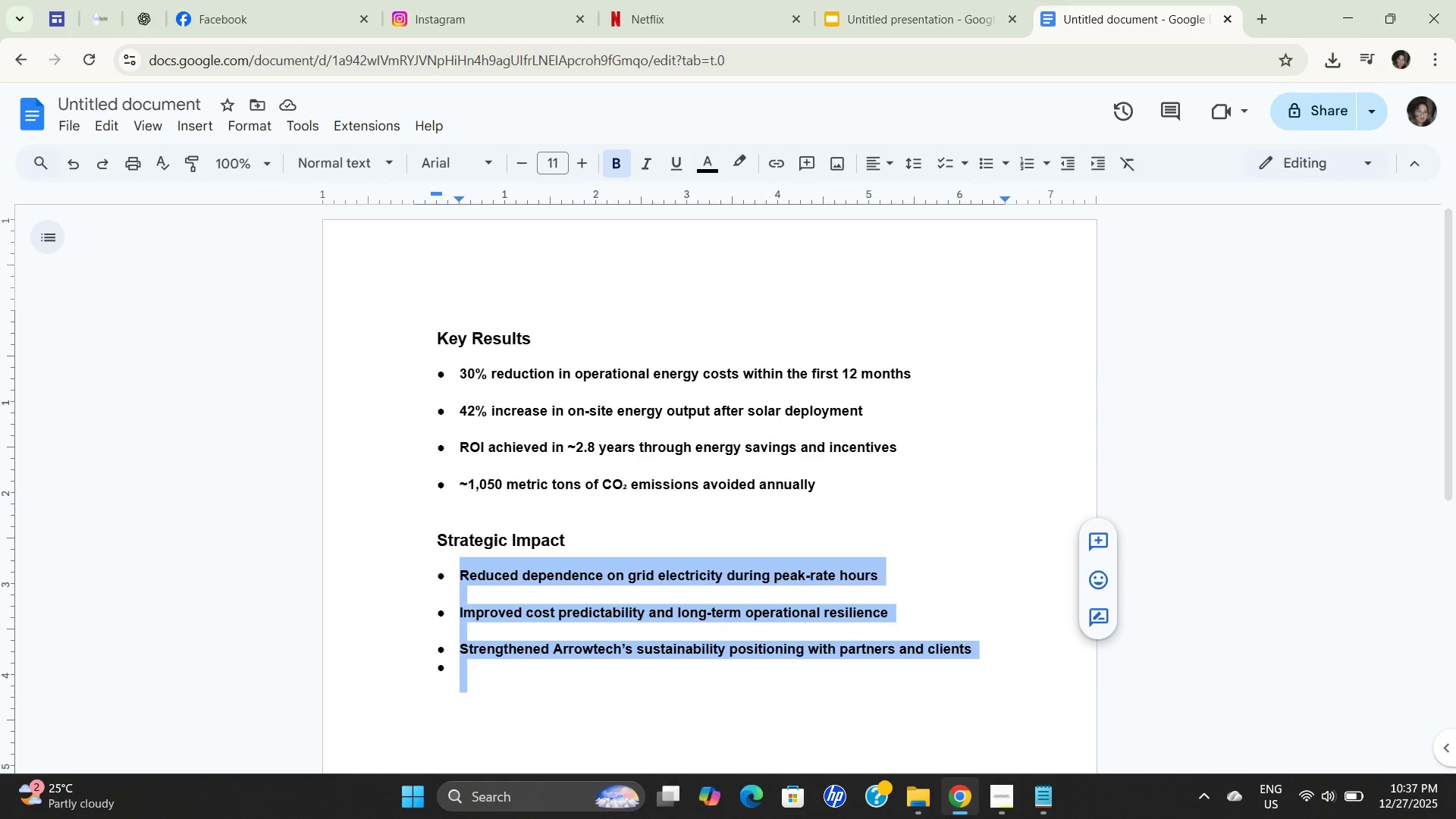 
key(Control+C)
 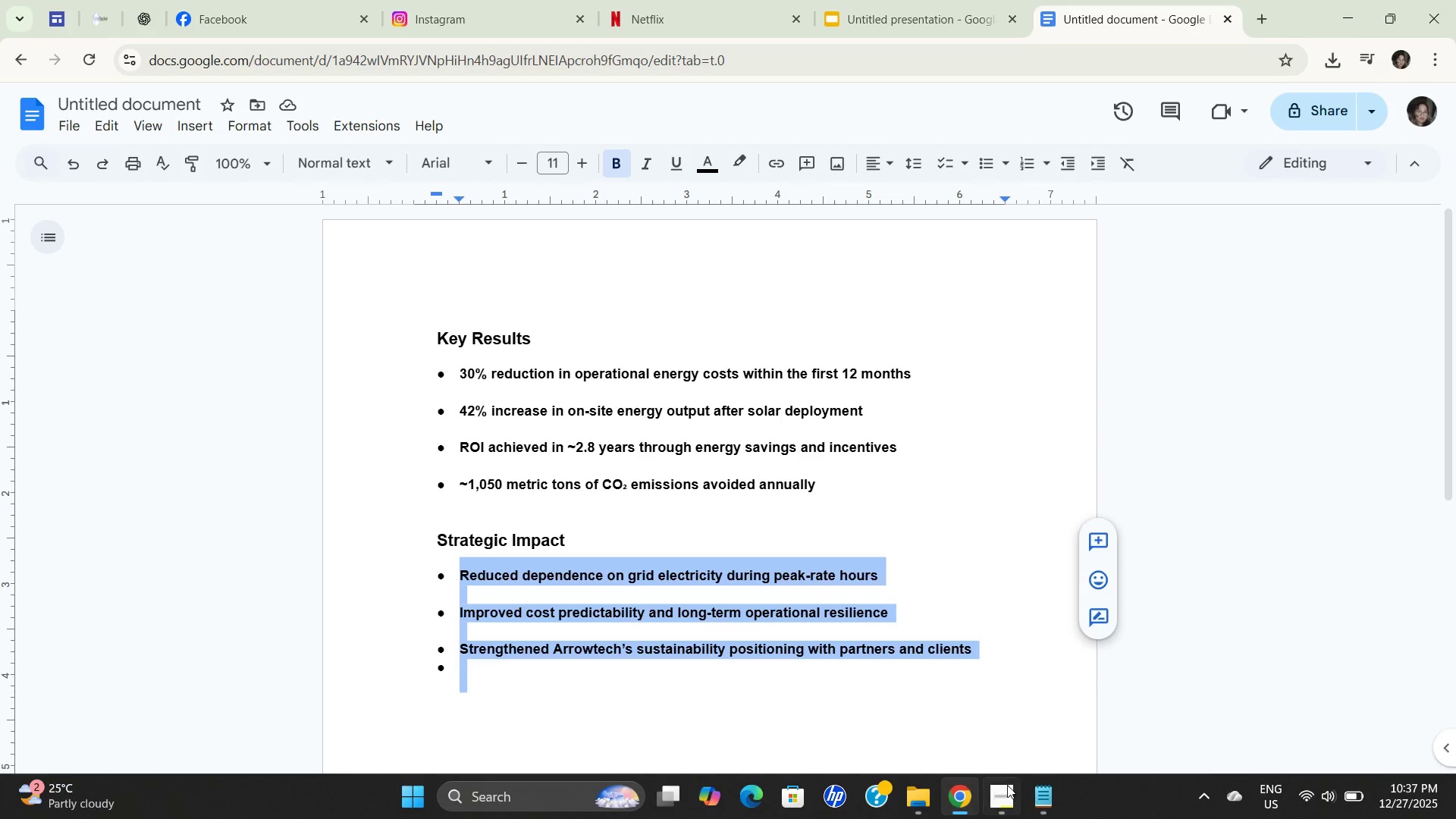 
key(Control+C)
 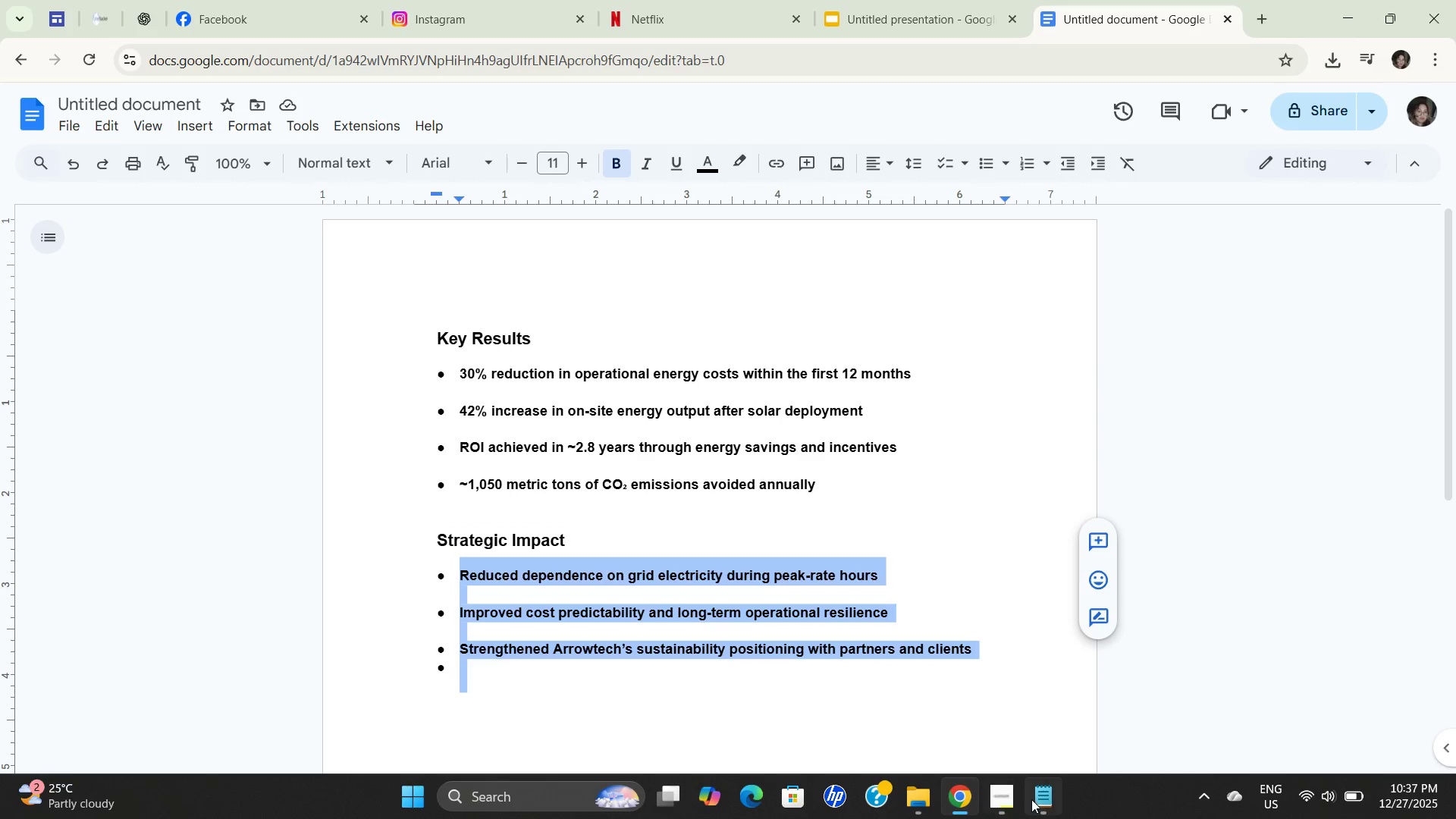 
key(Control+C)
 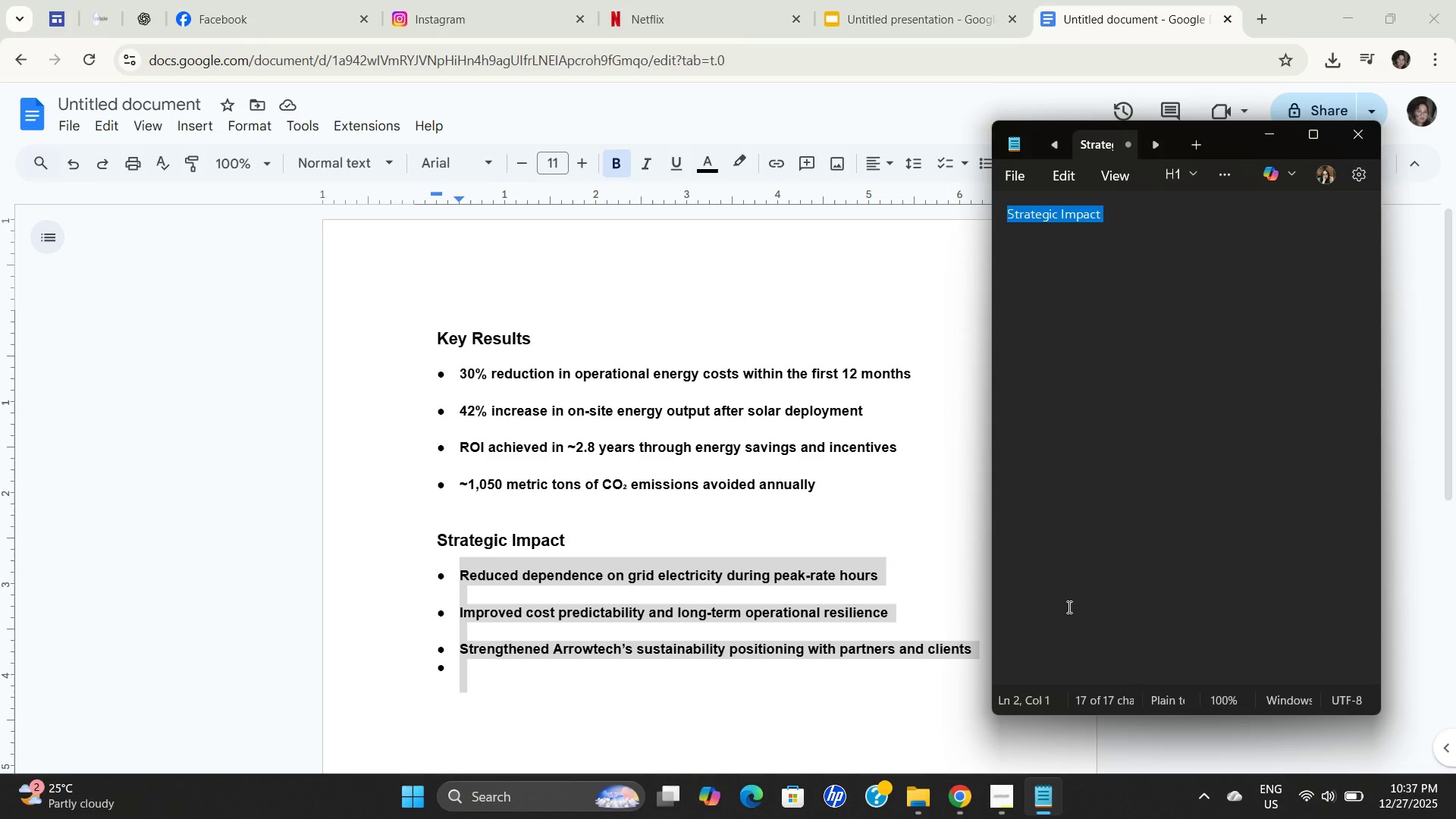 
double_click([1084, 562])
 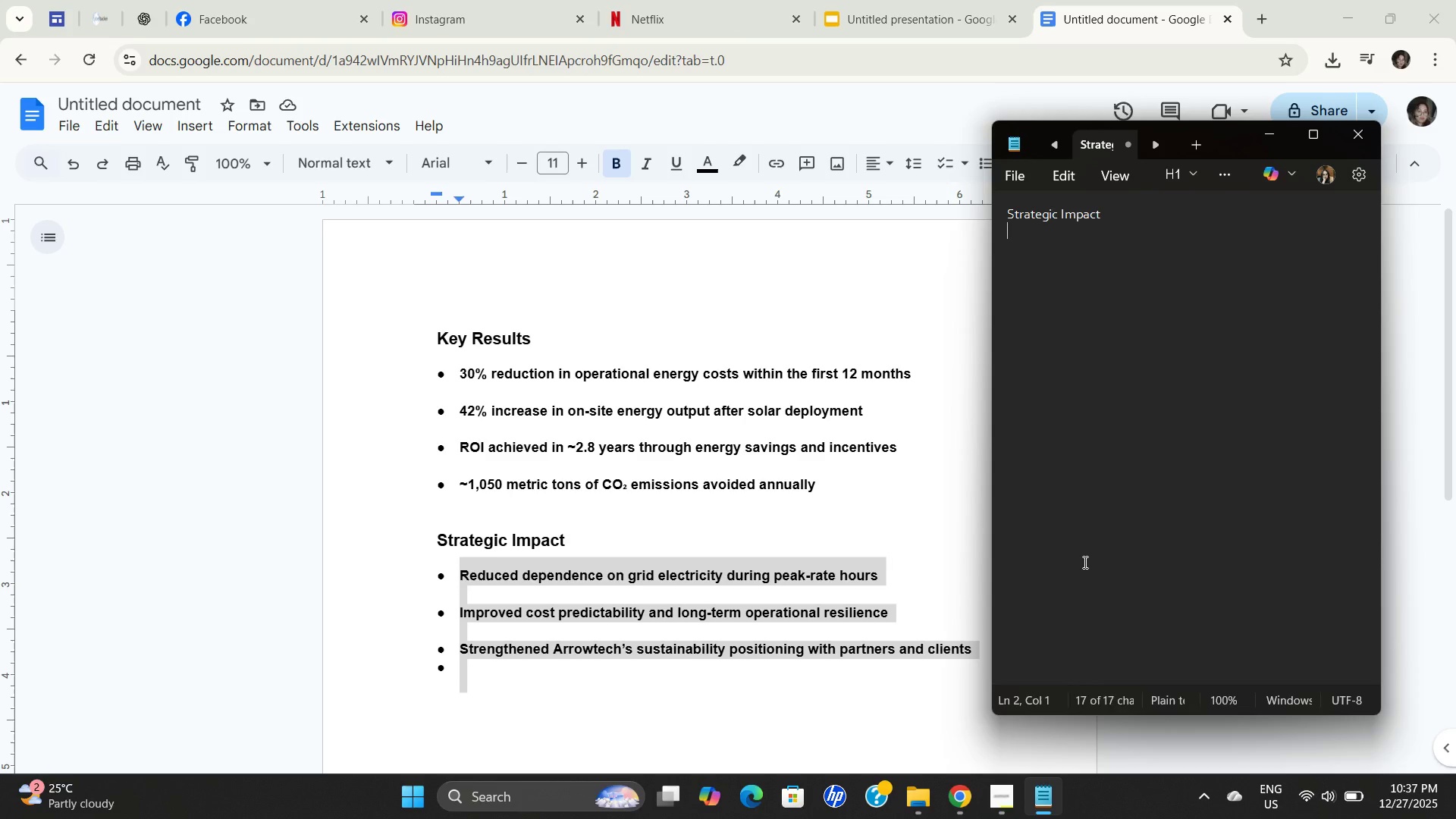 
key(Control+ControlLeft)
 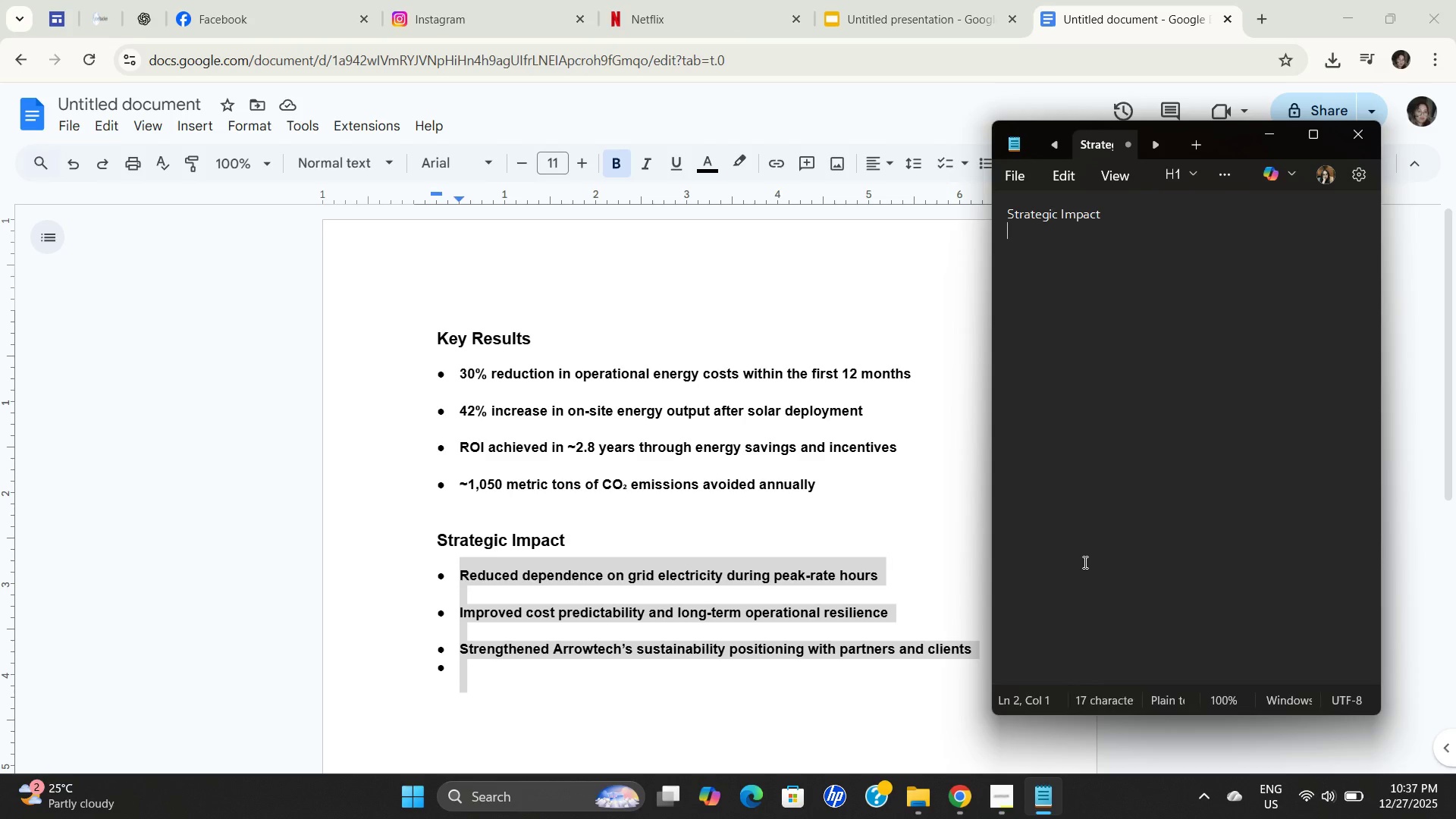 
key(Control+A)
 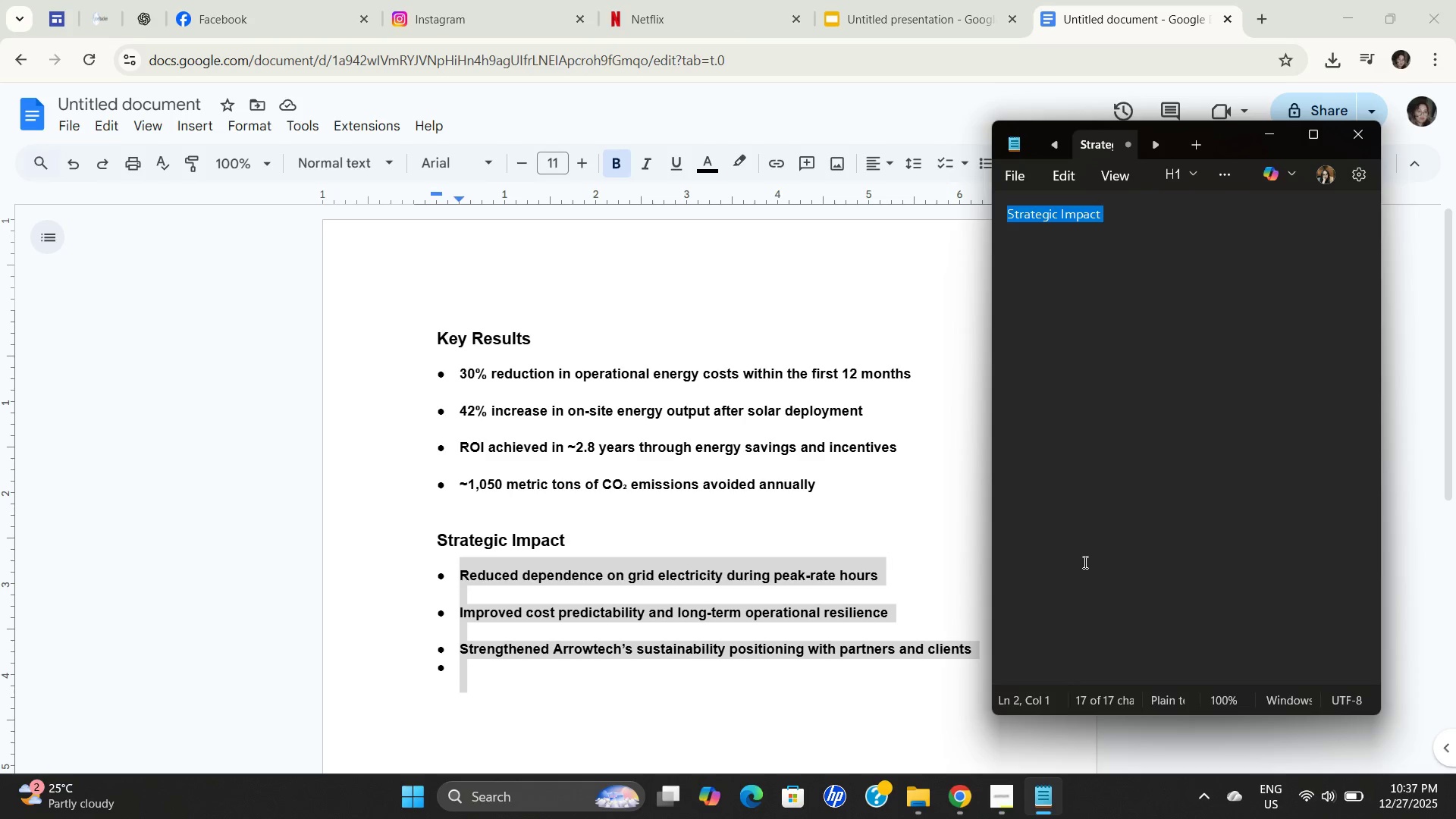 
key(Control+ControlLeft)
 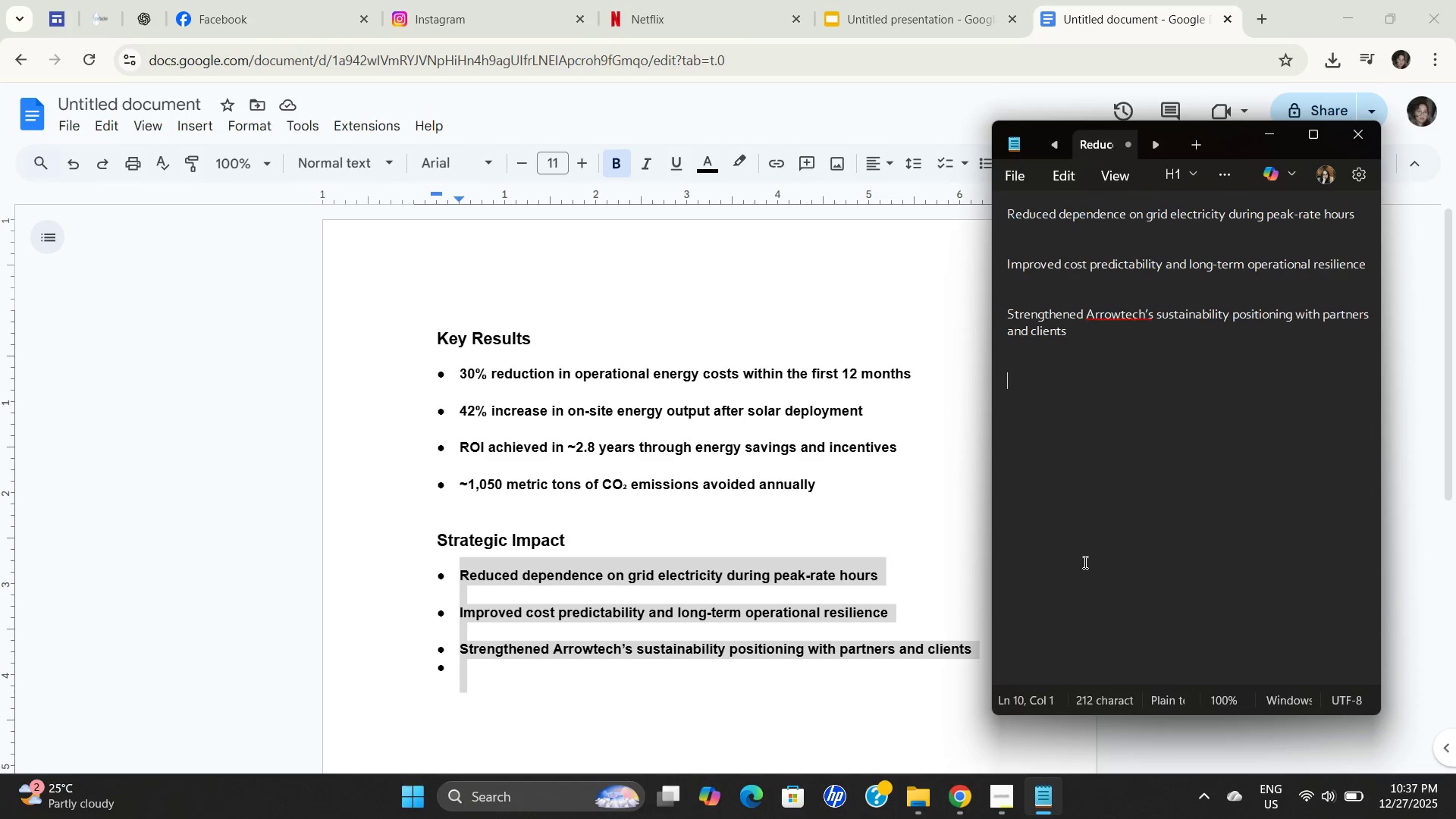 
key(Control+V)
 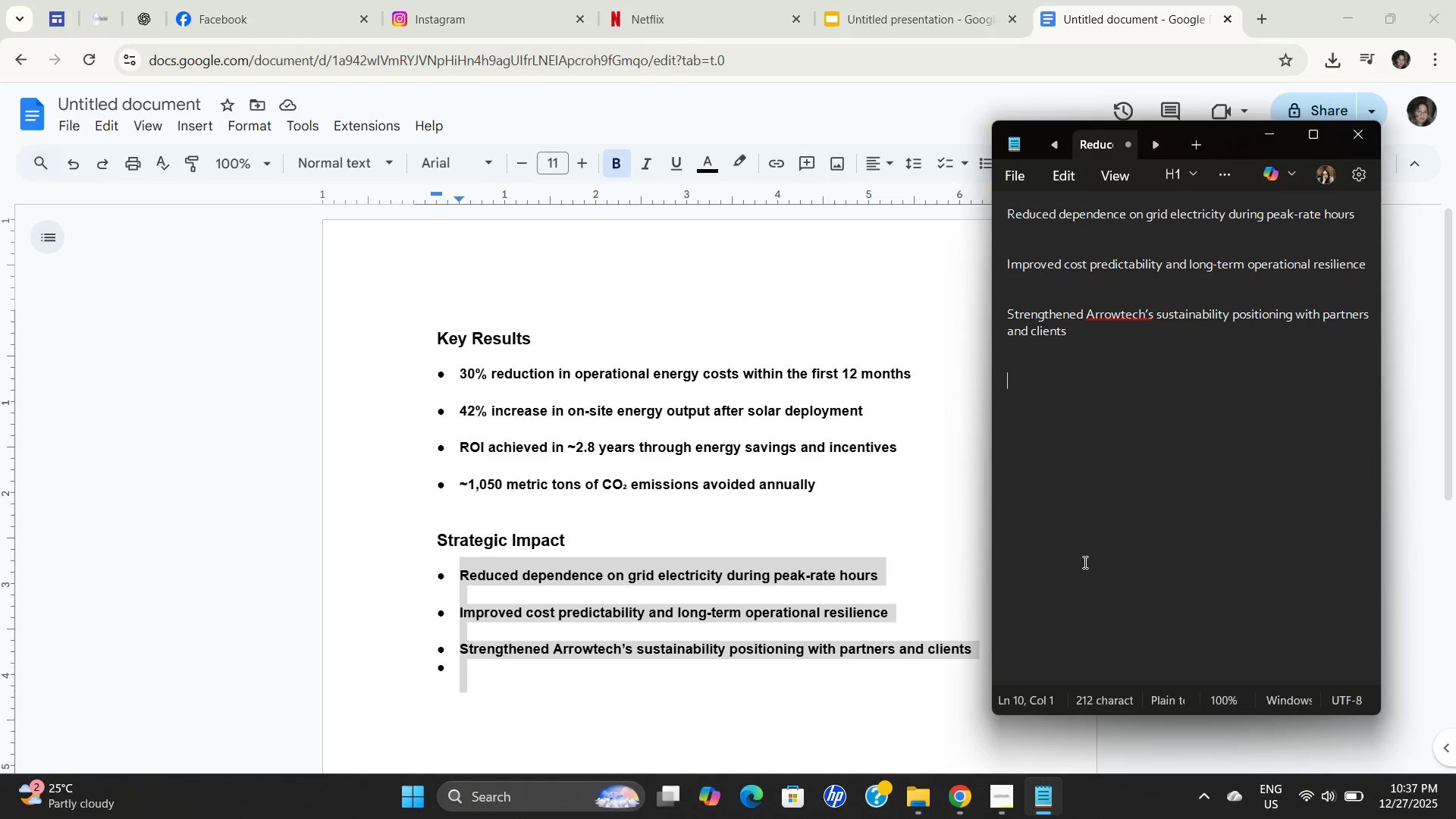 
key(Control+A)
 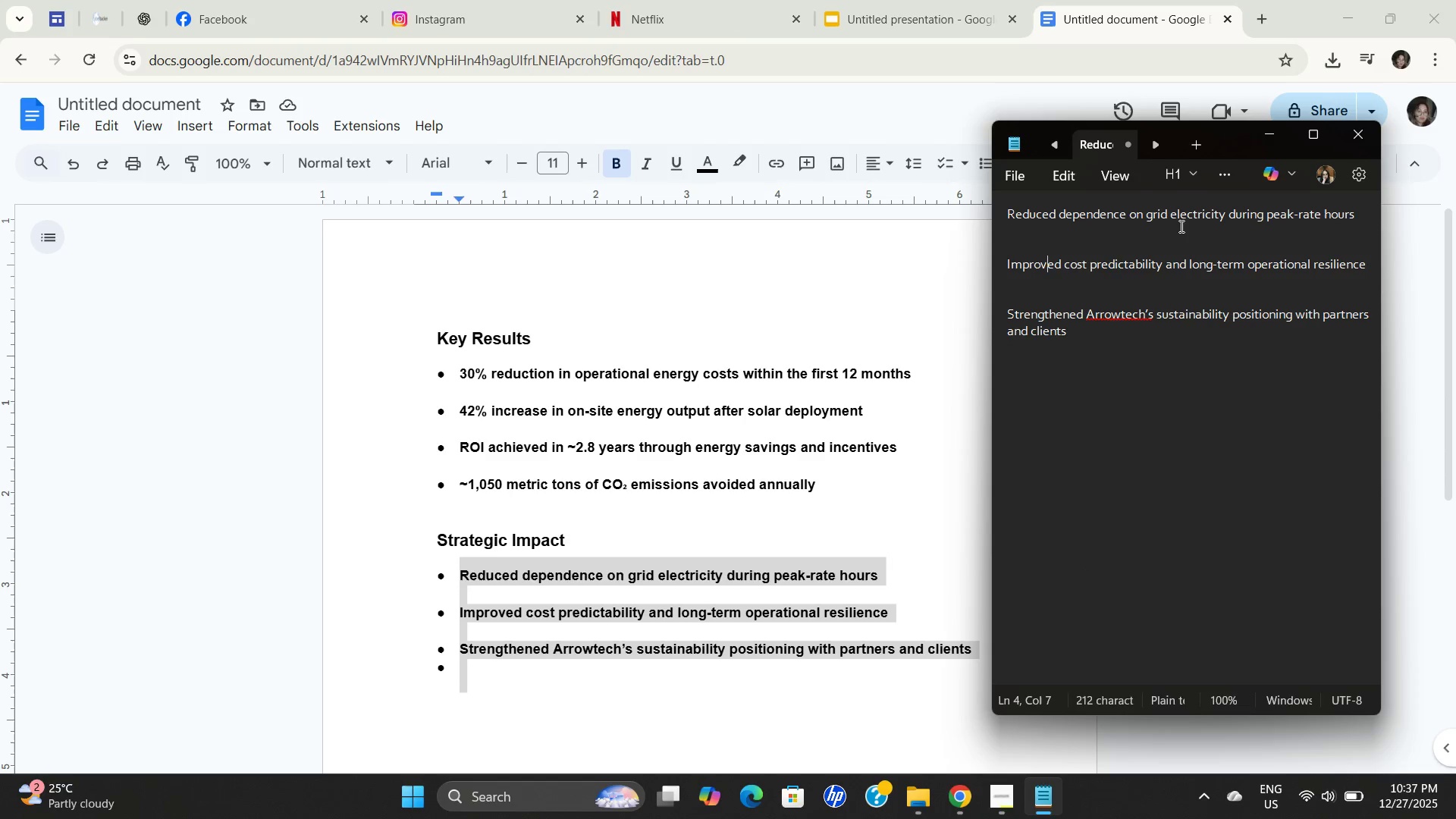 
double_click([1180, 224])
 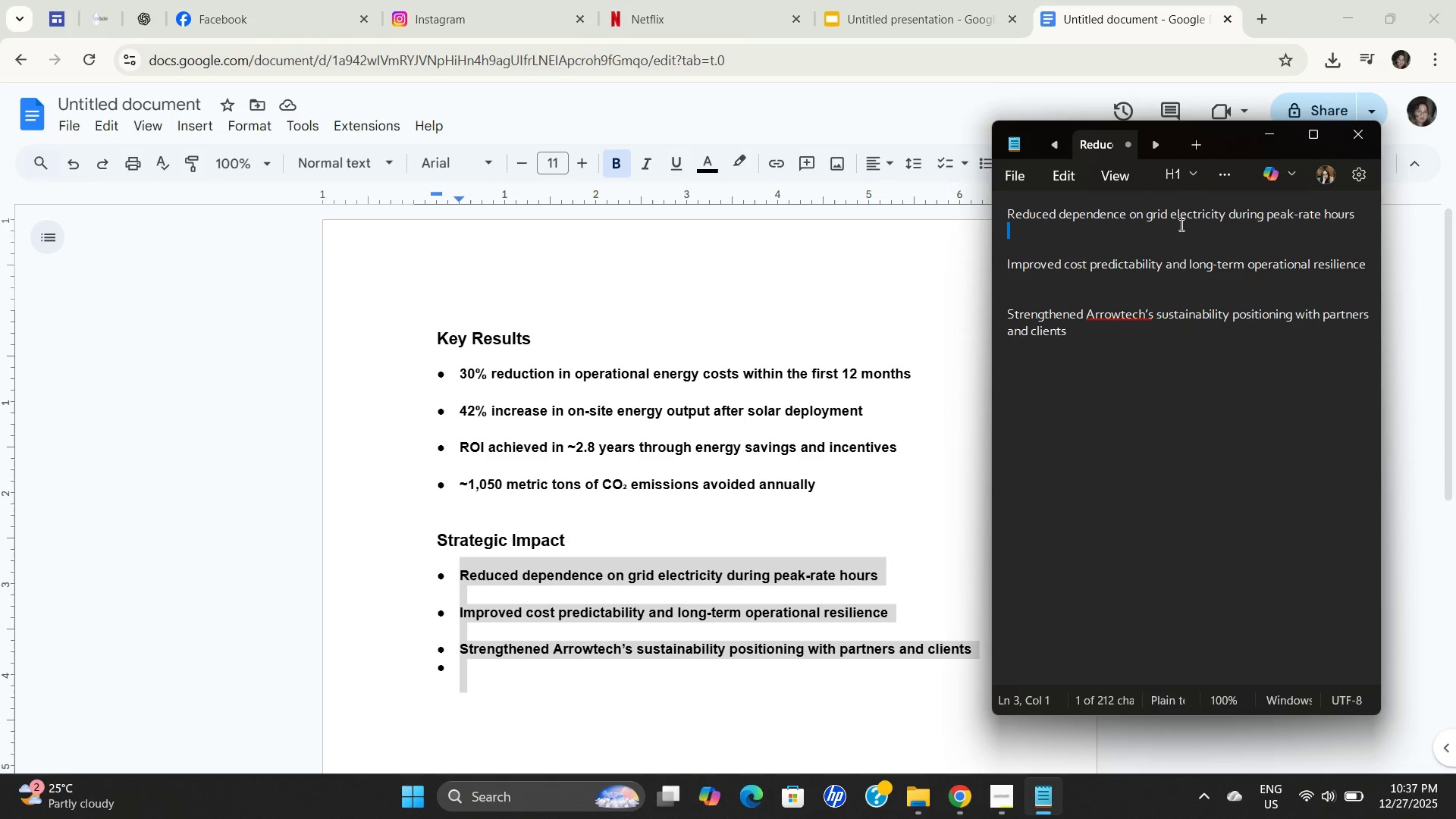 
triple_click([1180, 224])
 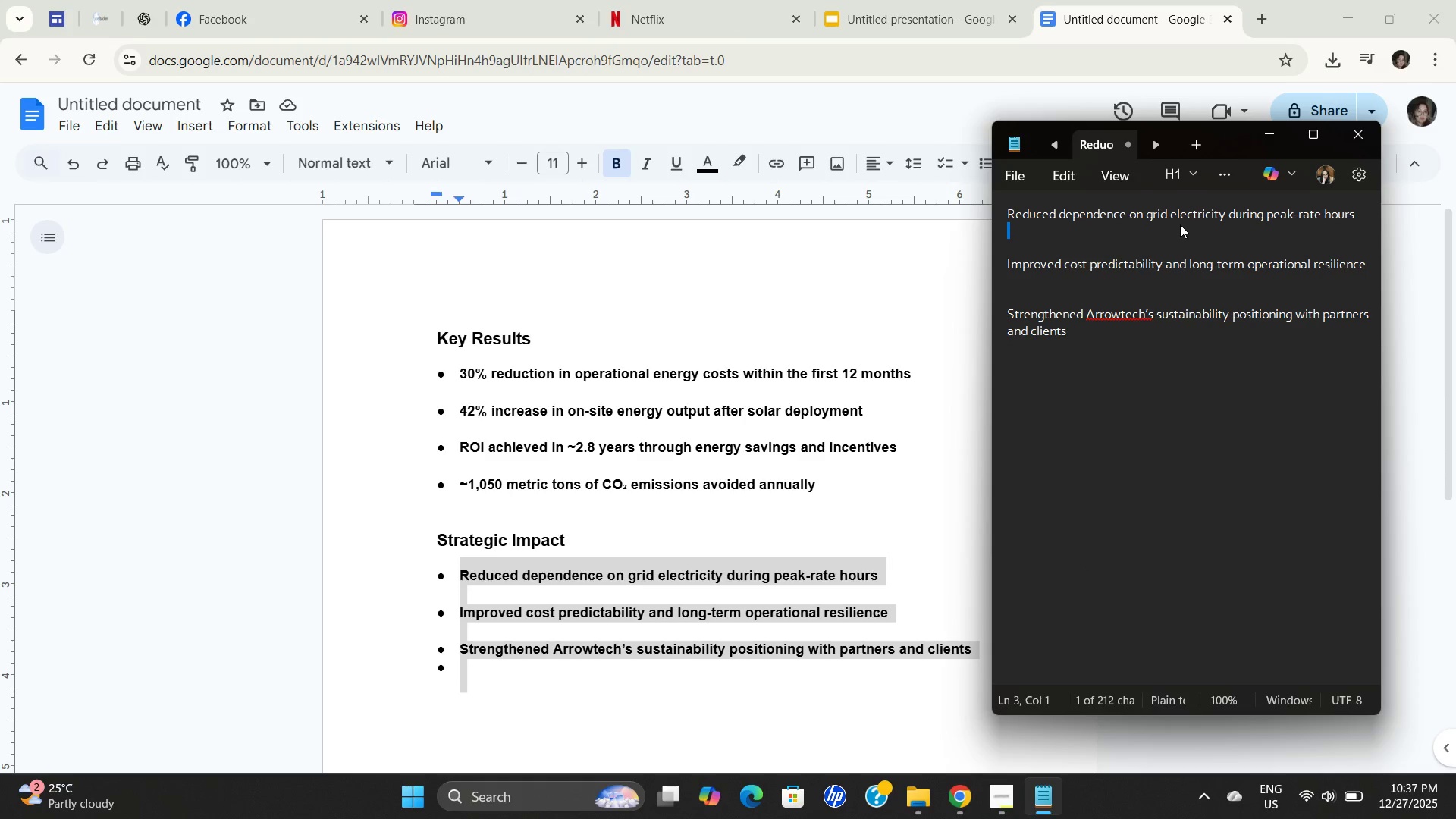 
triple_click([1180, 224])
 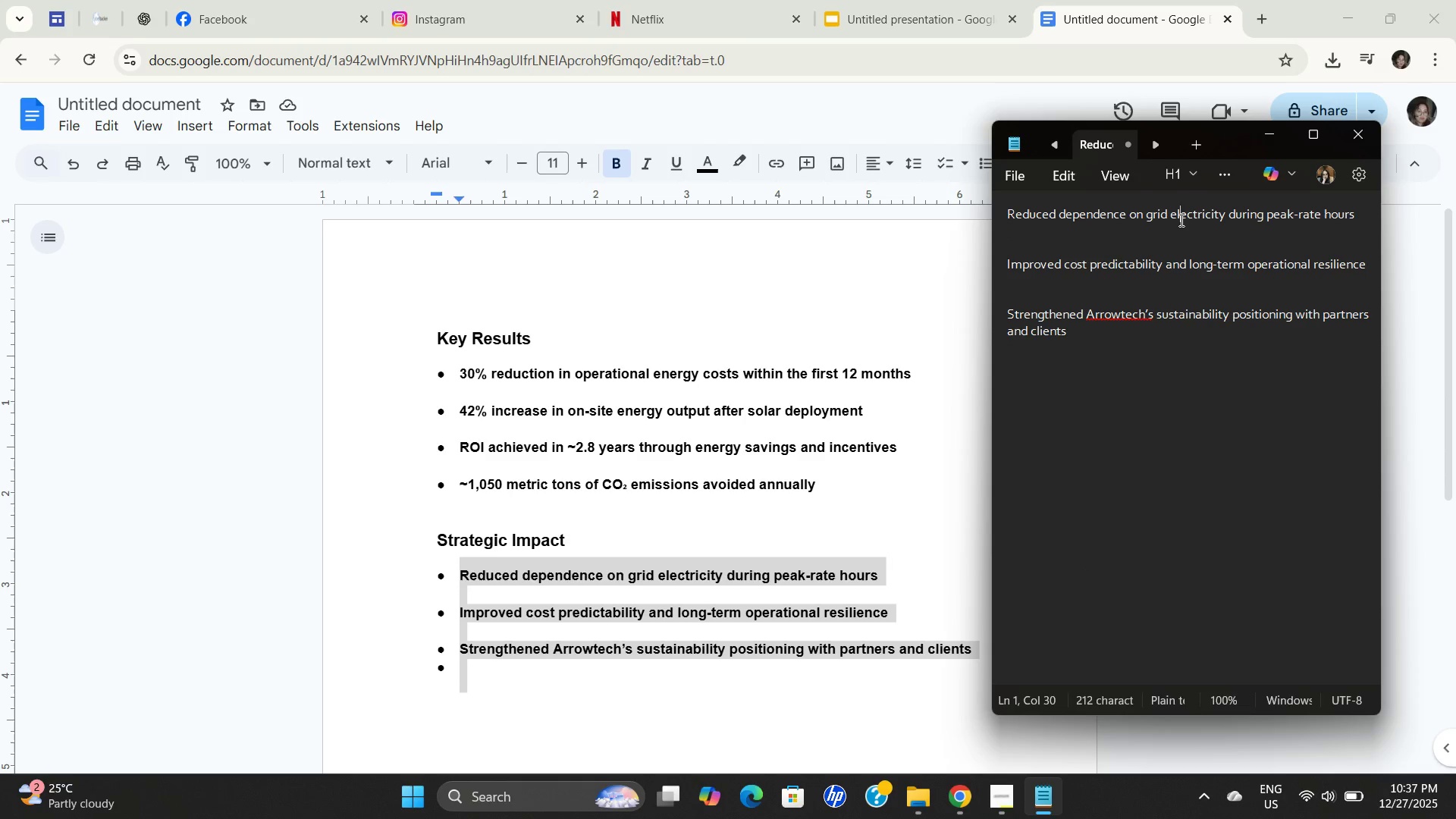 
triple_click([1180, 220])
 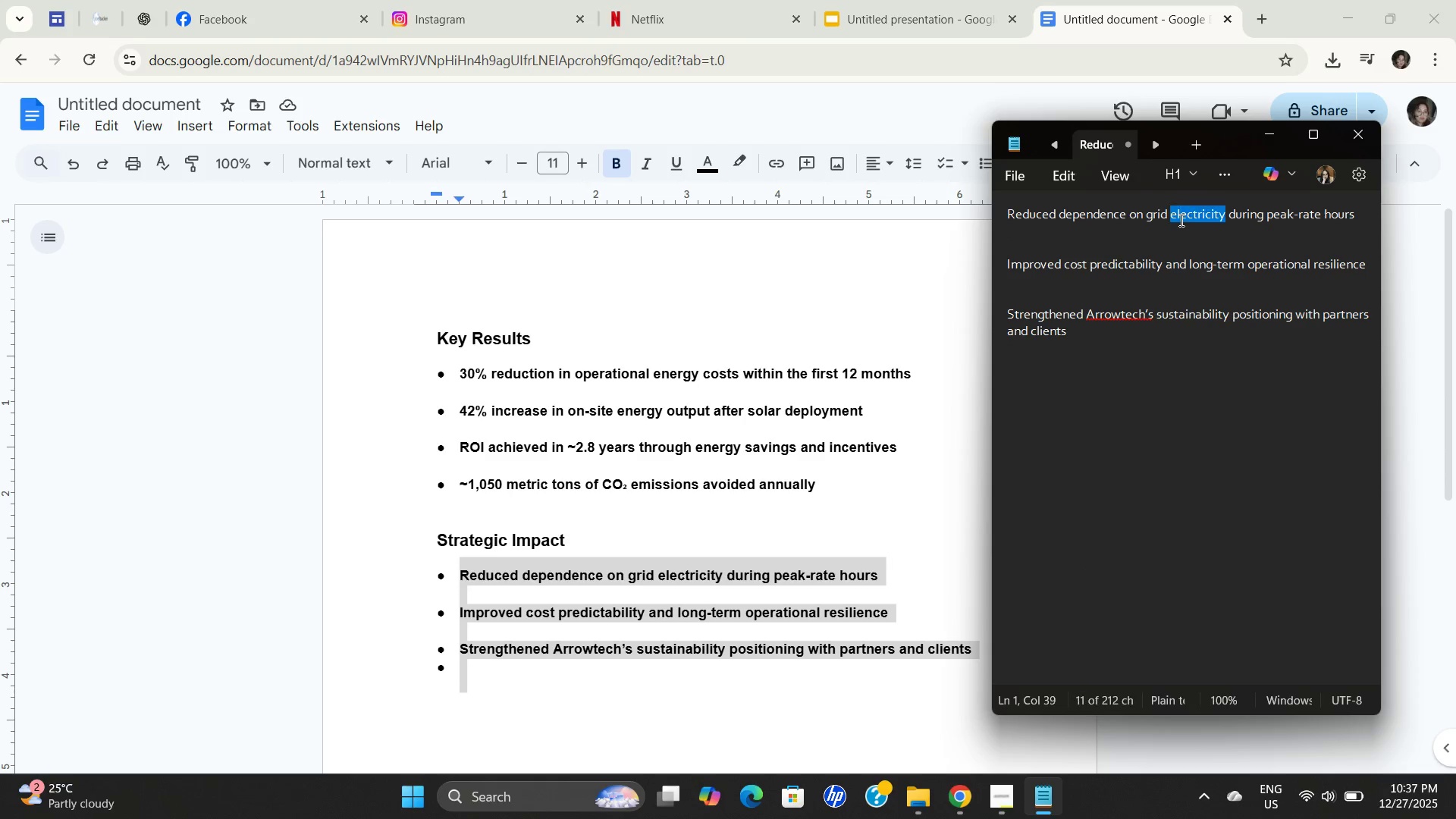 
triple_click([1180, 220])
 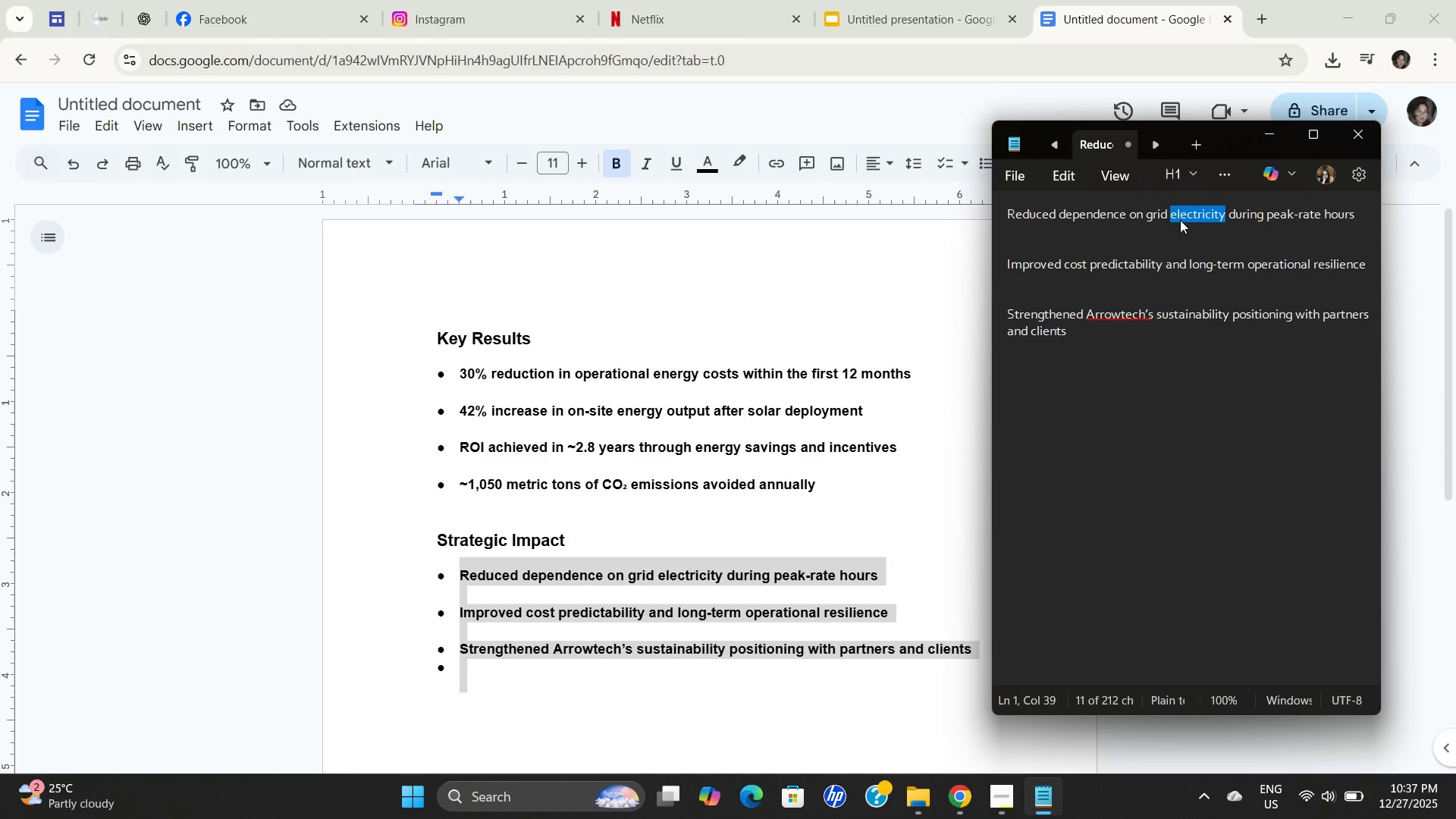 
triple_click([1180, 220])
 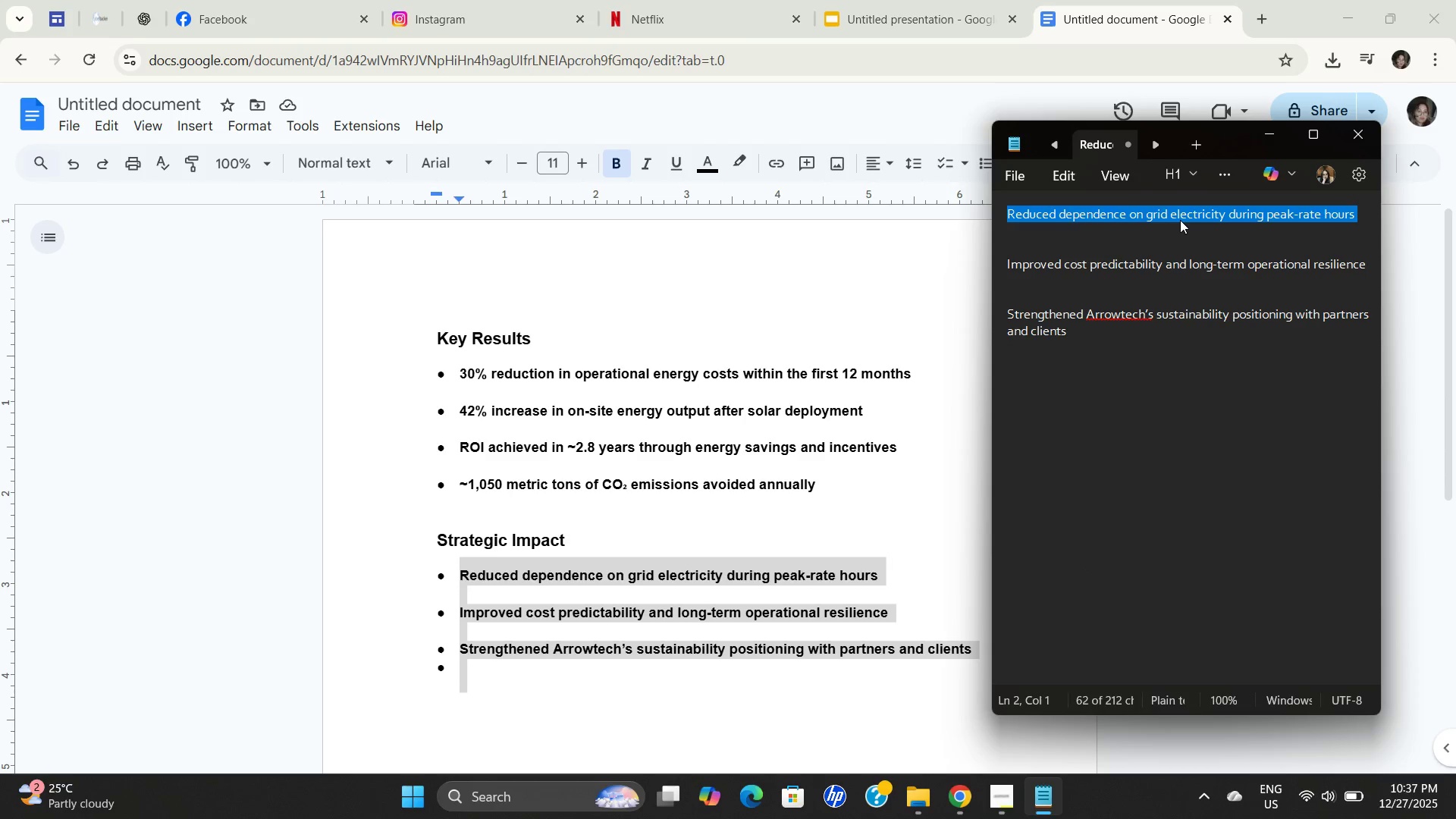 
triple_click([1180, 220])
 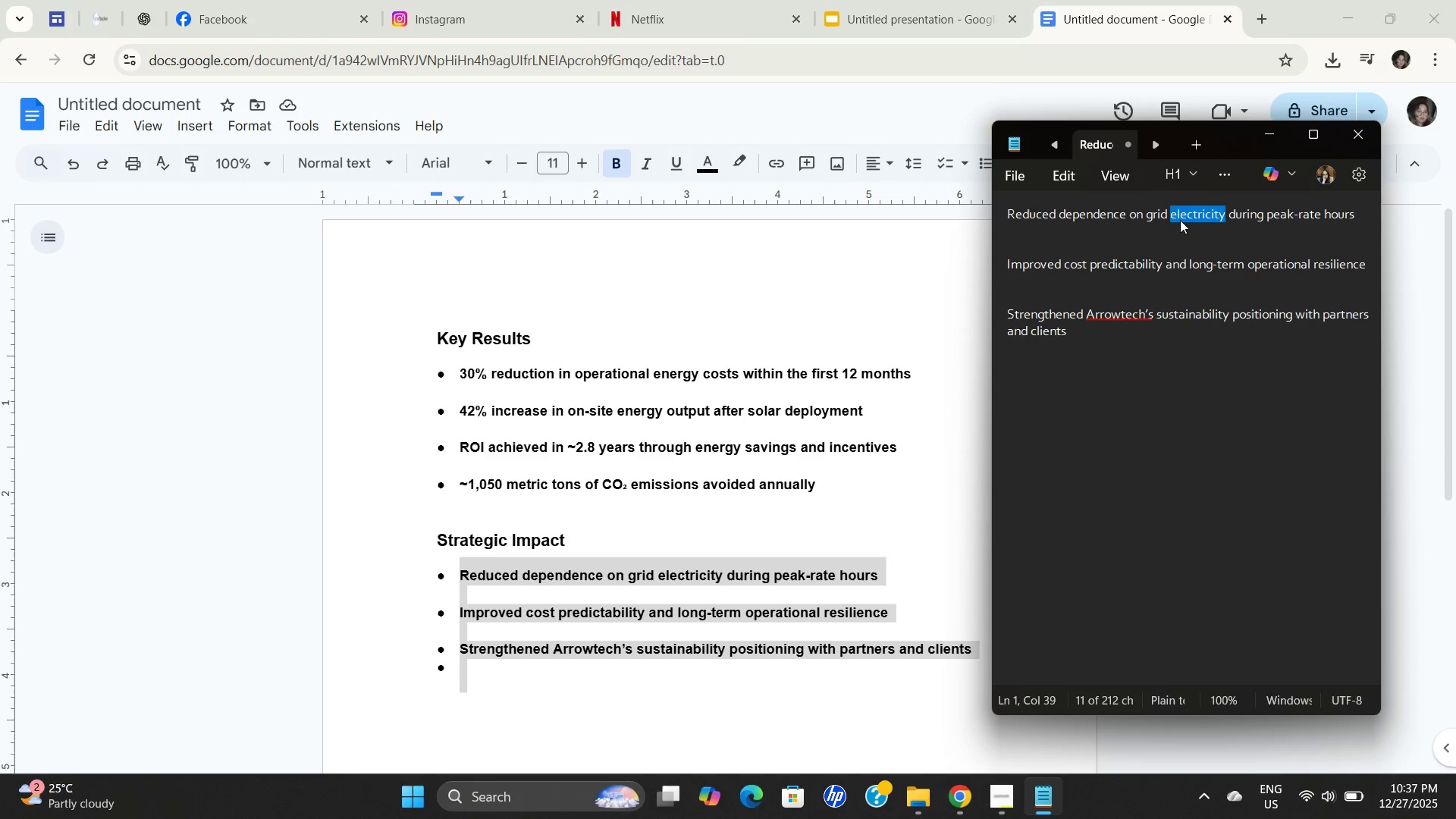 
triple_click([1180, 220])
 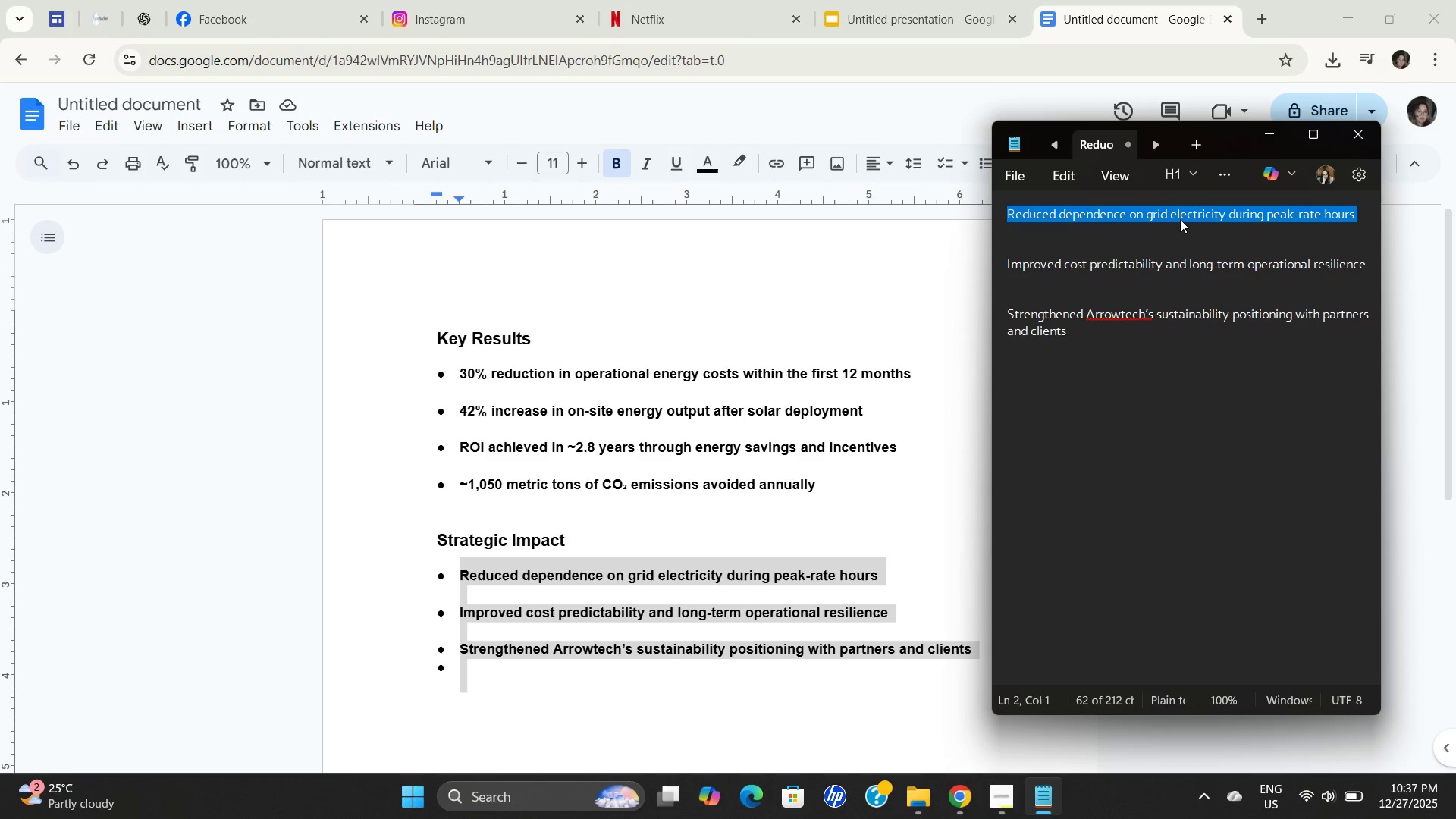 
key(Control+C)
 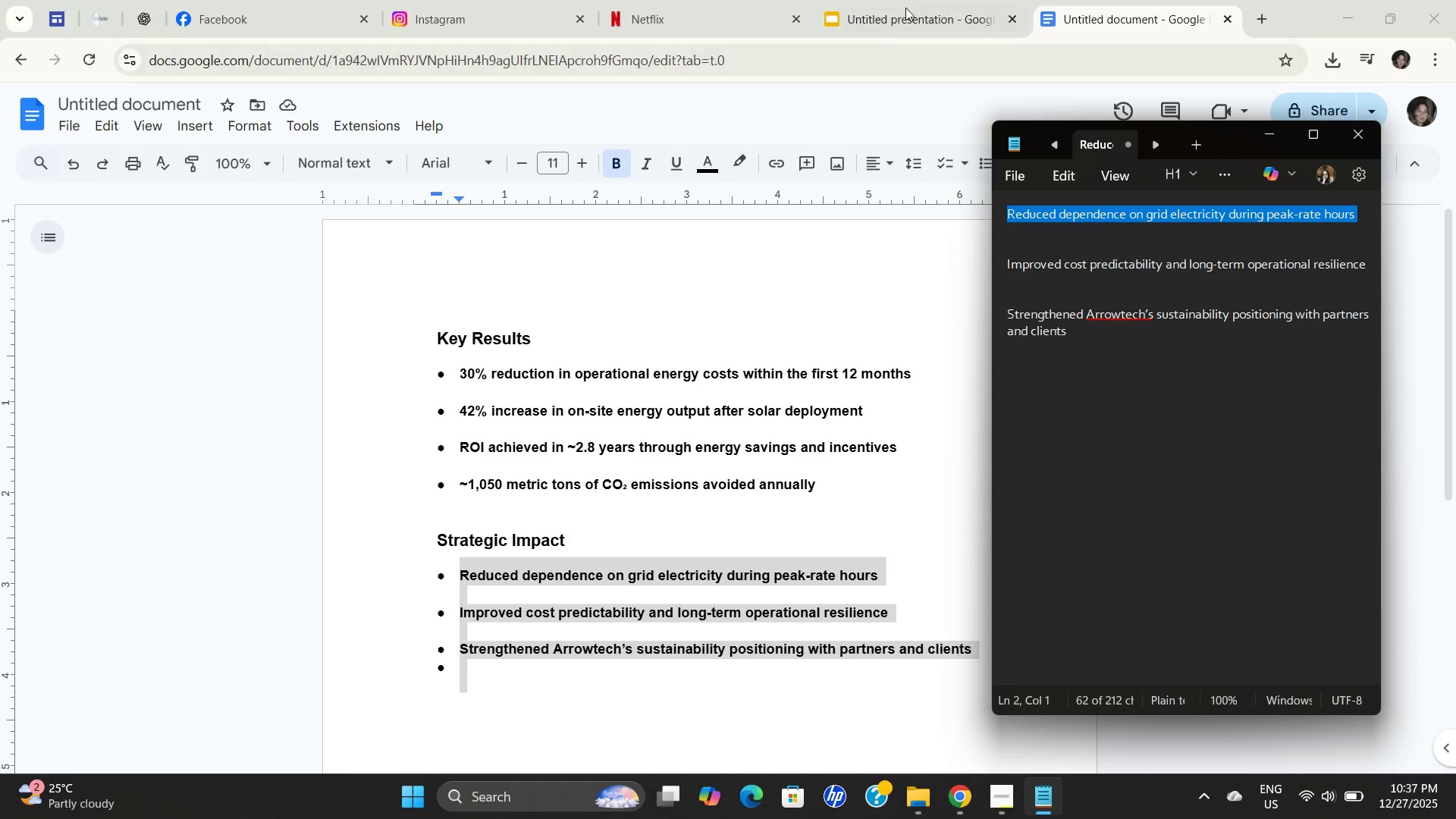 
key(Control+C)
 